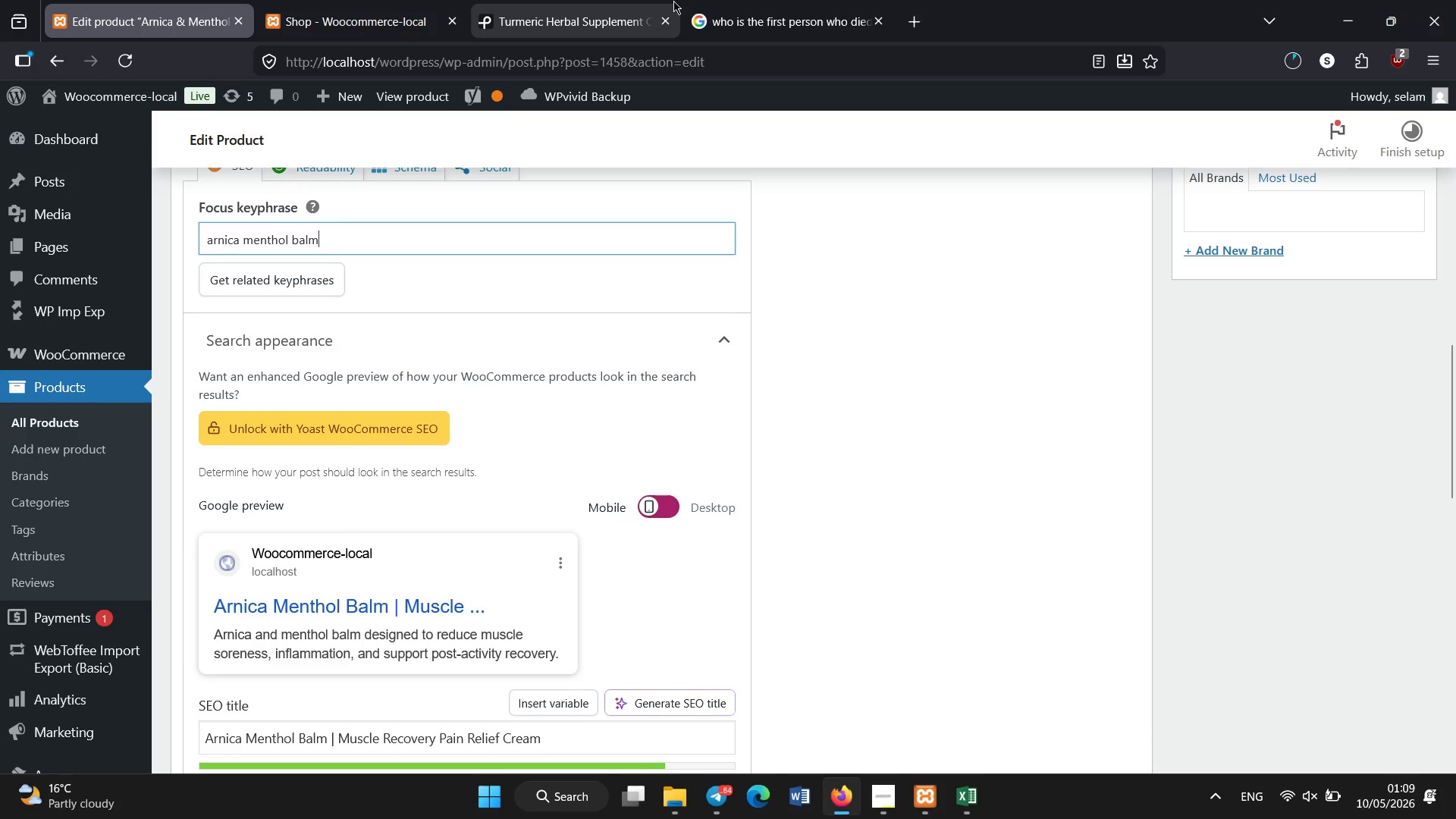 
left_click([661, 0])
 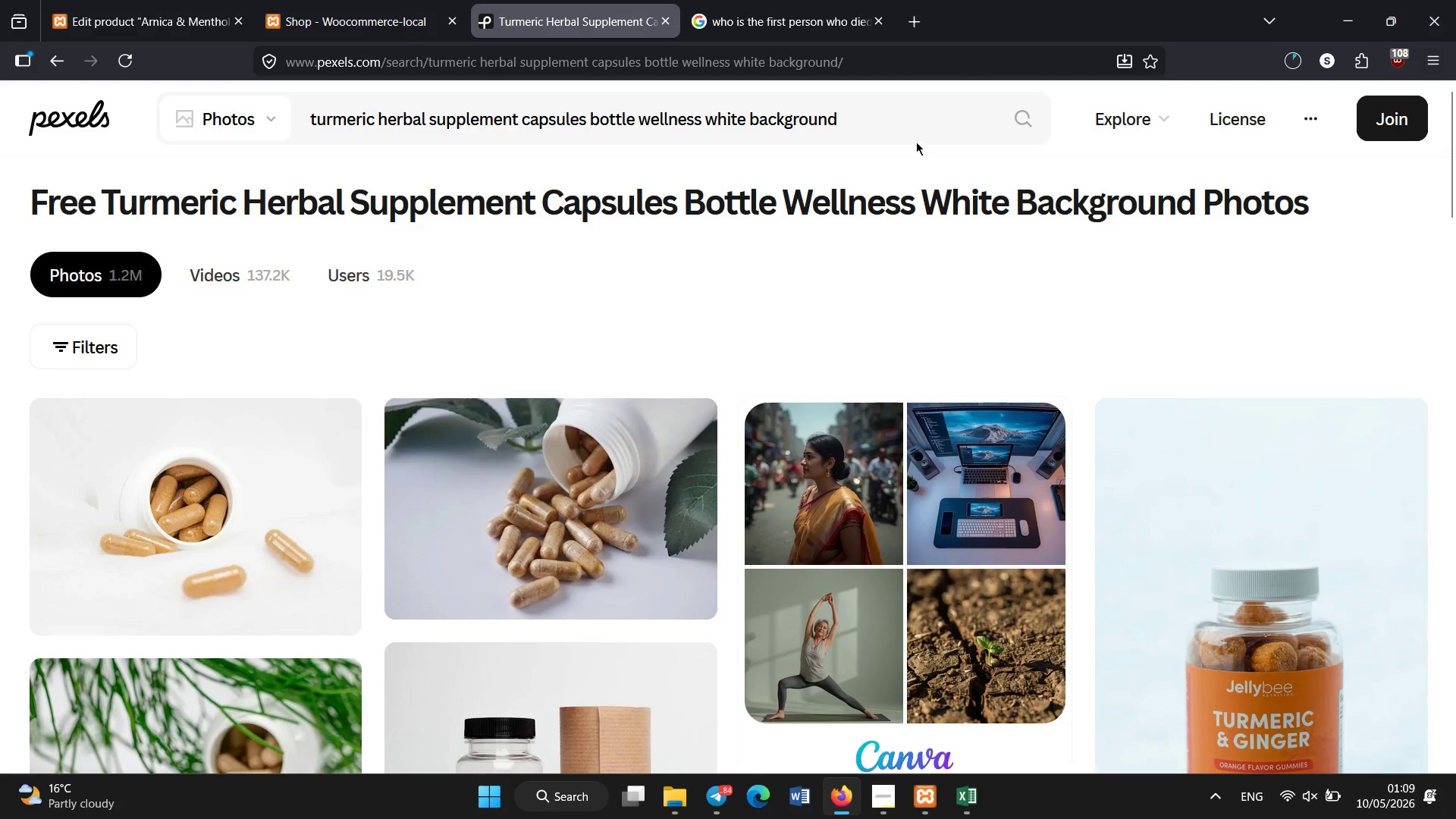 
left_click([910, 130])
 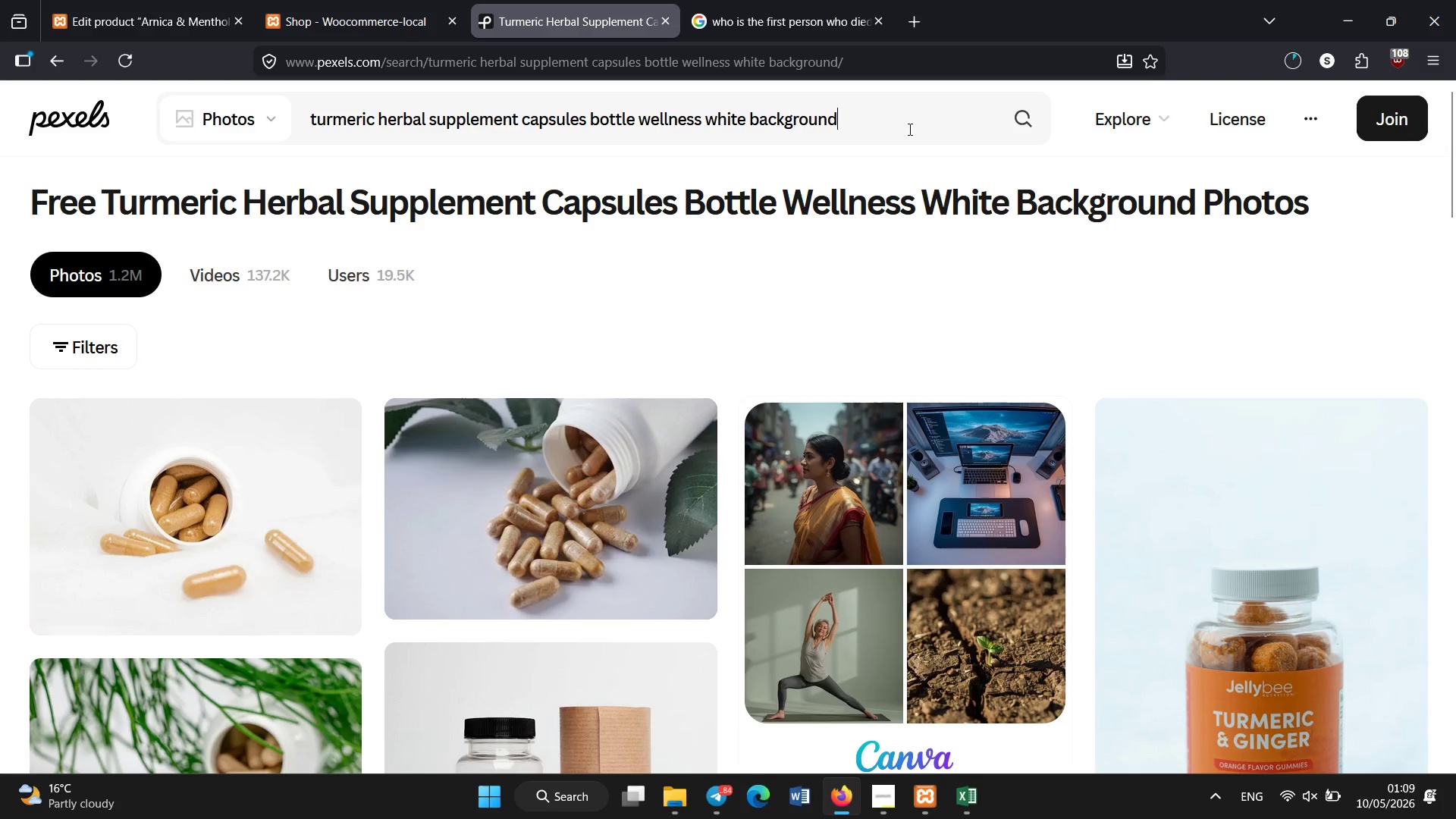 
key(Control+A)
 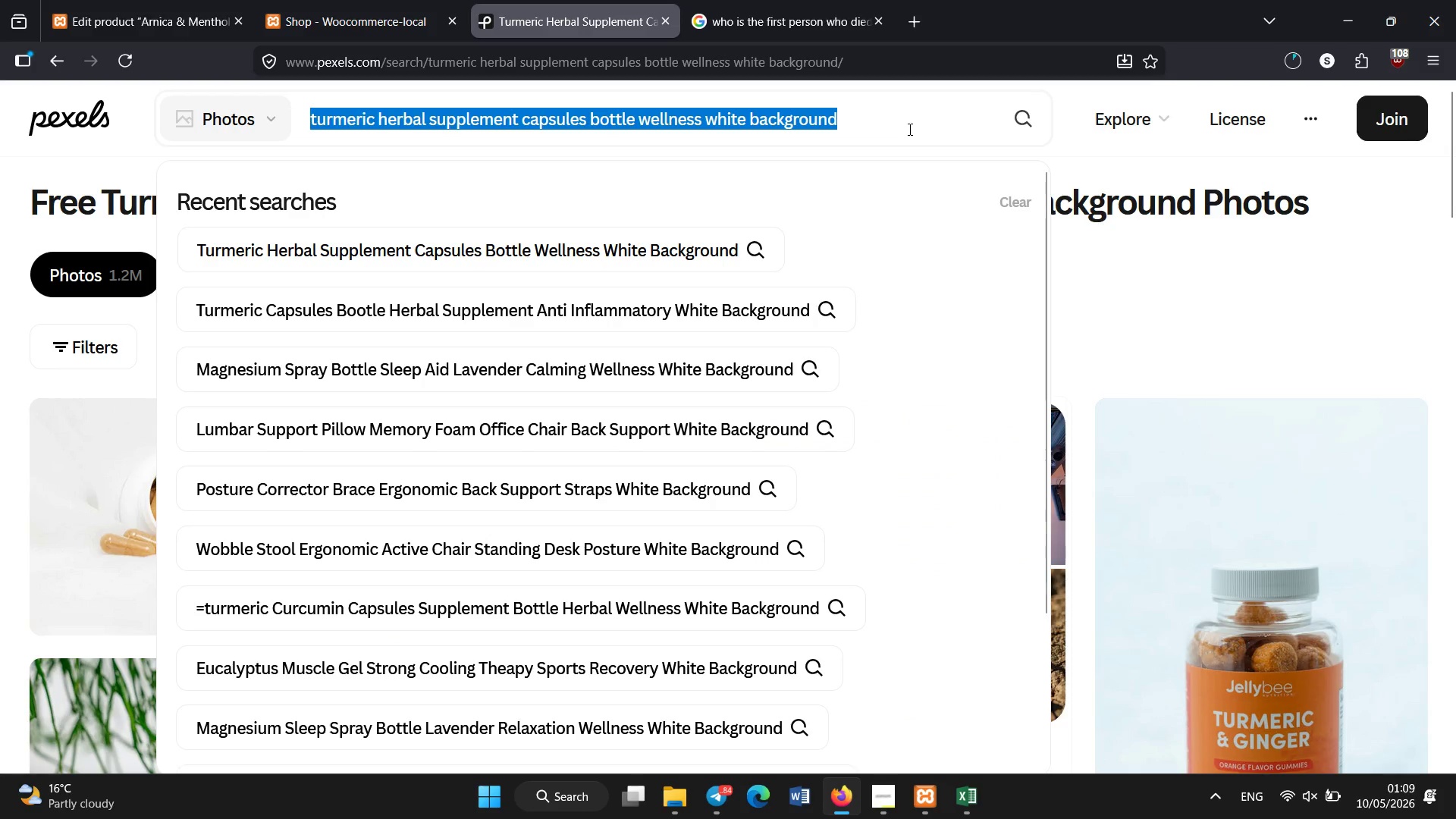 
key(Backspace)
 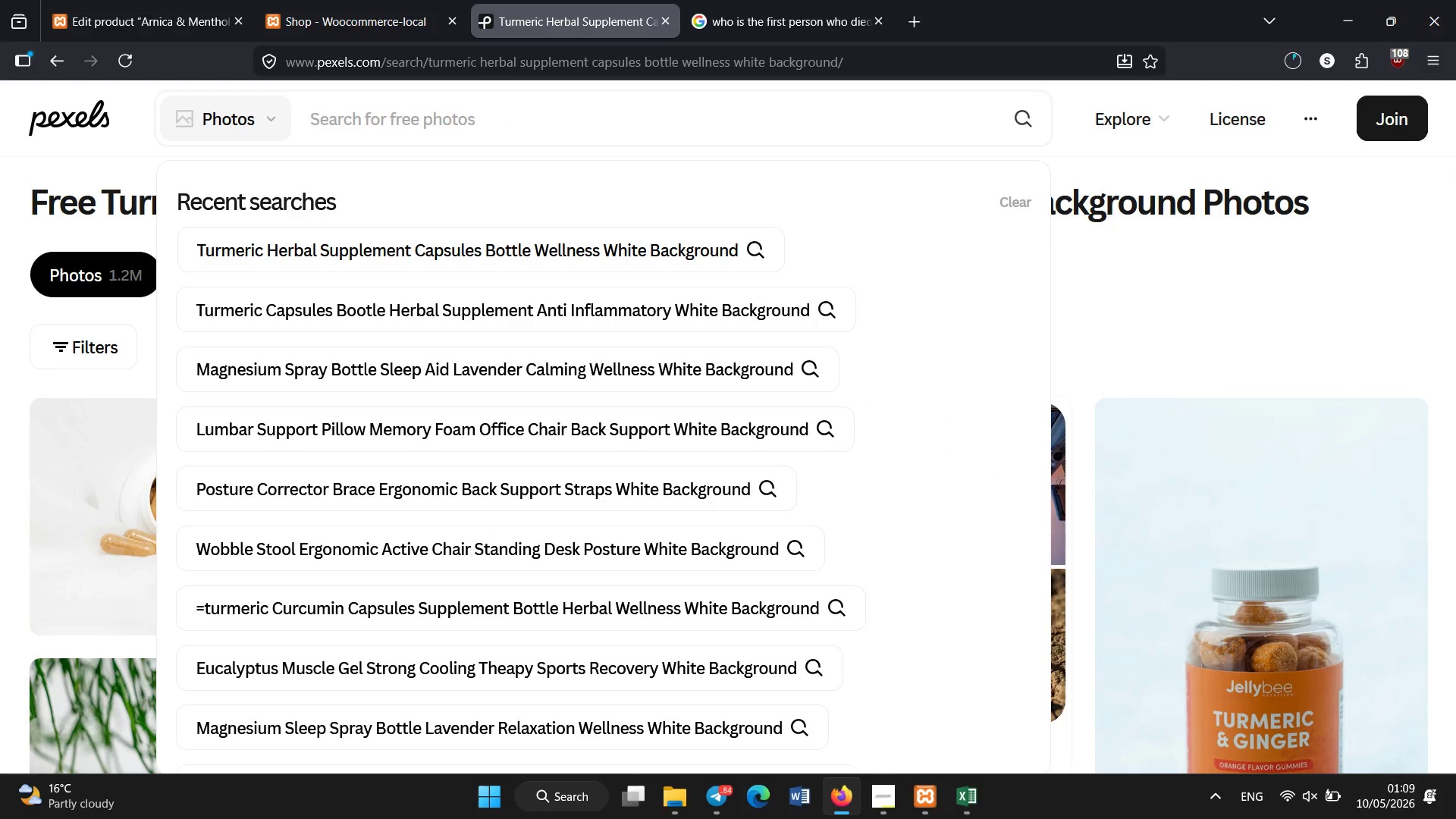 
type(arnica menthol balm muscle recovery cream jar white background)
 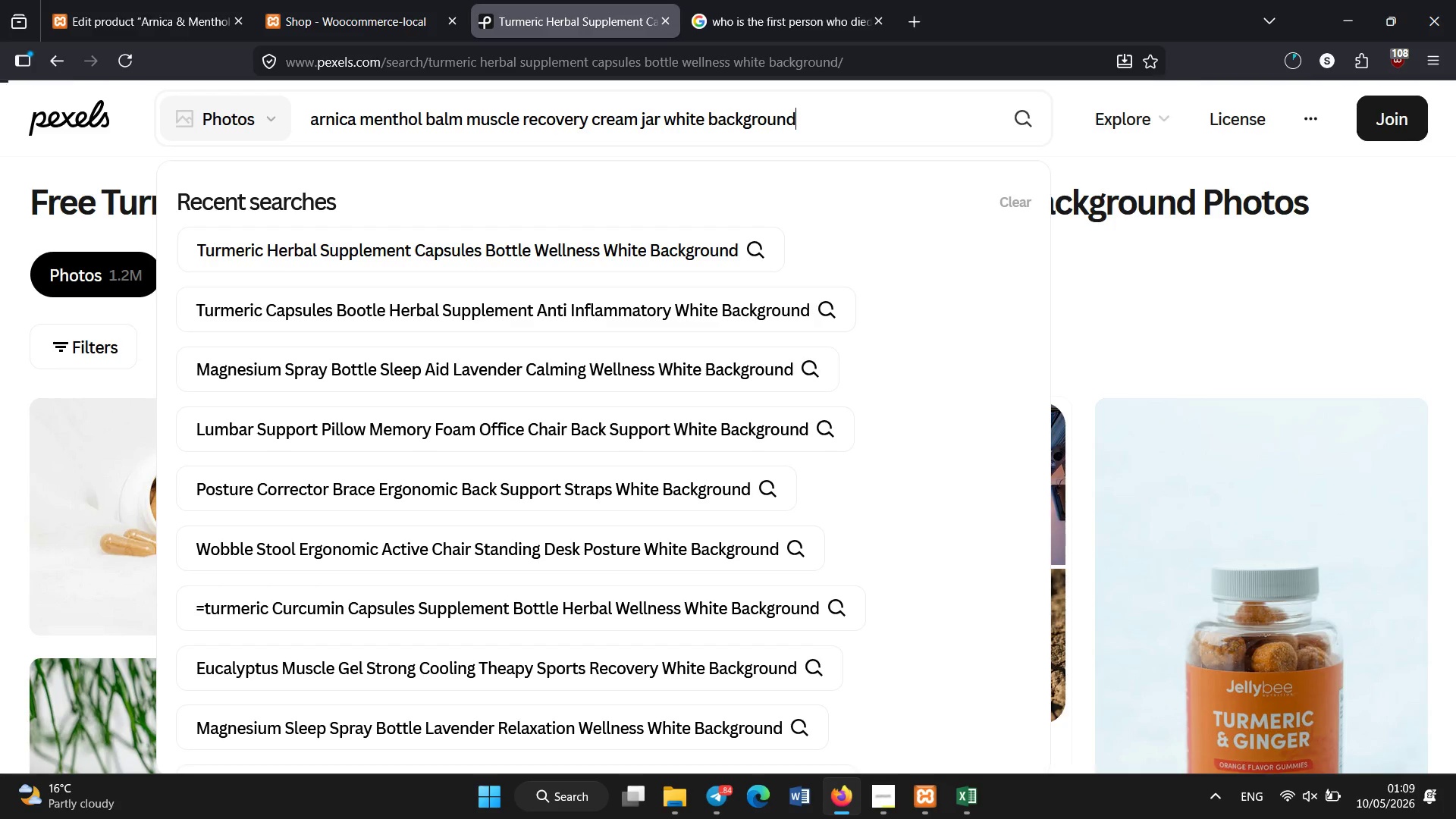 
key(Enter)
 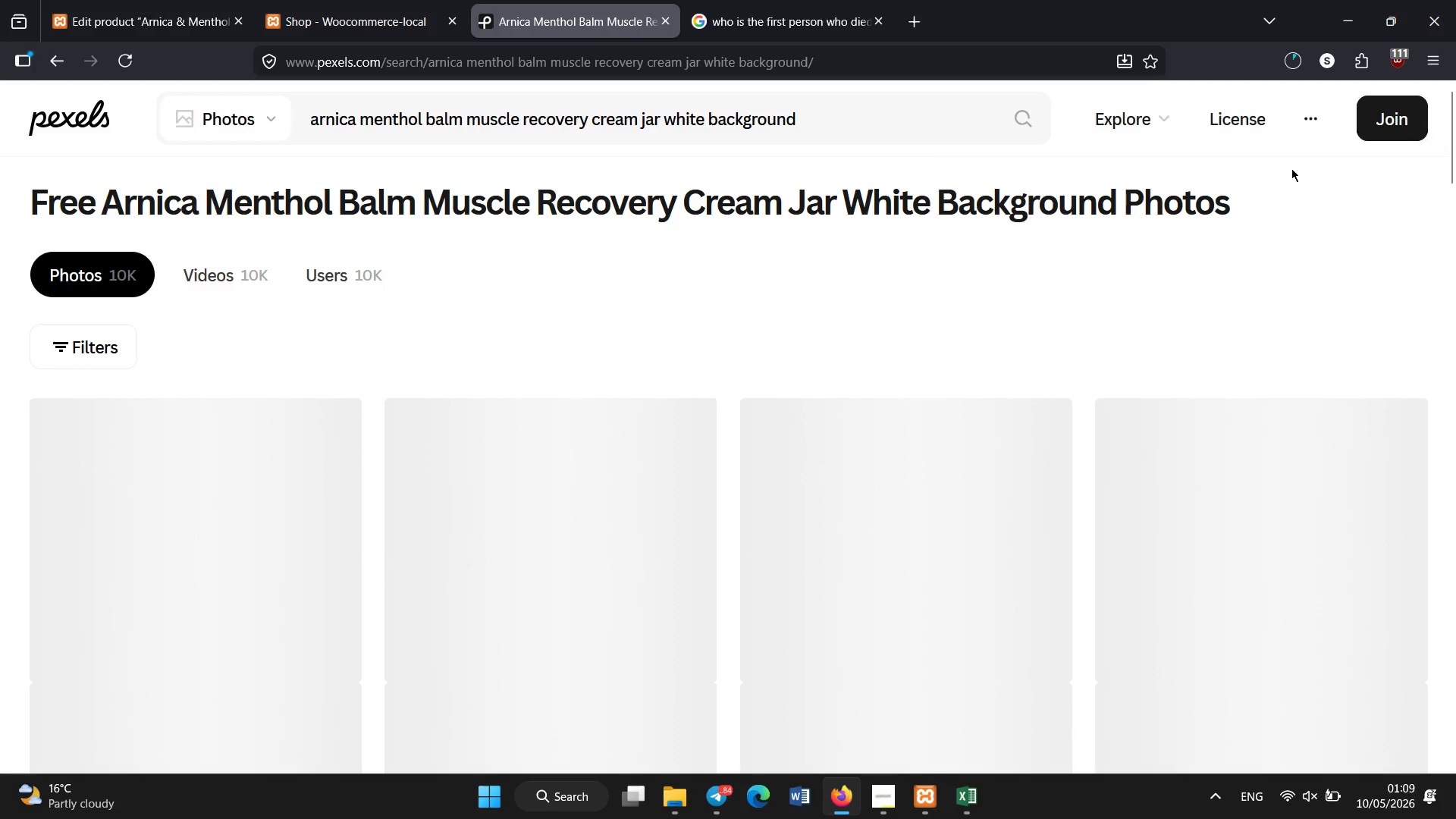 
left_click_drag(start_coordinate=[1452, 169], to_coordinate=[1455, 206])
 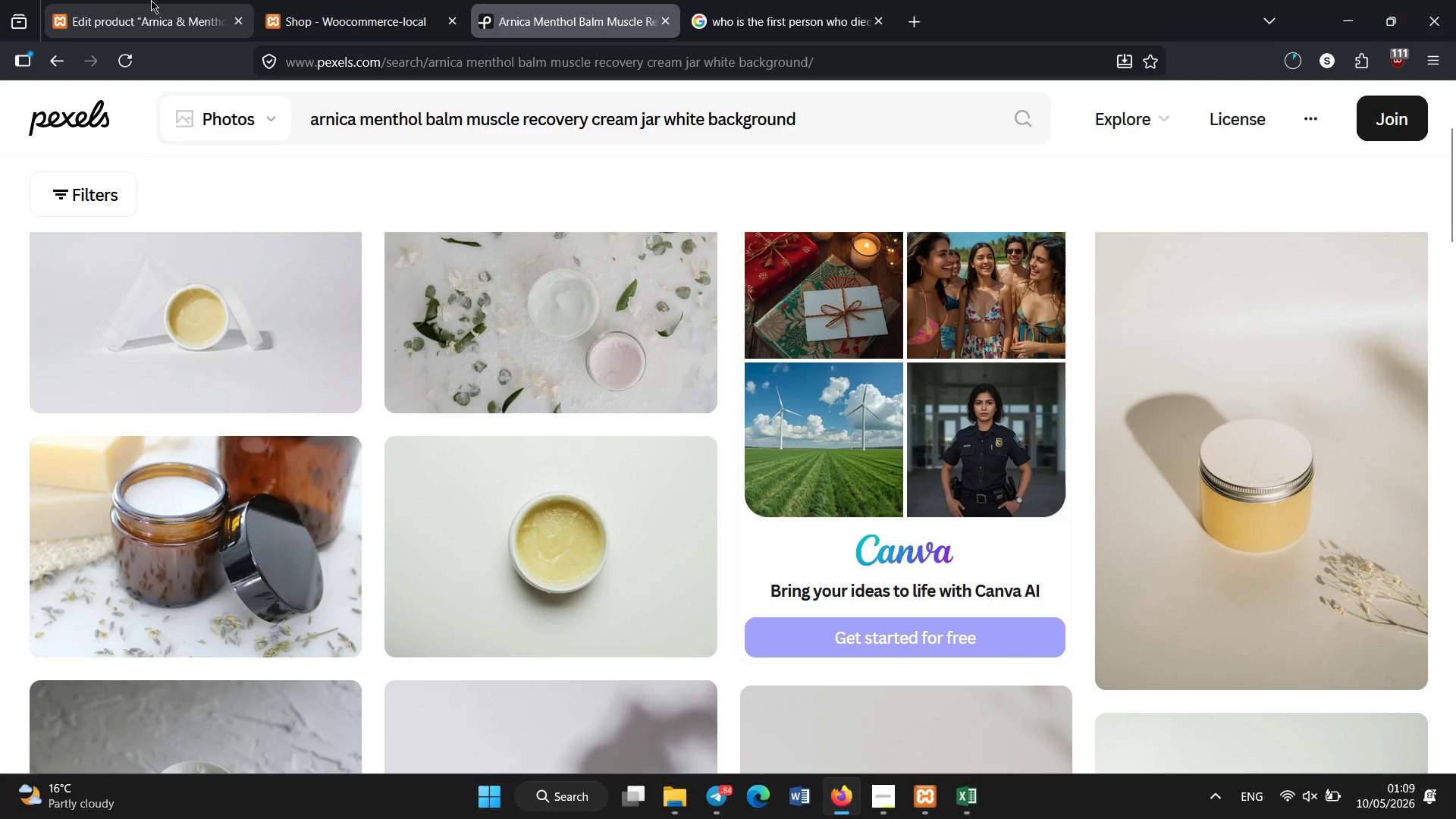 
left_click([151, 0])
 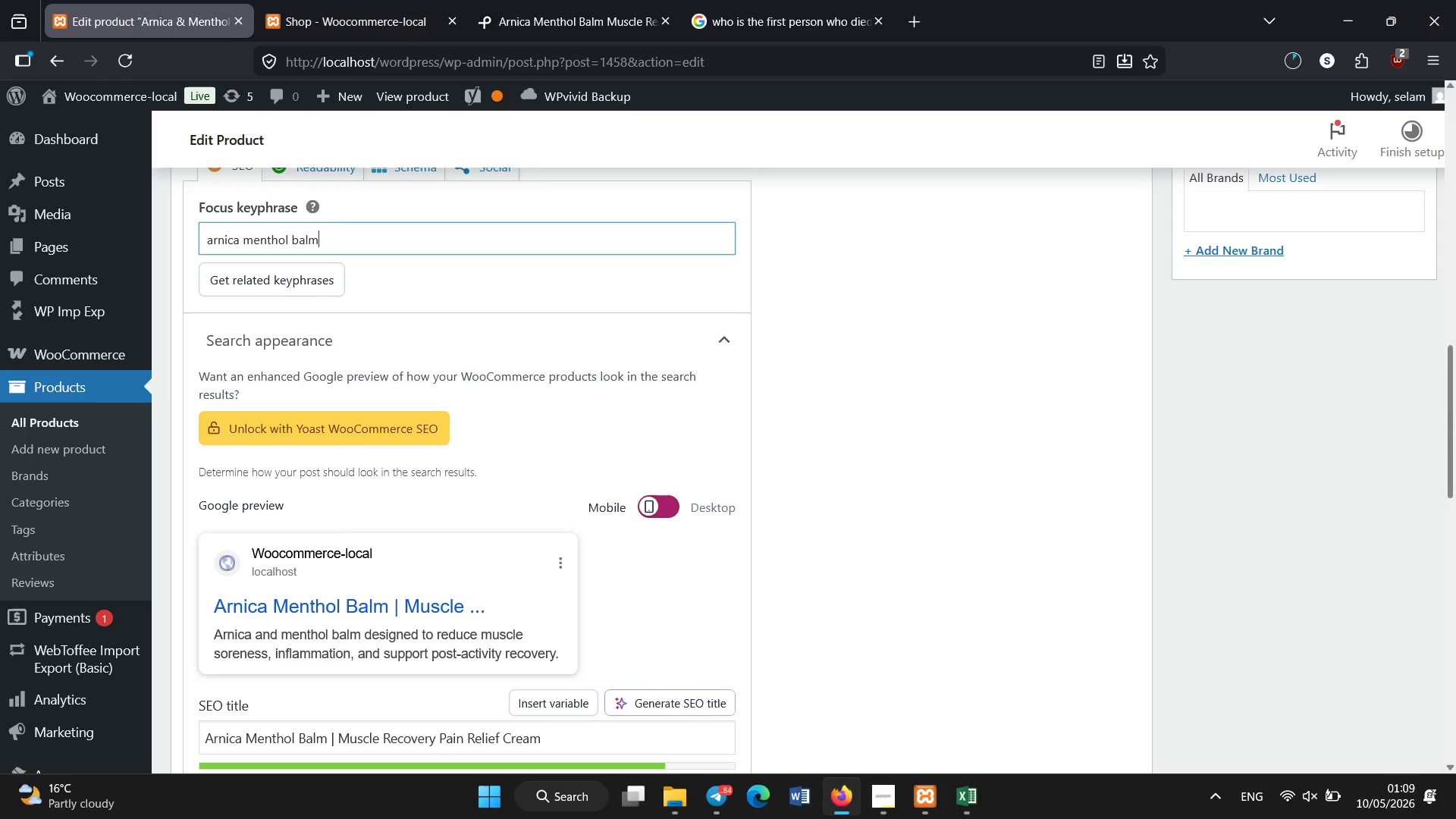 
left_click_drag(start_coordinate=[1455, 489], to_coordinate=[1455, 286])
 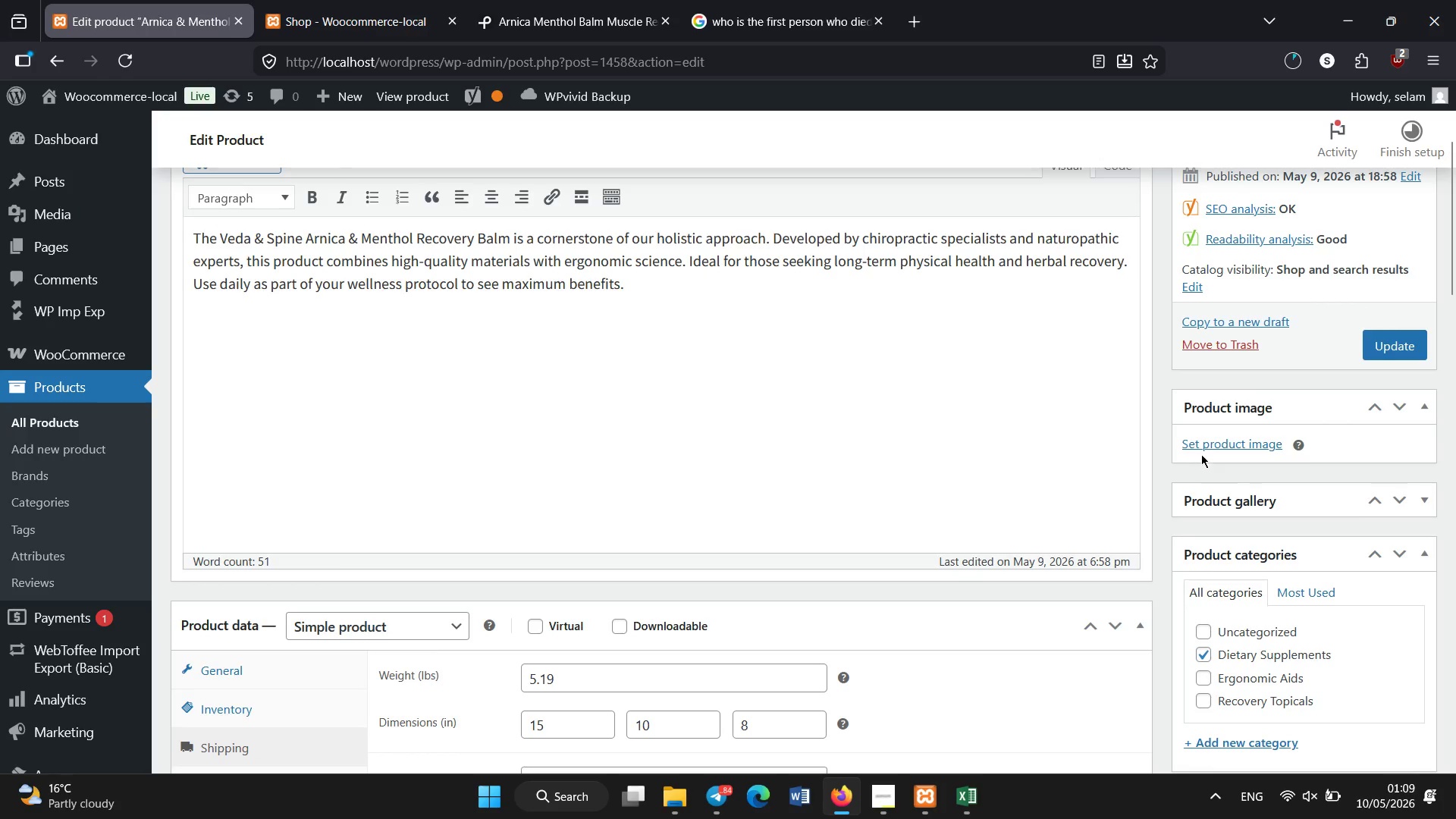 
left_click([1201, 443])
 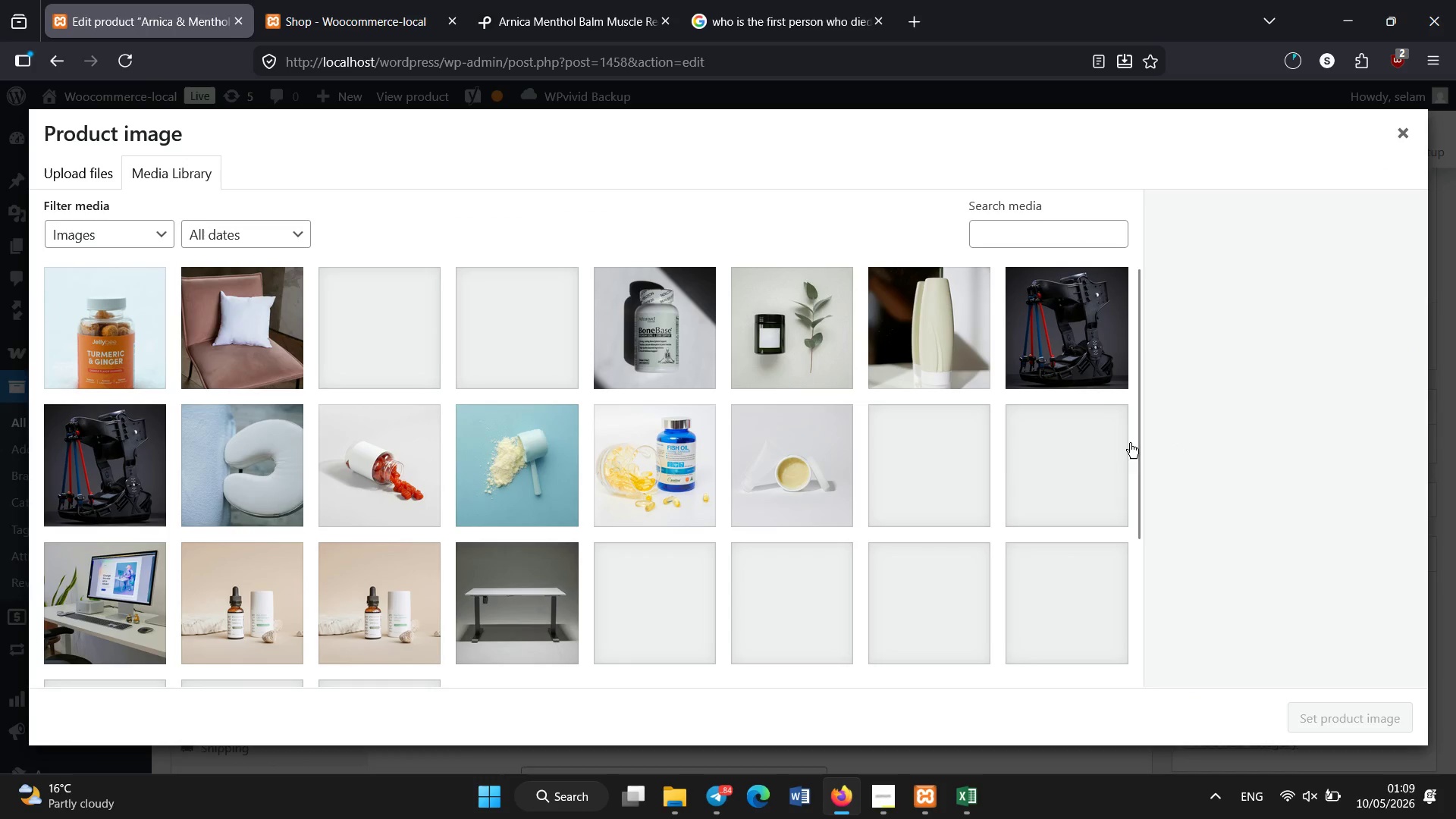 
wait(7.77)
 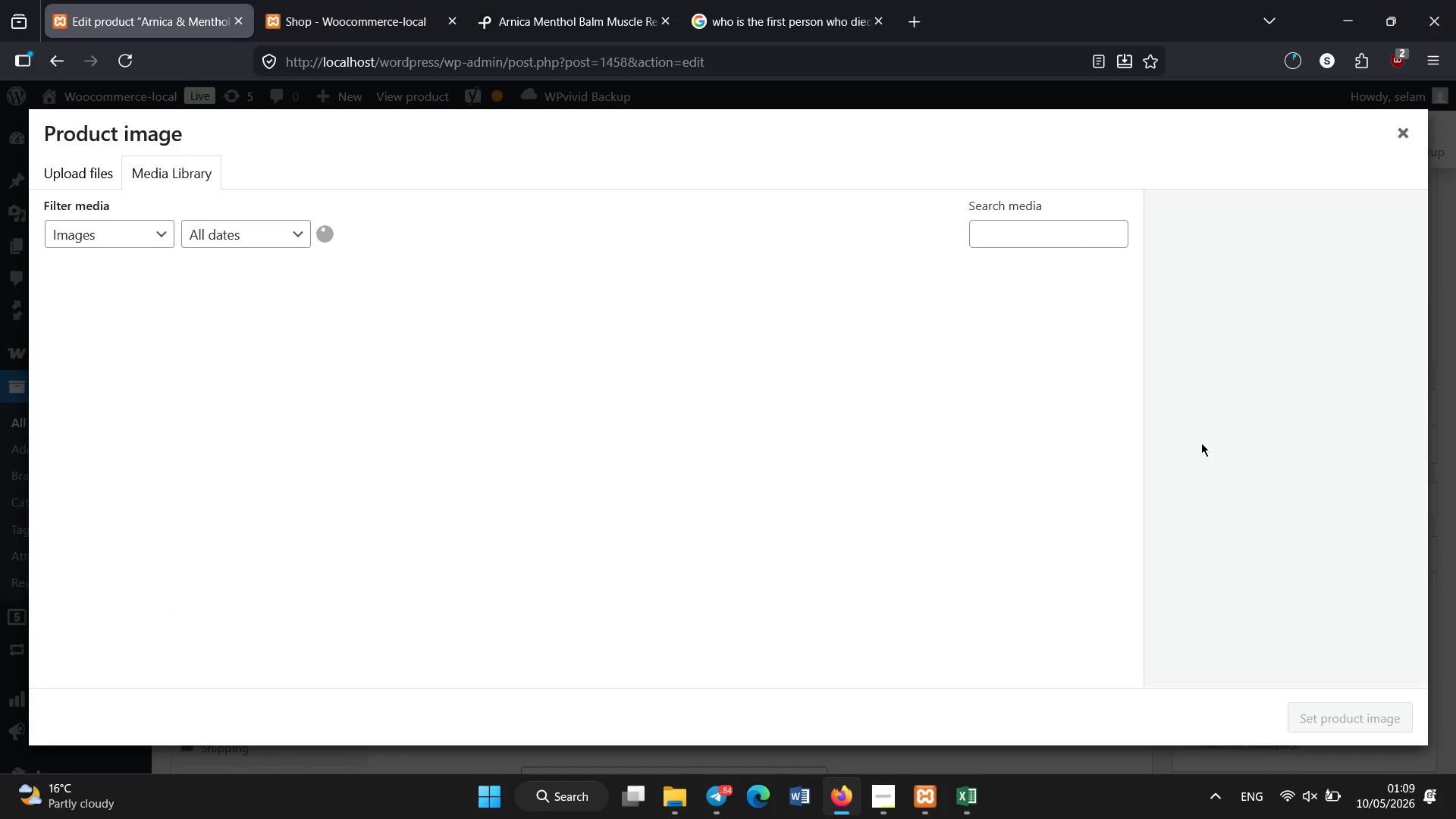 
left_click([1139, 438])
 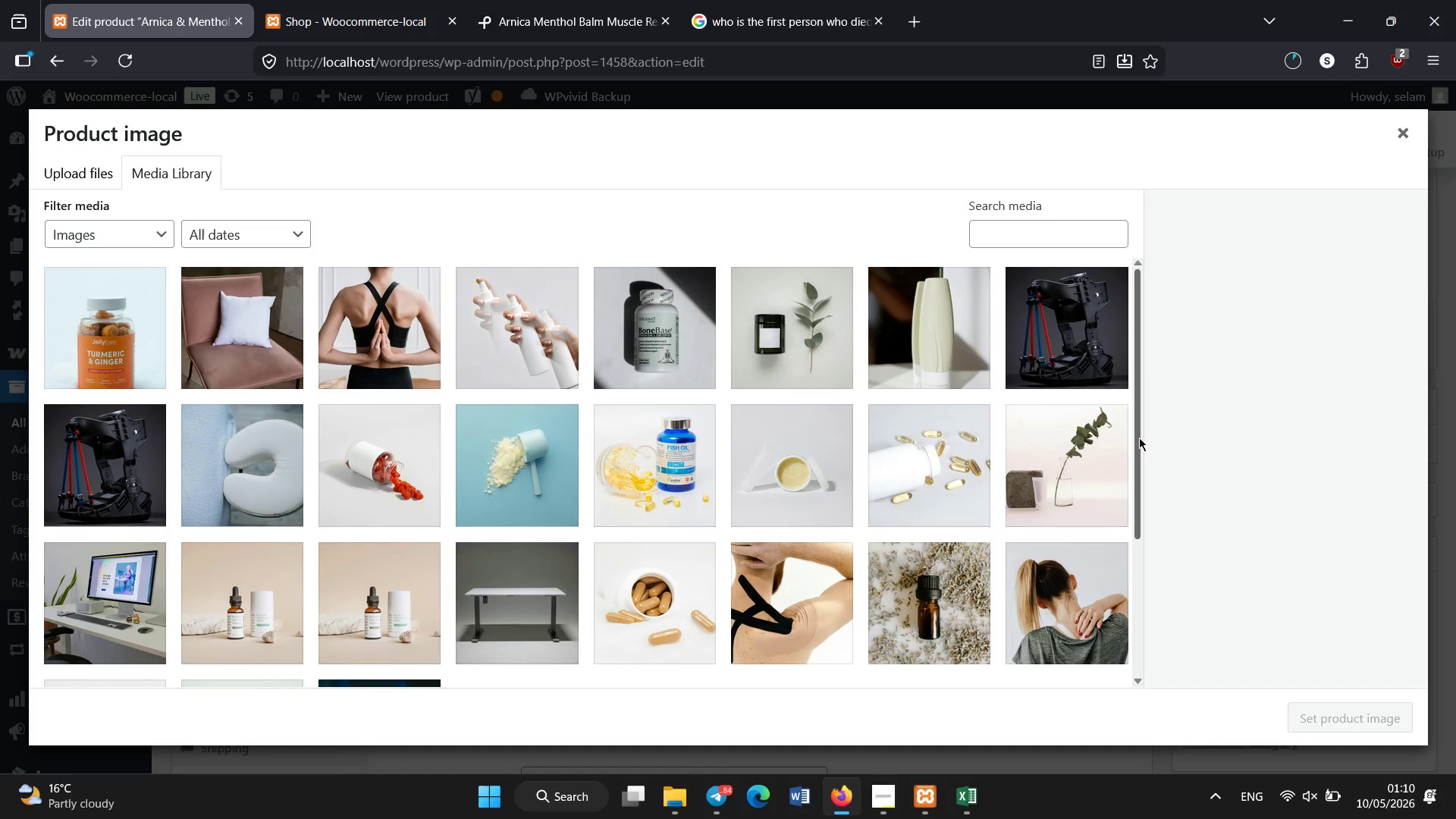 
left_click_drag(start_coordinate=[1139, 438], to_coordinate=[1138, 535])
 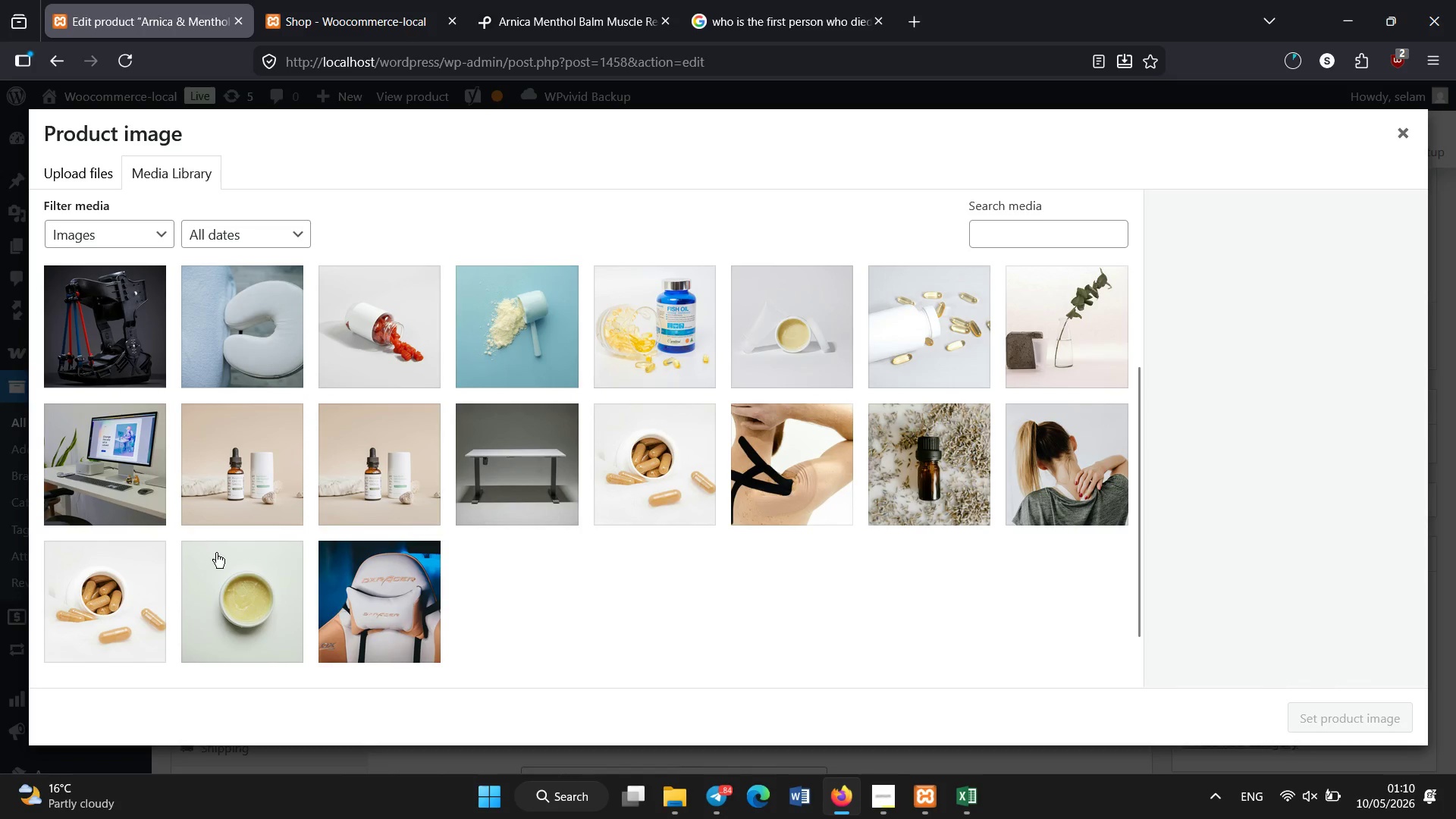 
left_click([216, 553])
 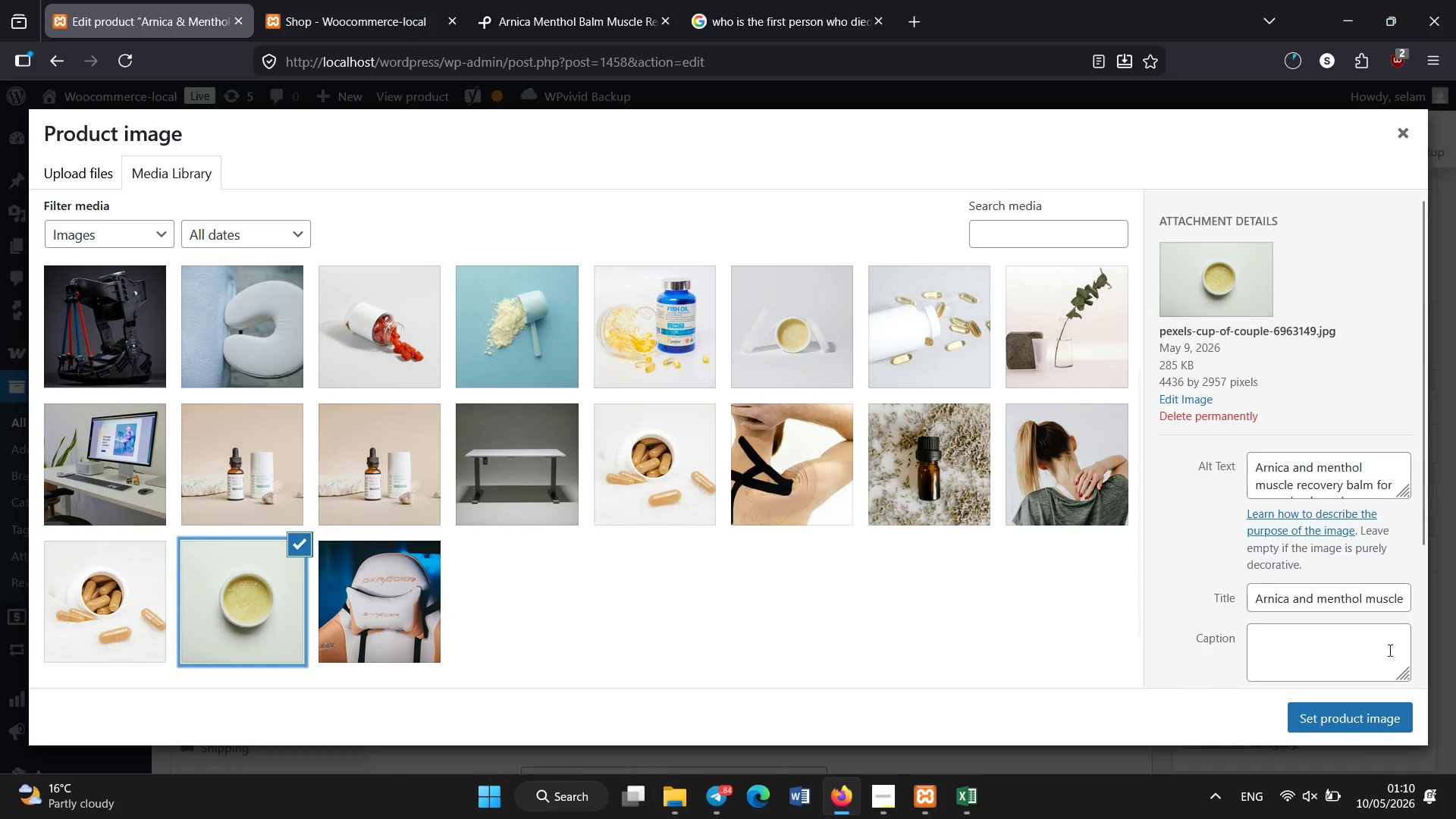 
left_click([1361, 716])
 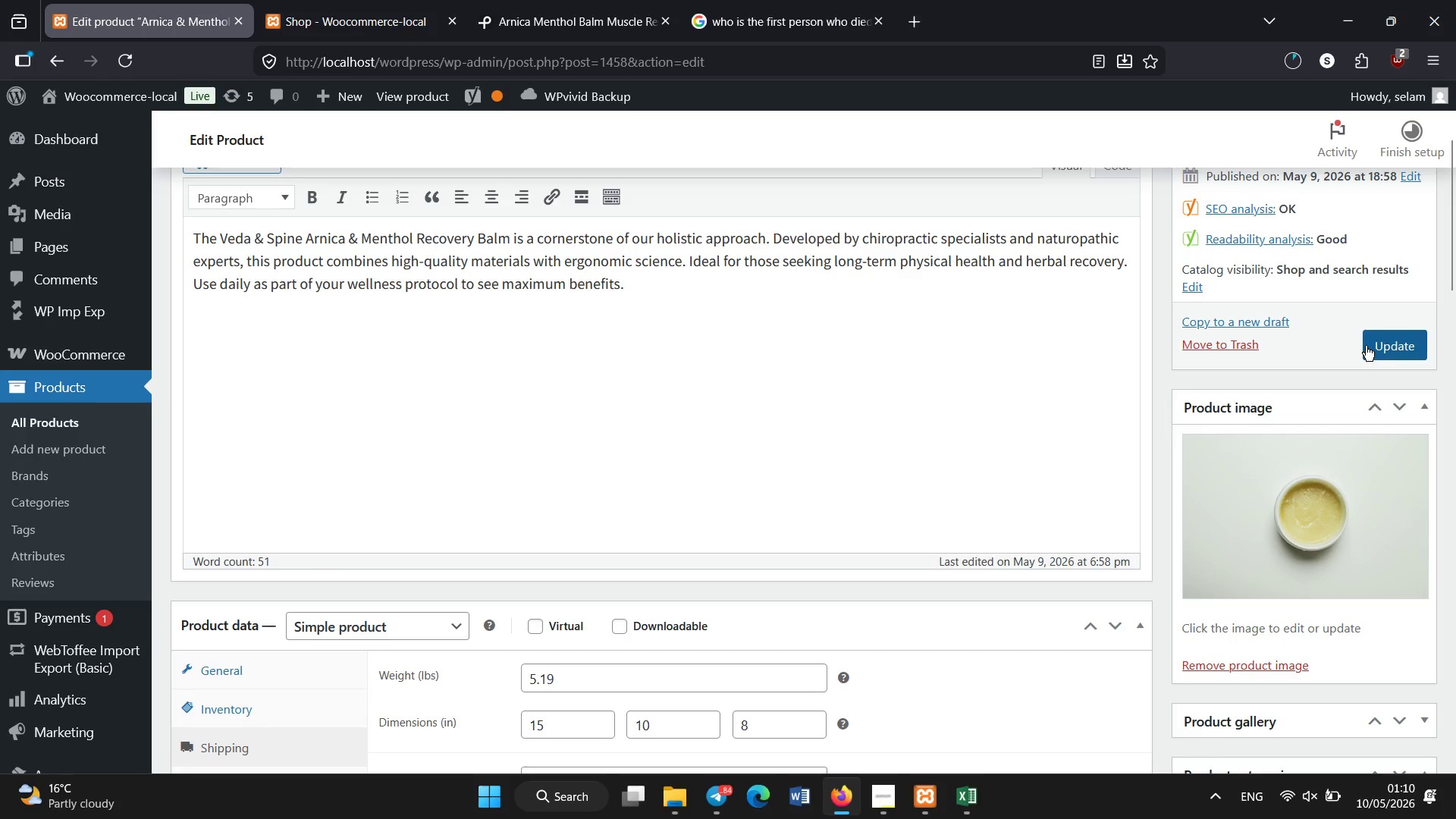 
wait(6.56)
 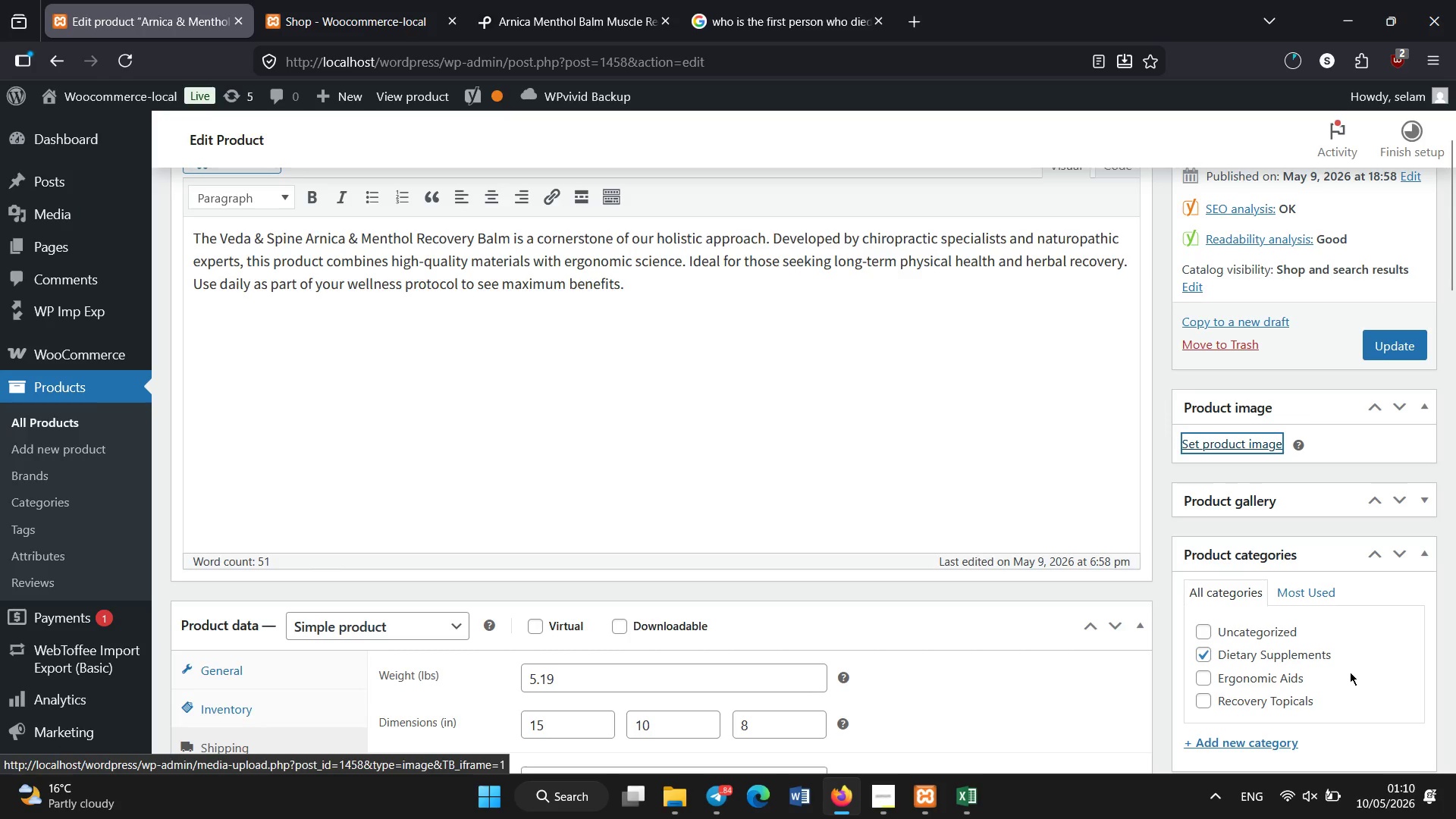 
left_click([1366, 346])
 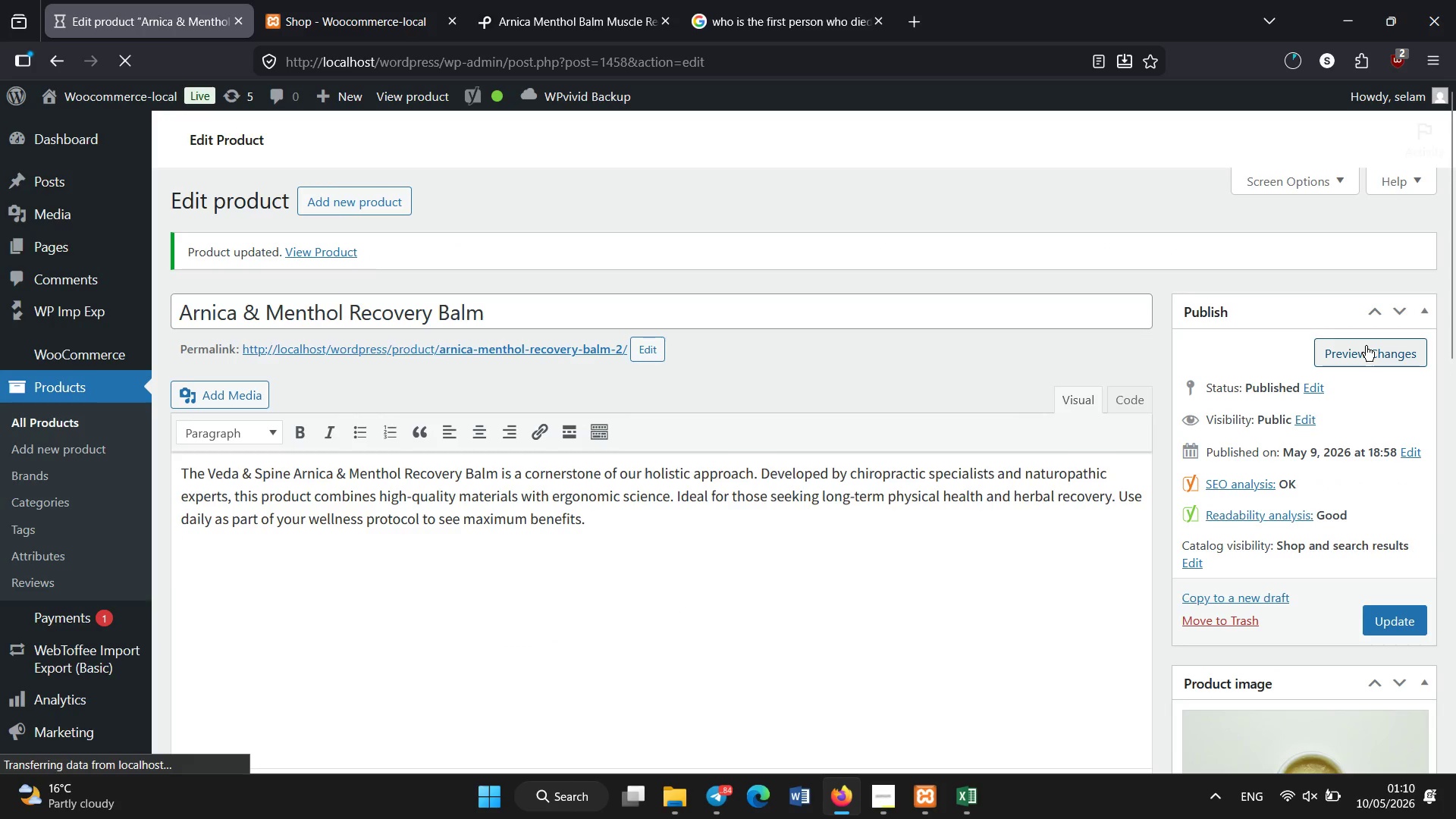 
wait(25.55)
 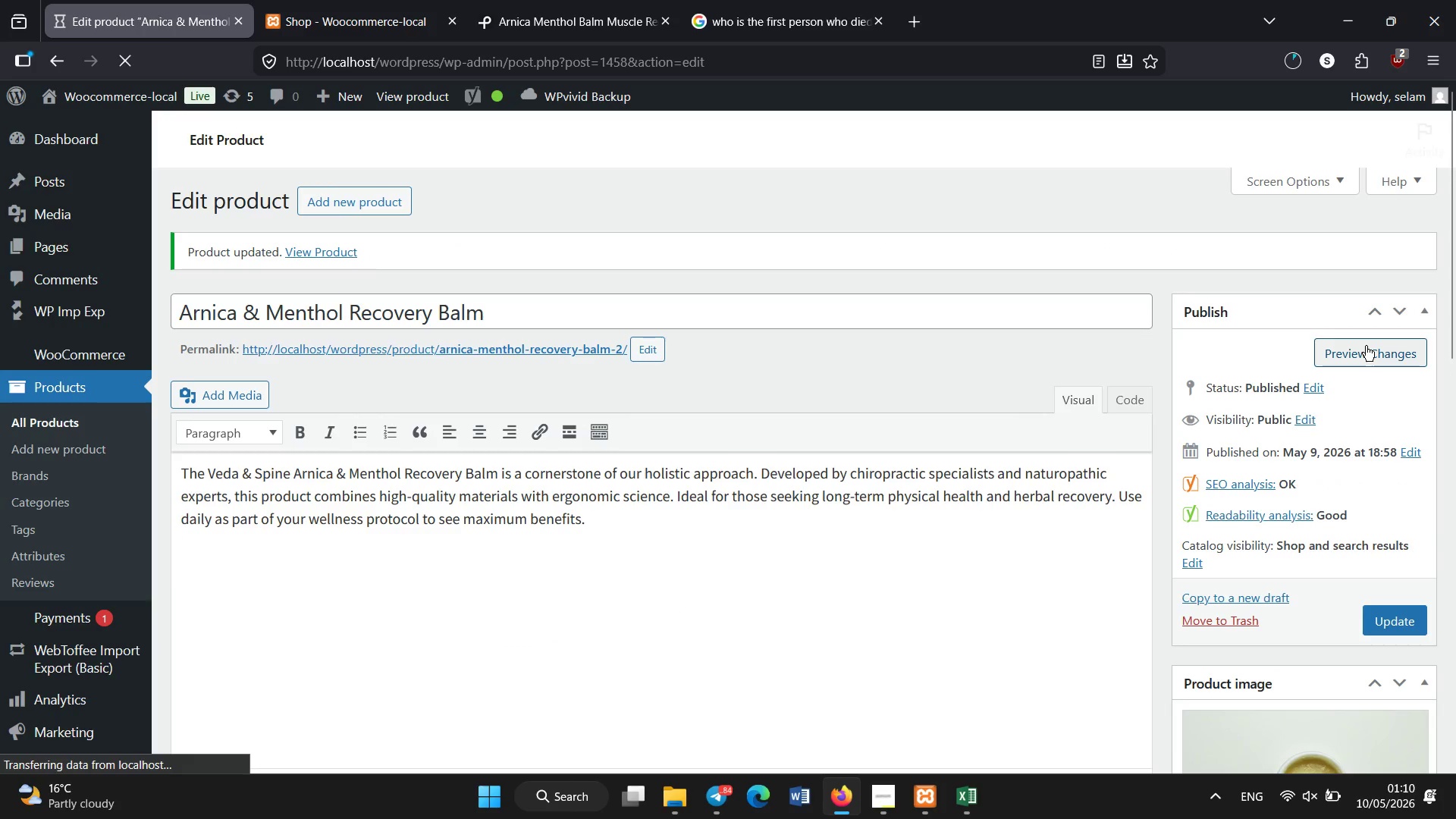 
left_click([70, 413])
 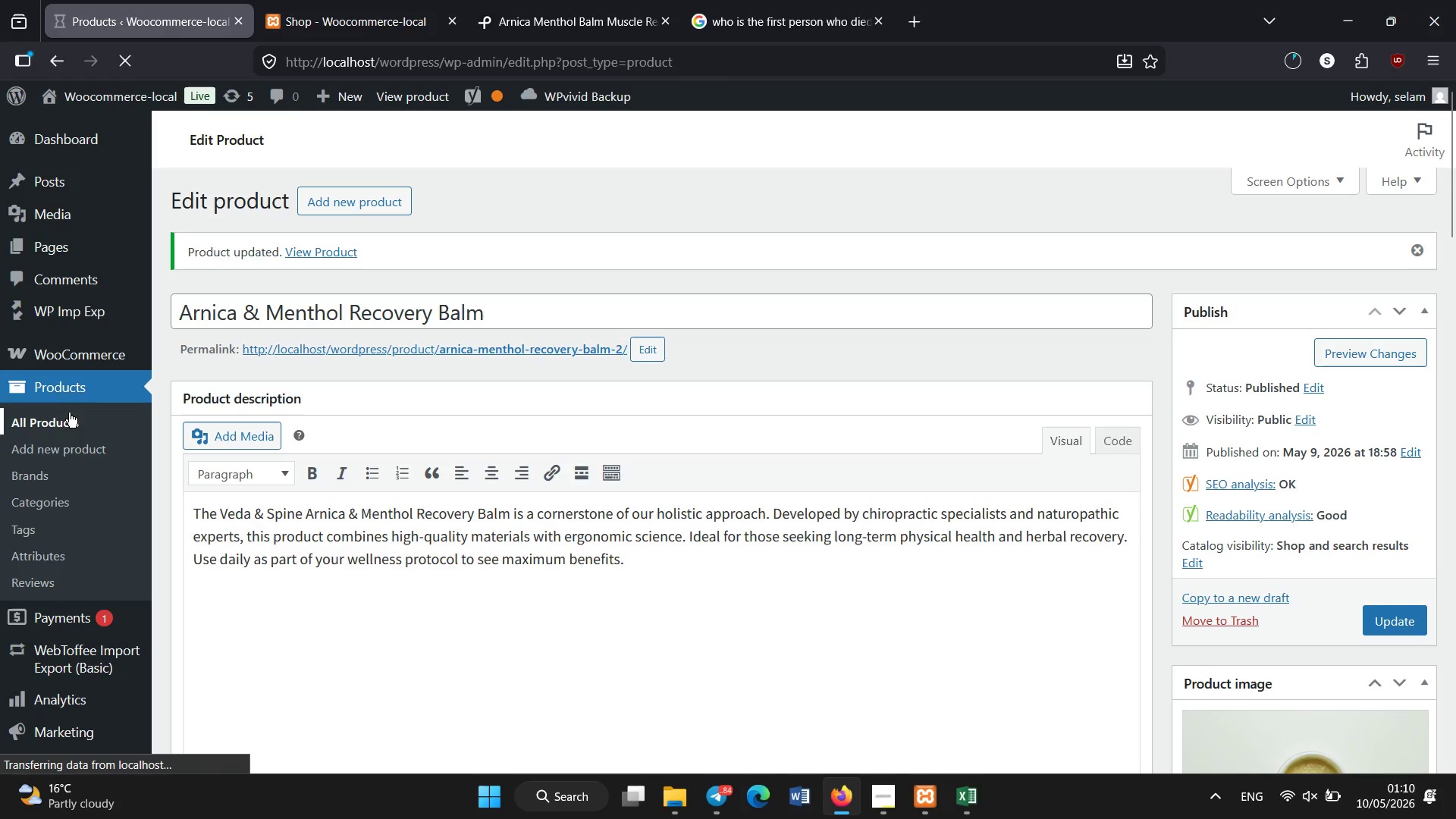 
wait(9.47)
 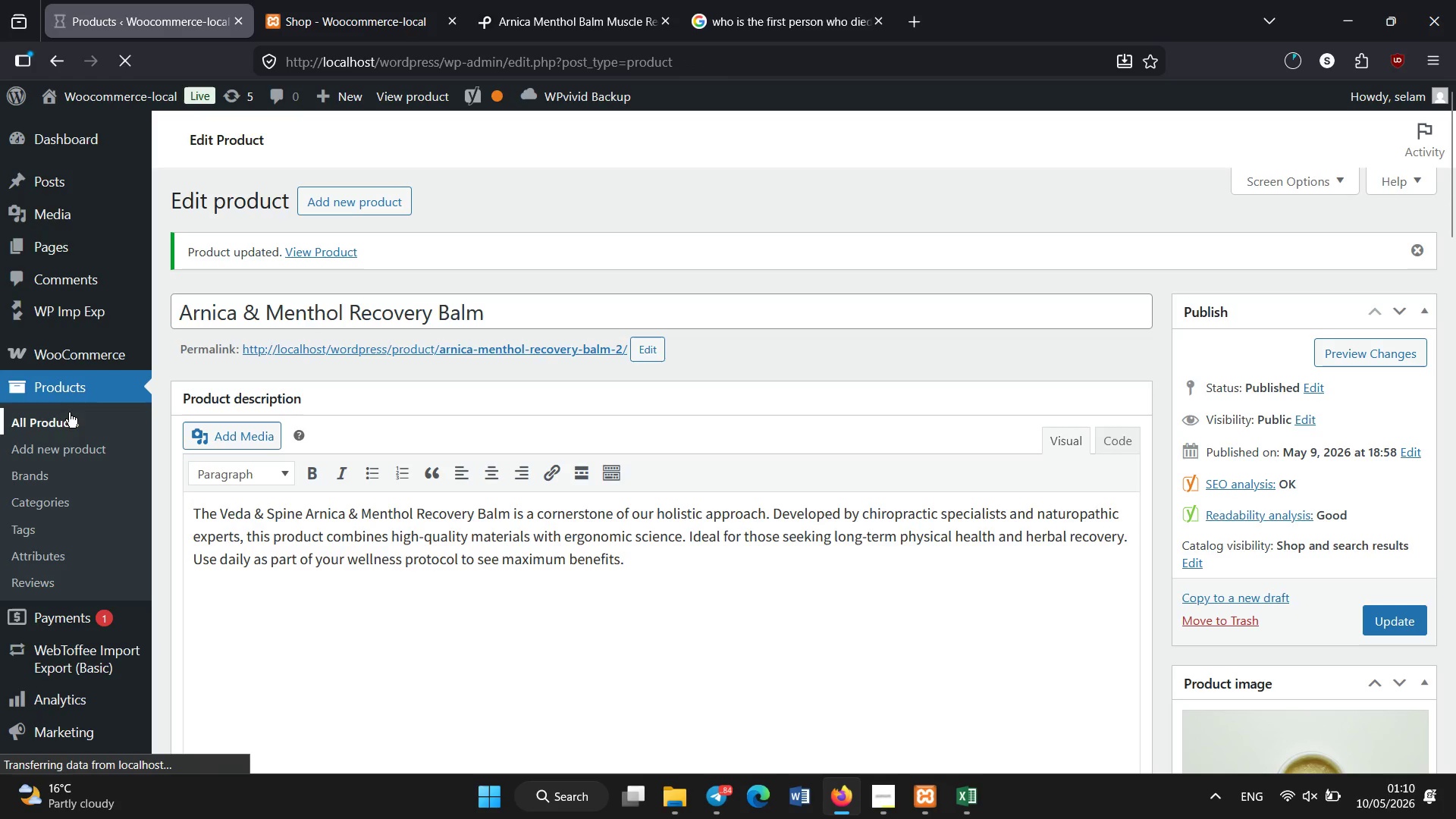 
left_click_drag(start_coordinate=[1455, 150], to_coordinate=[1455, 300])
 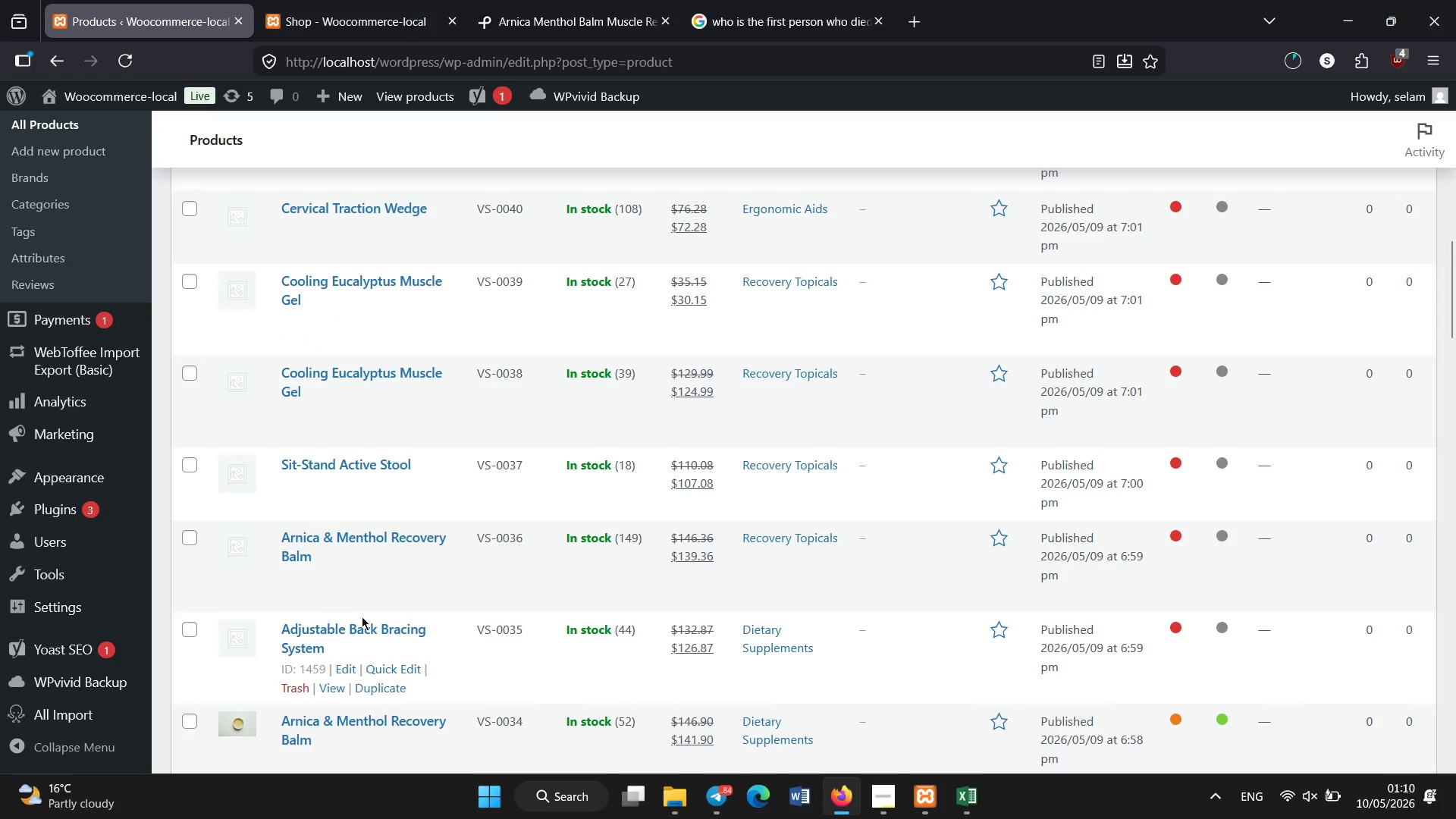 
left_click([356, 626])
 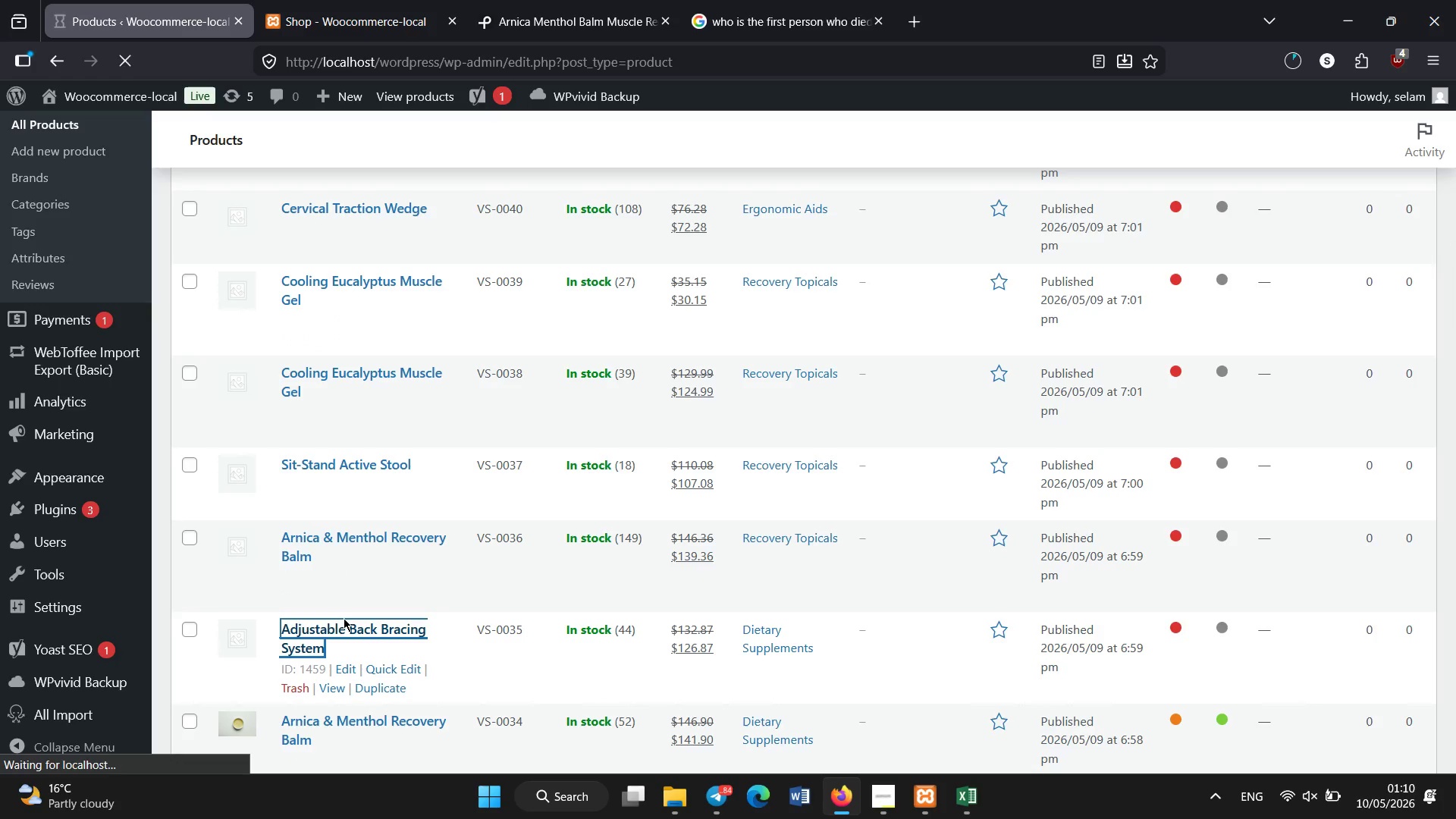 
wait(8.36)
 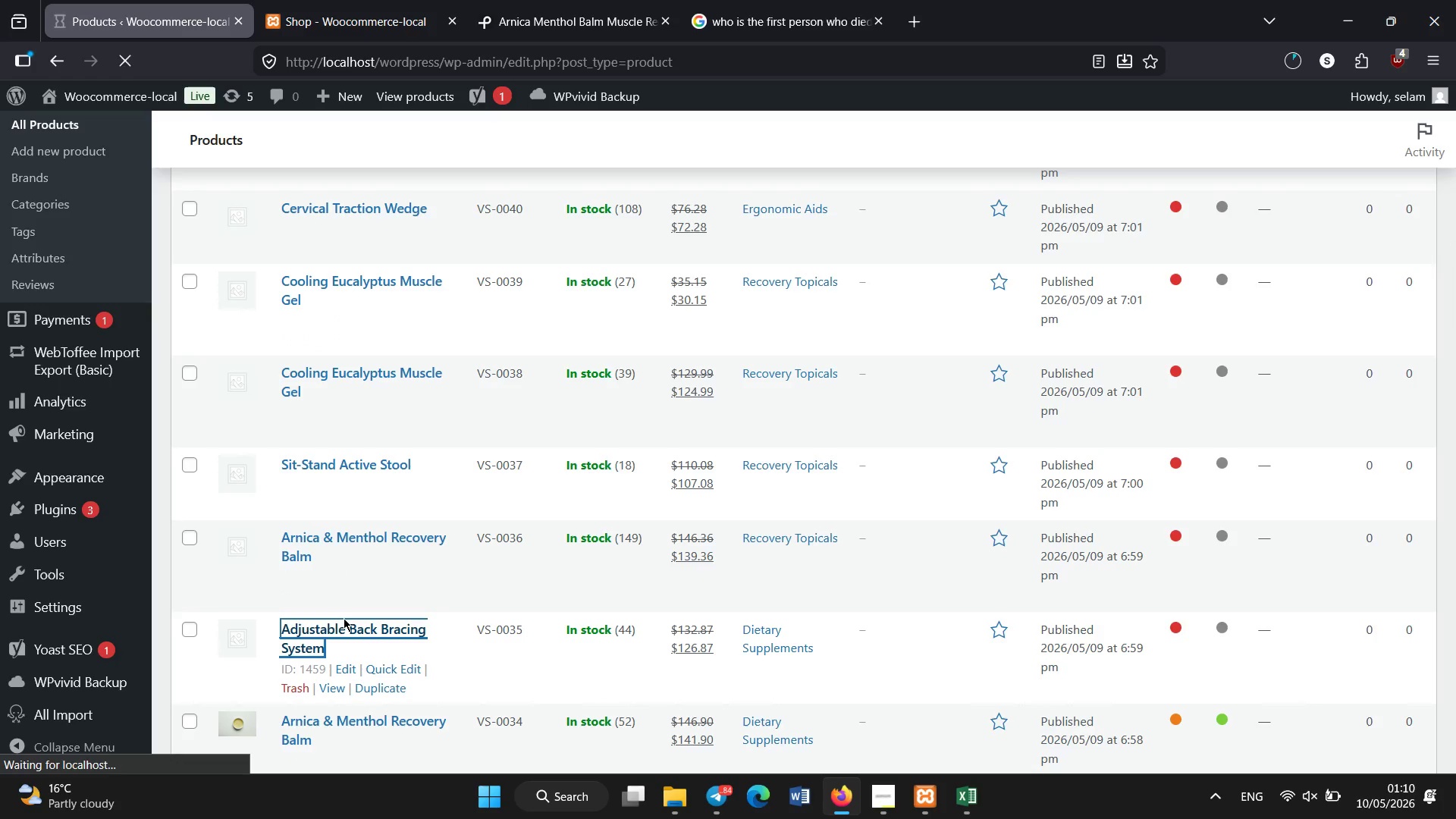 
left_click_drag(start_coordinate=[1455, 202], to_coordinate=[1455, 312])
 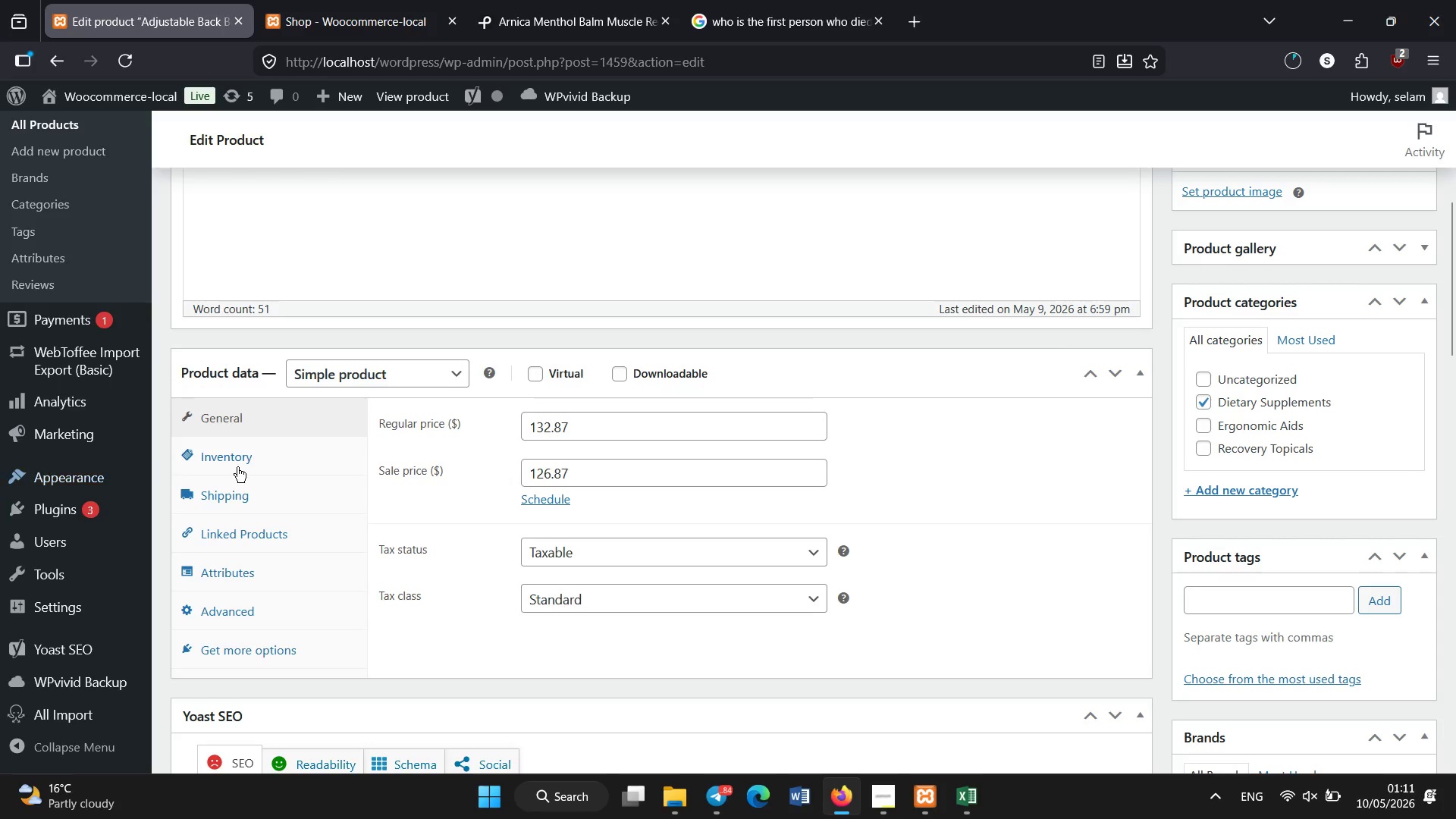 
left_click([237, 467])
 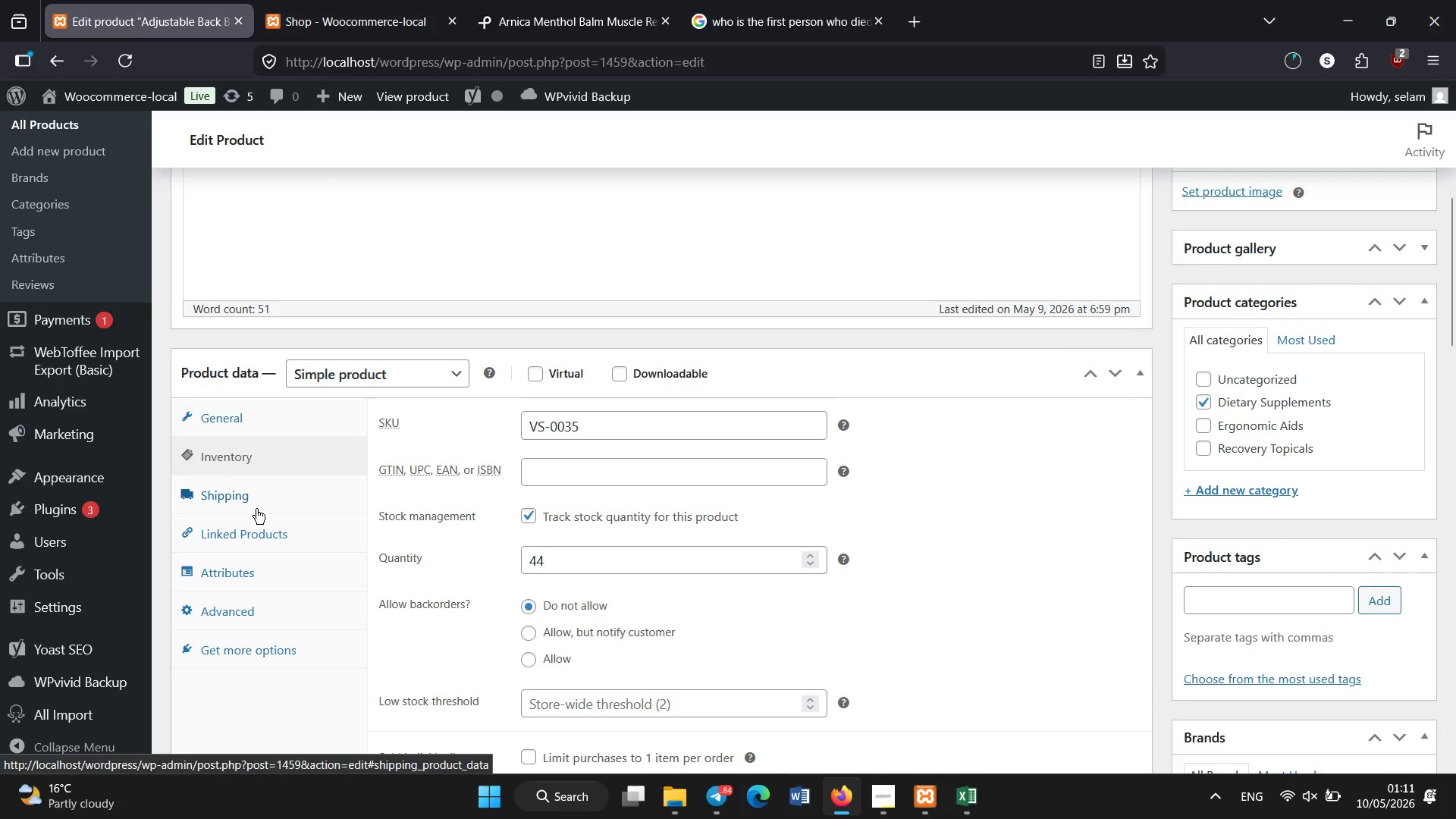 
left_click([256, 509])
 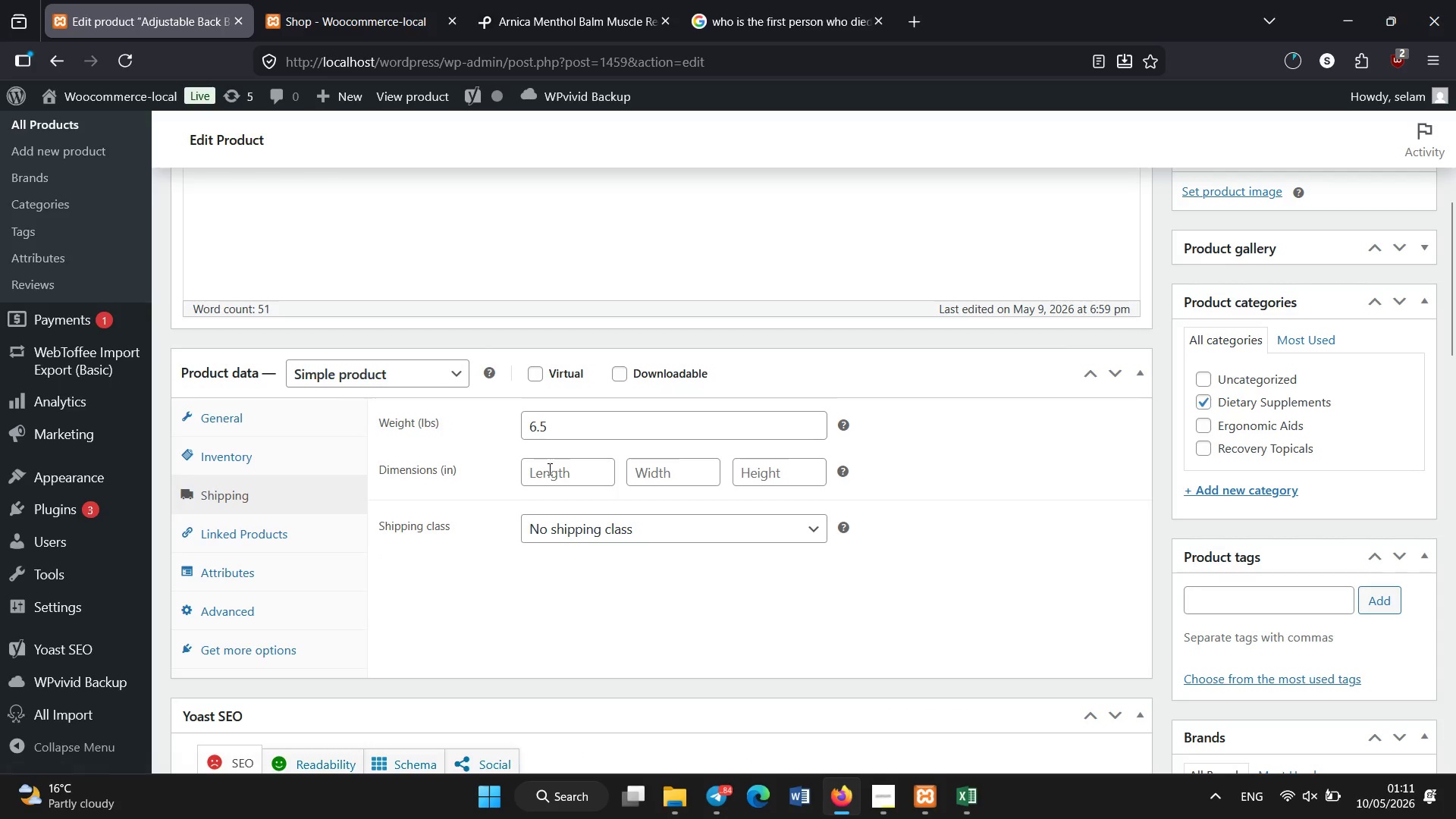 
left_click([550, 469])
 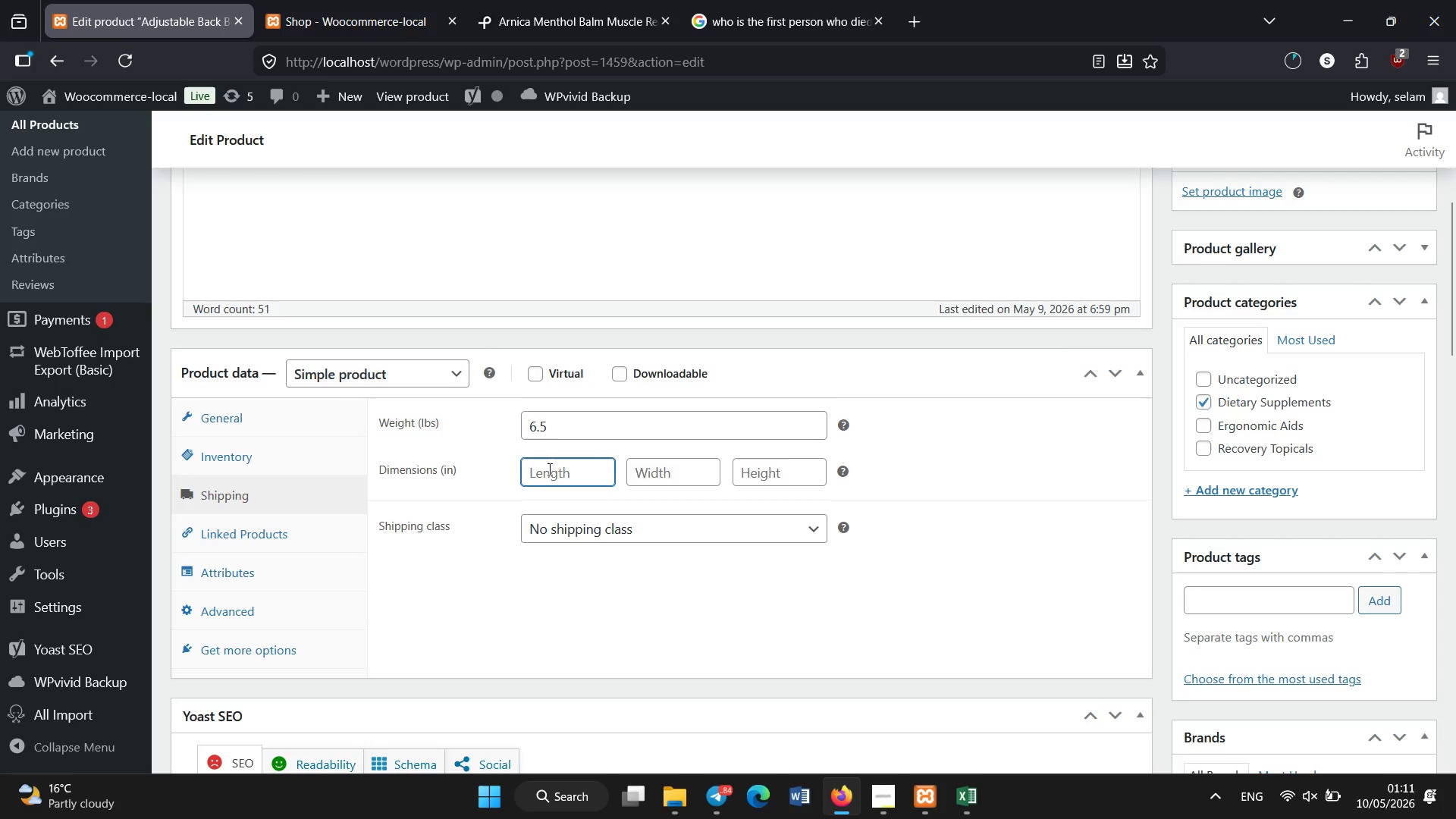 
key(Numpad3)
 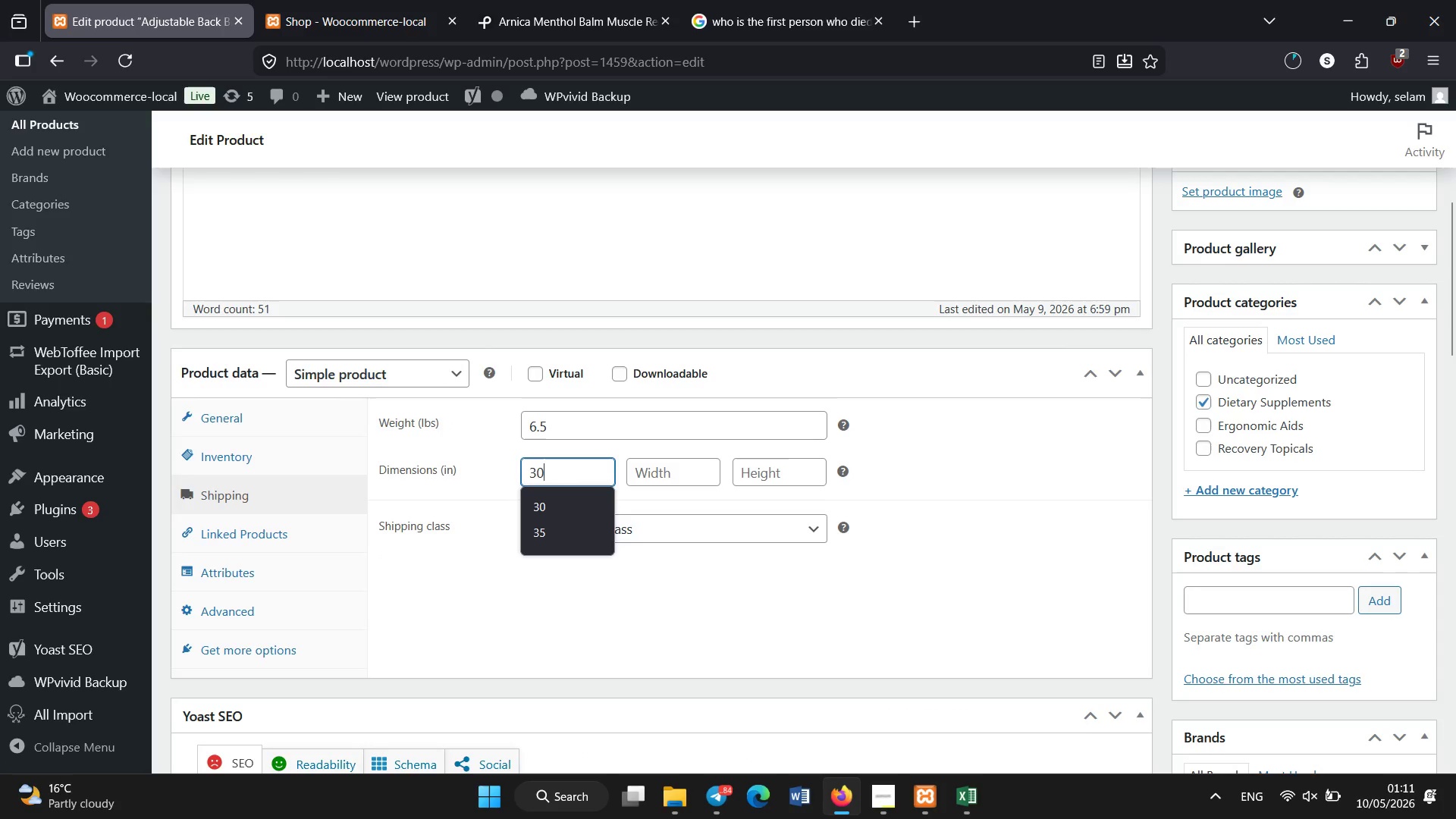 
key(Numpad0)
 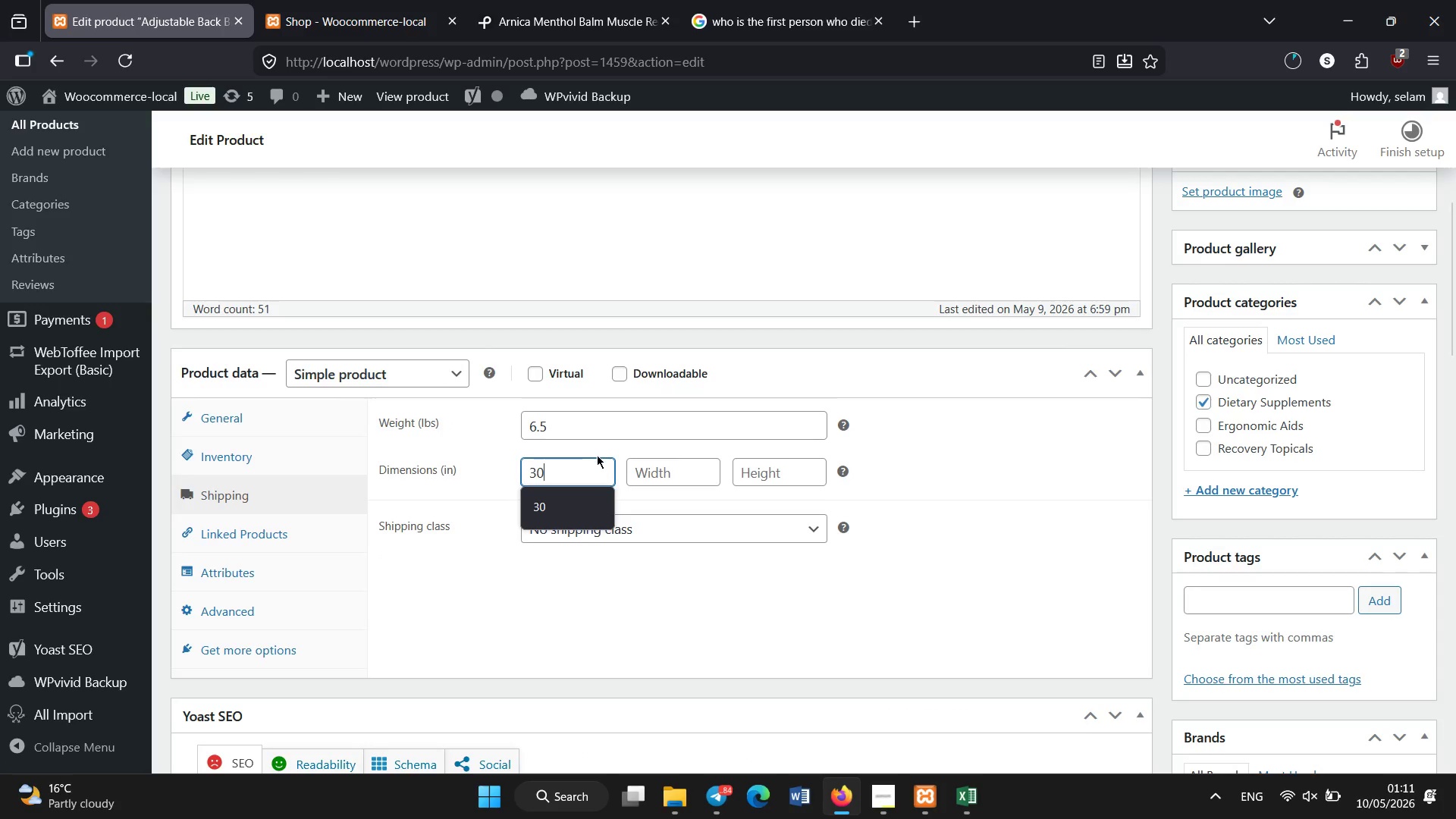 
left_click([657, 463])
 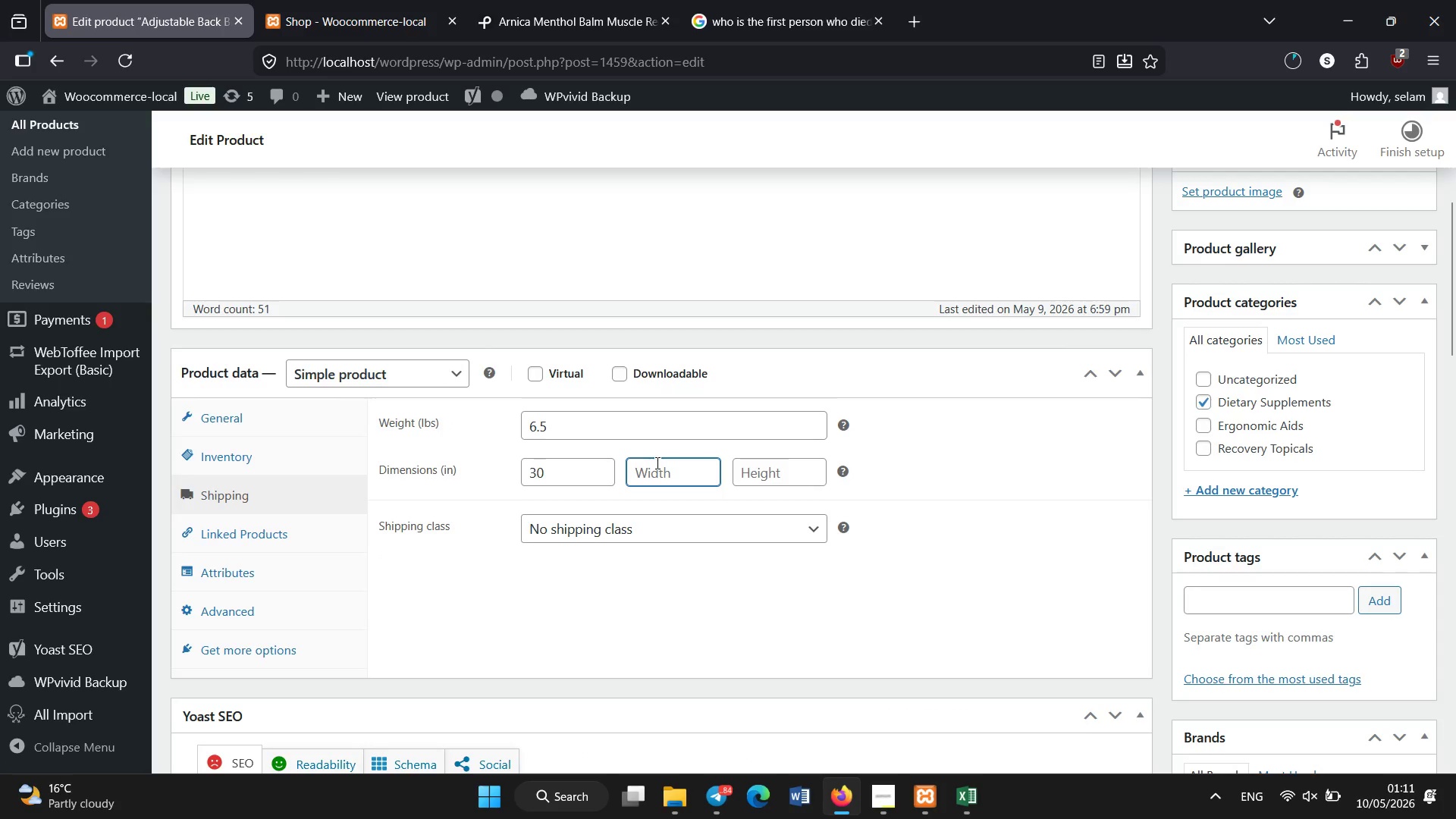 
key(Numpad2)
 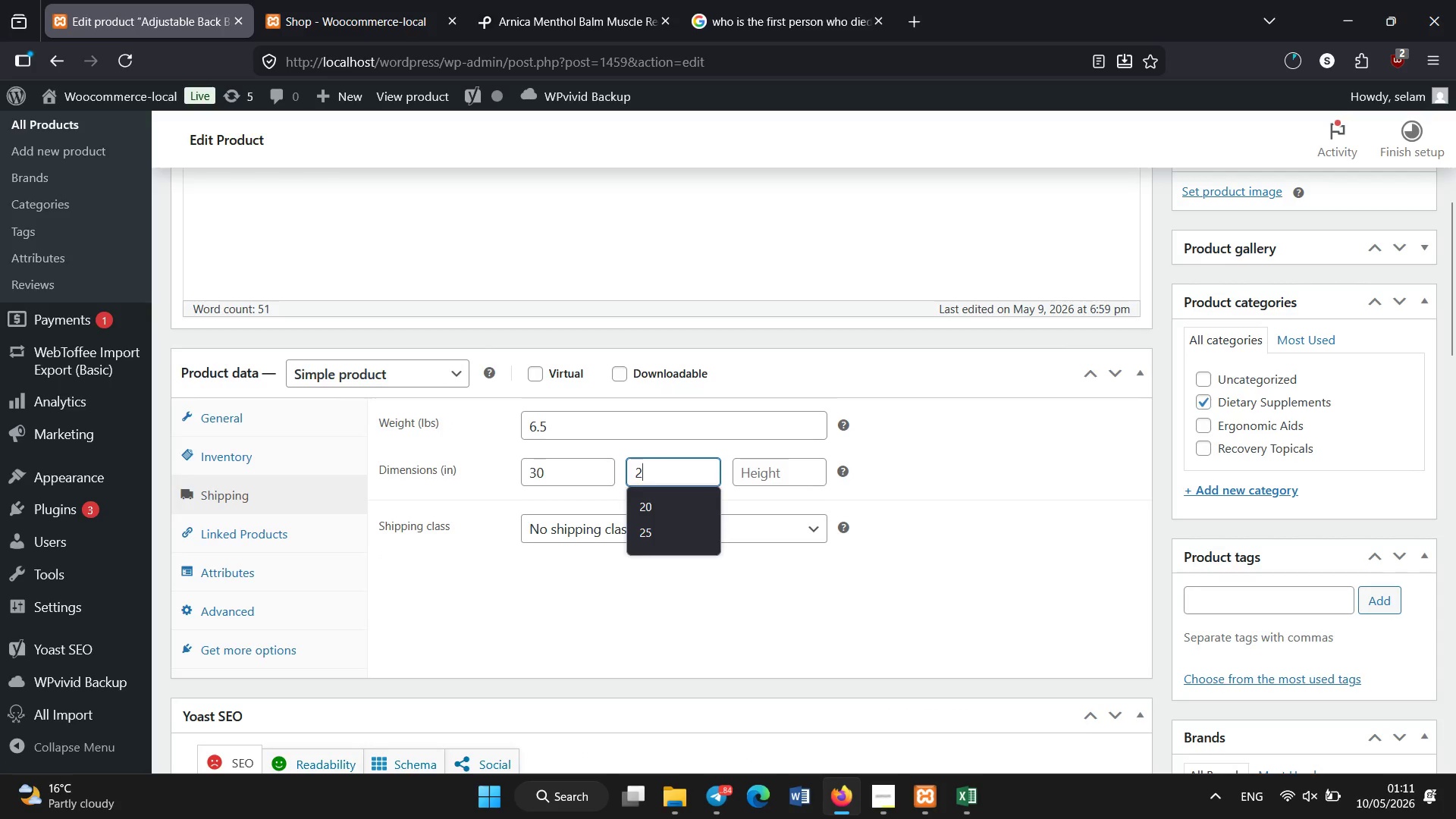 
key(Numpad0)
 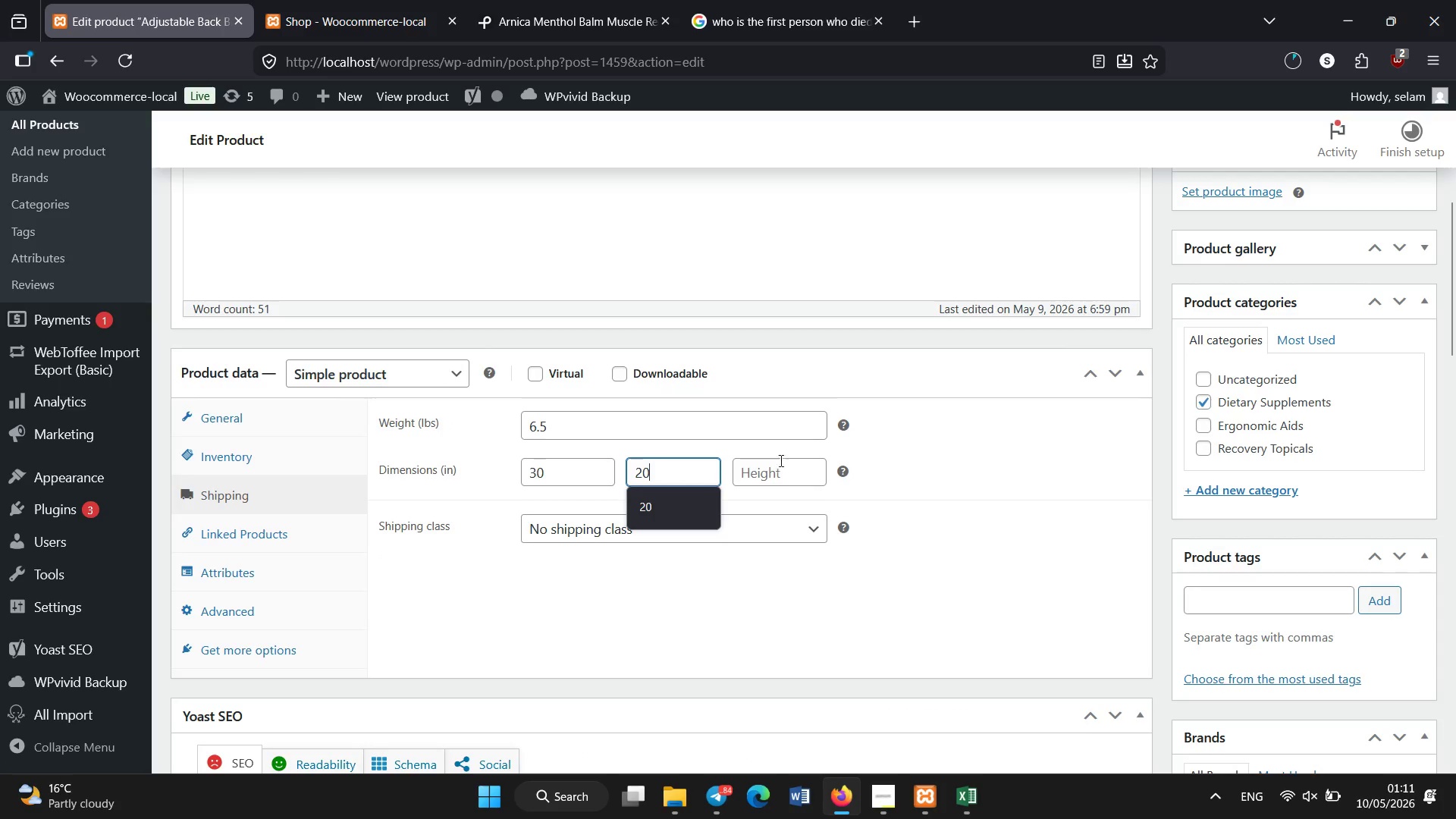 
left_click([789, 482])
 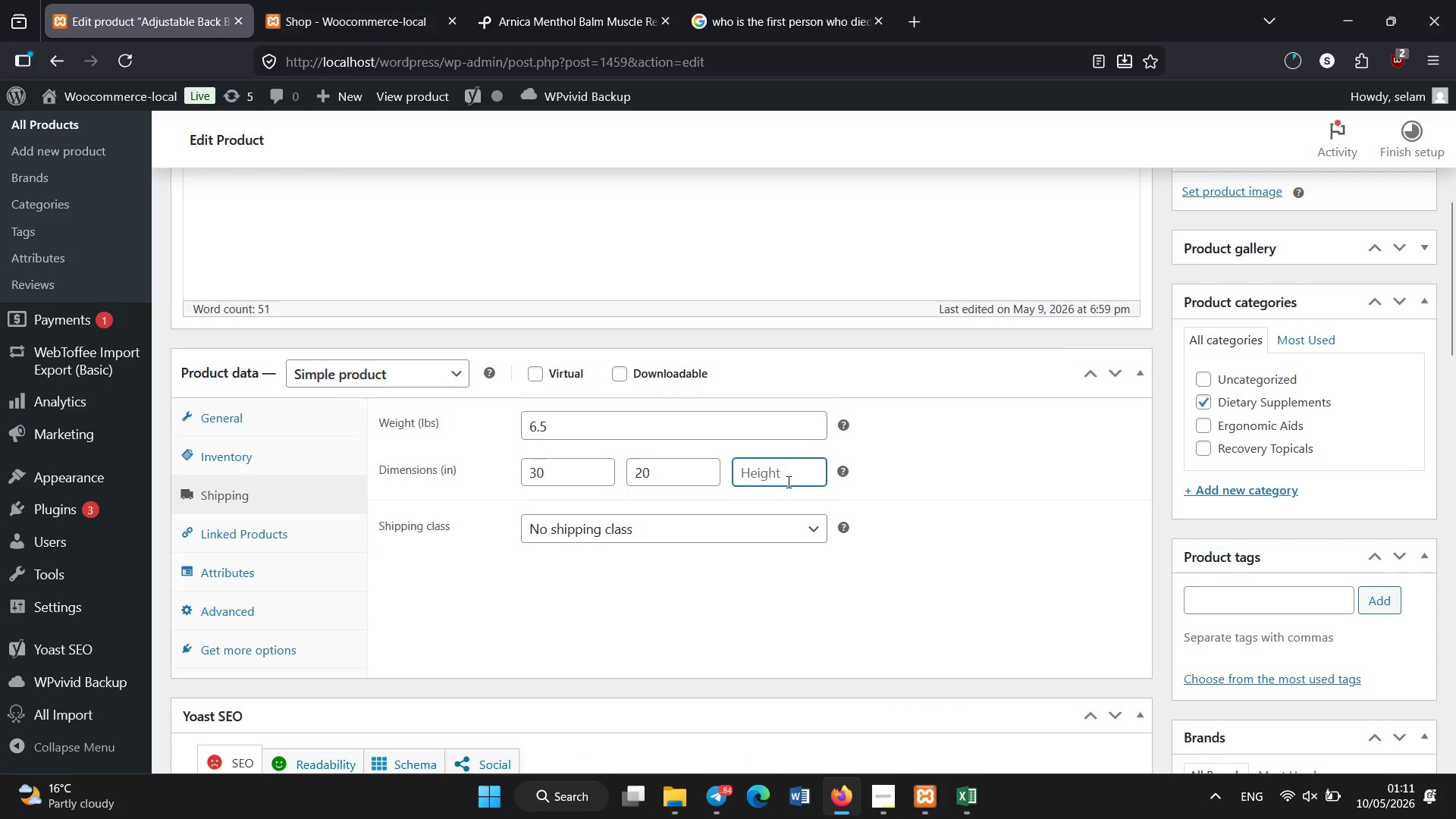 
key(Numpad1)
 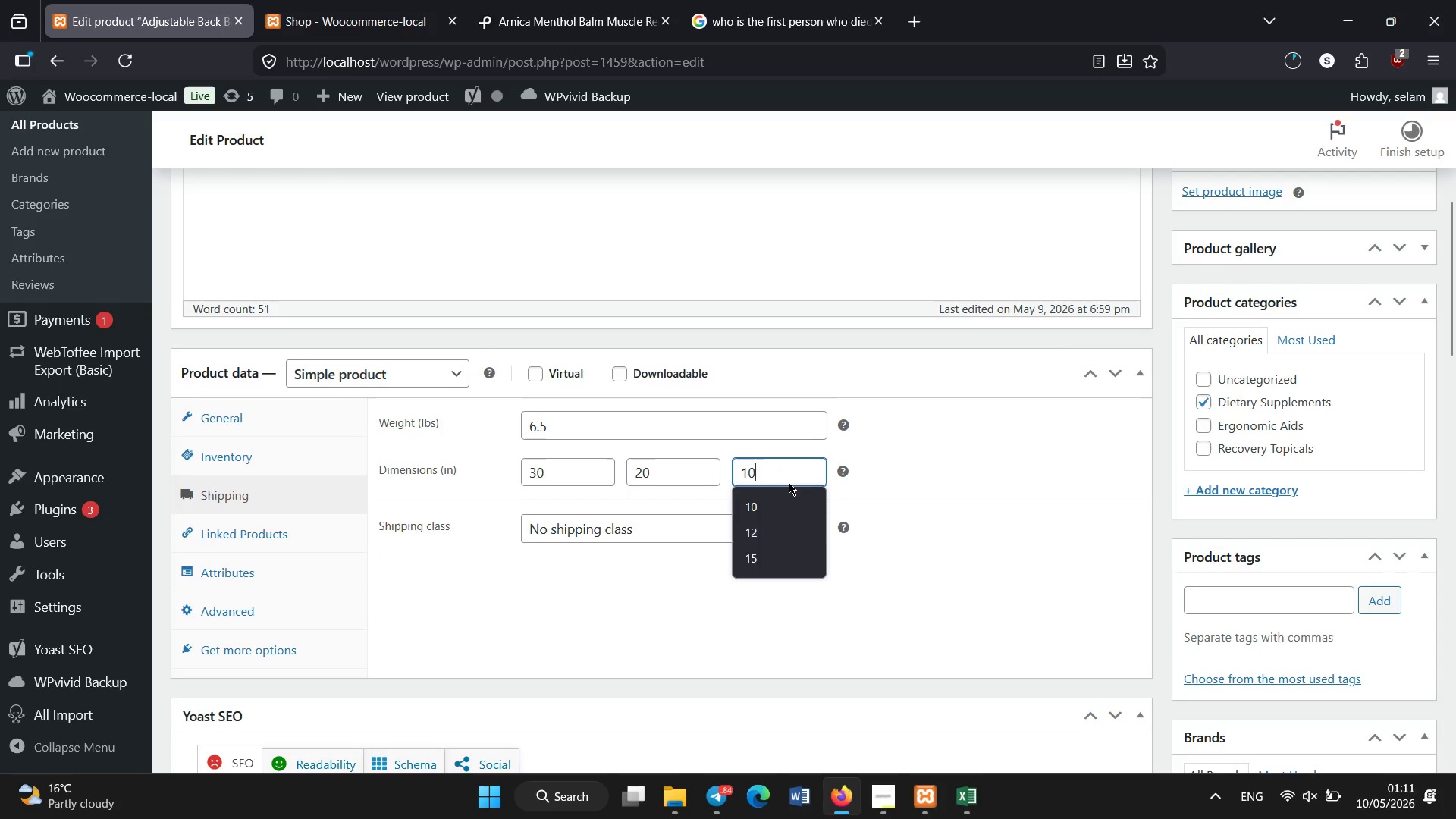 
key(Numpad0)
 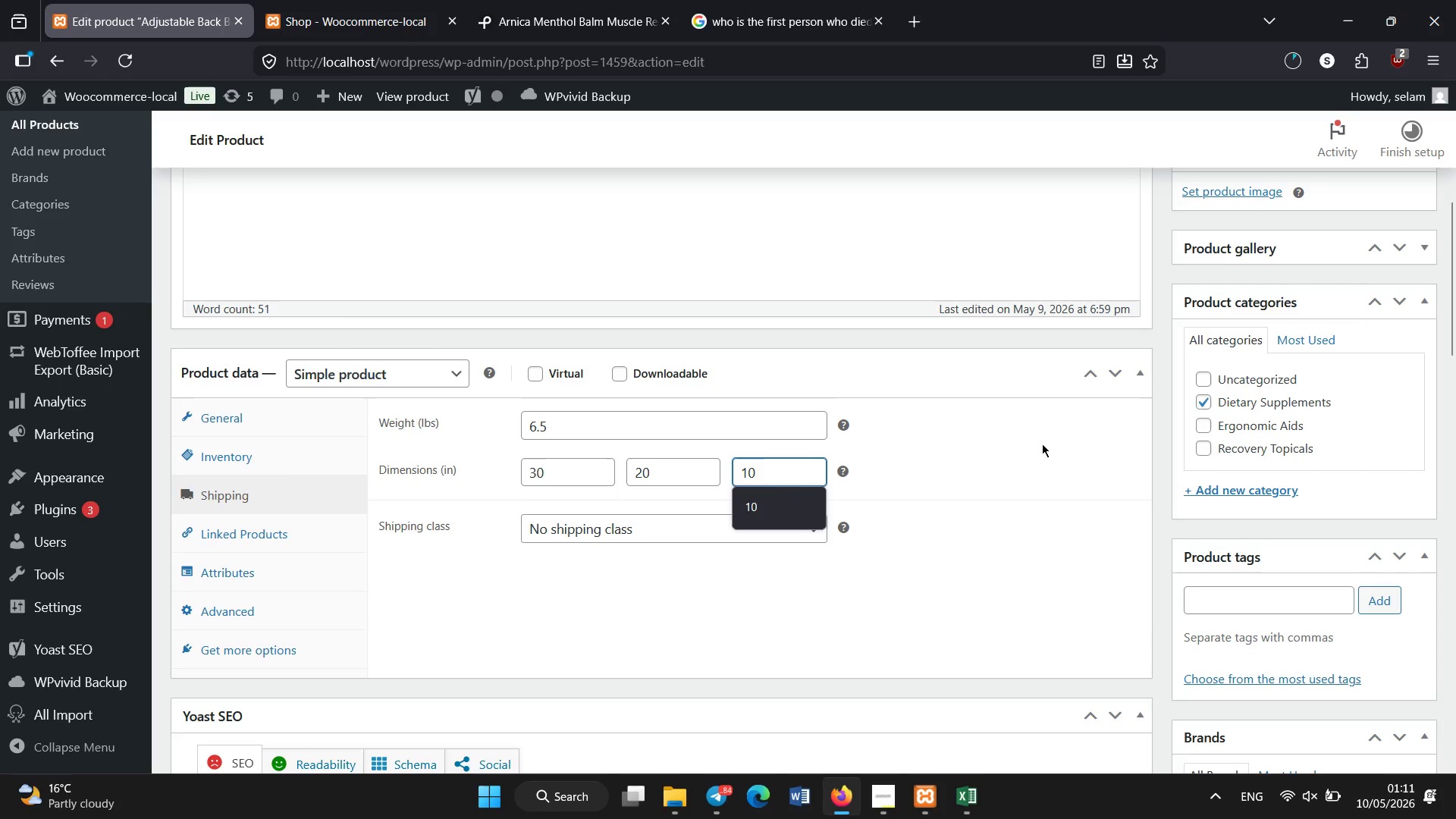 
scroll: coordinate [1042, 444], scroll_direction: none, amount: 0.0
 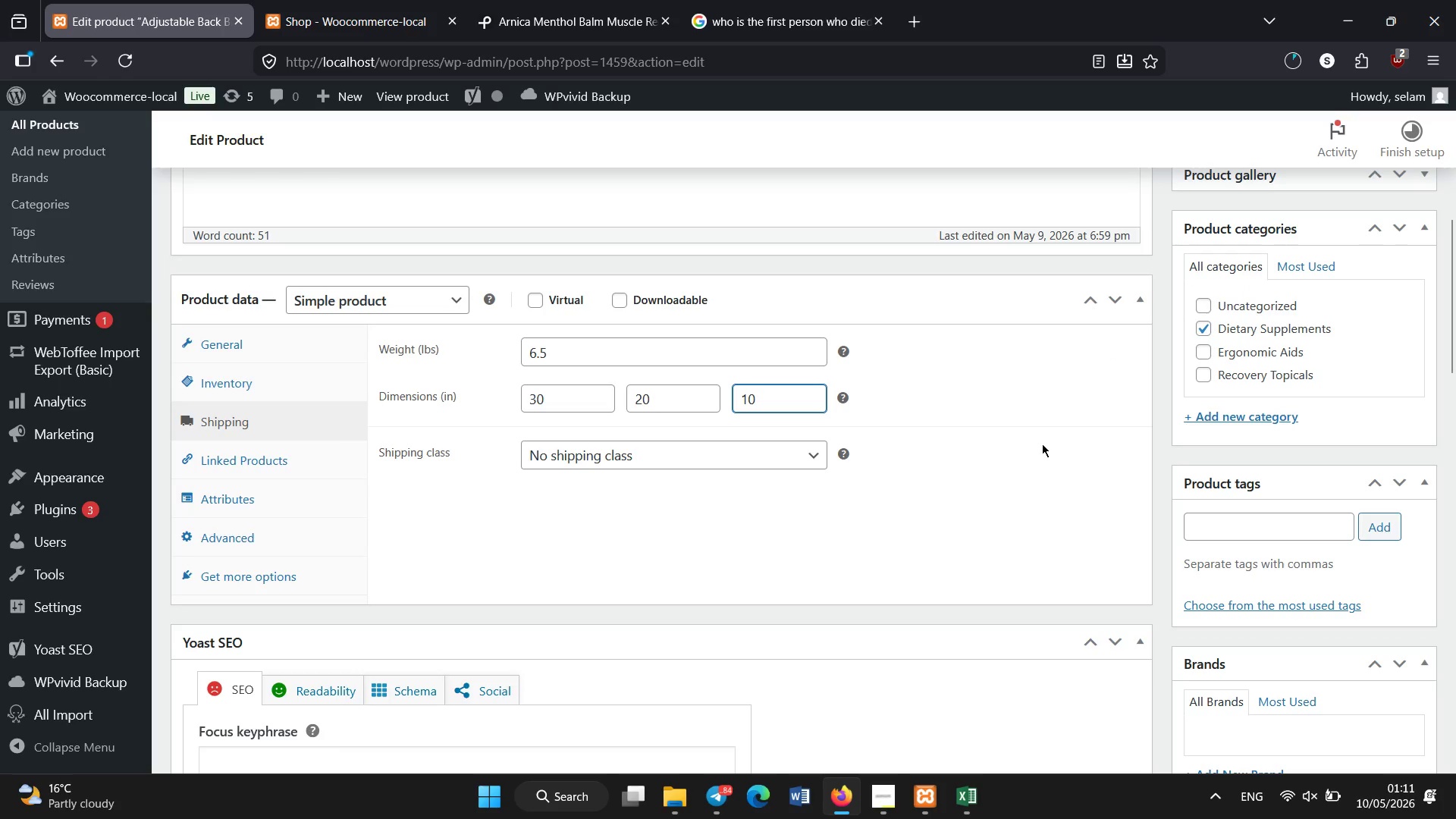 
scroll: coordinate [814, 470], scroll_direction: down, amount: 4.0
 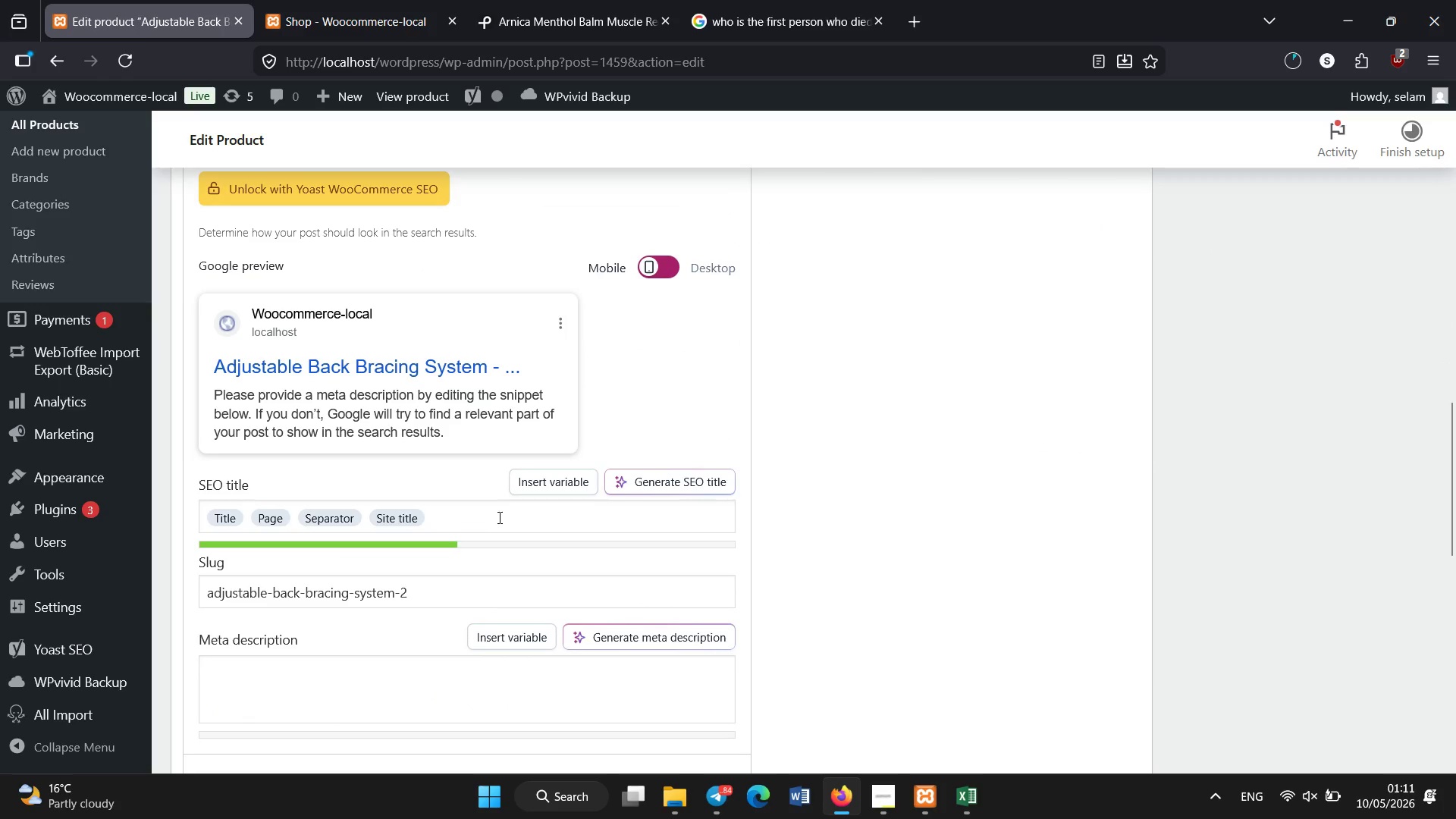 
left_click_drag(start_coordinate=[498, 518], to_coordinate=[195, 518])
 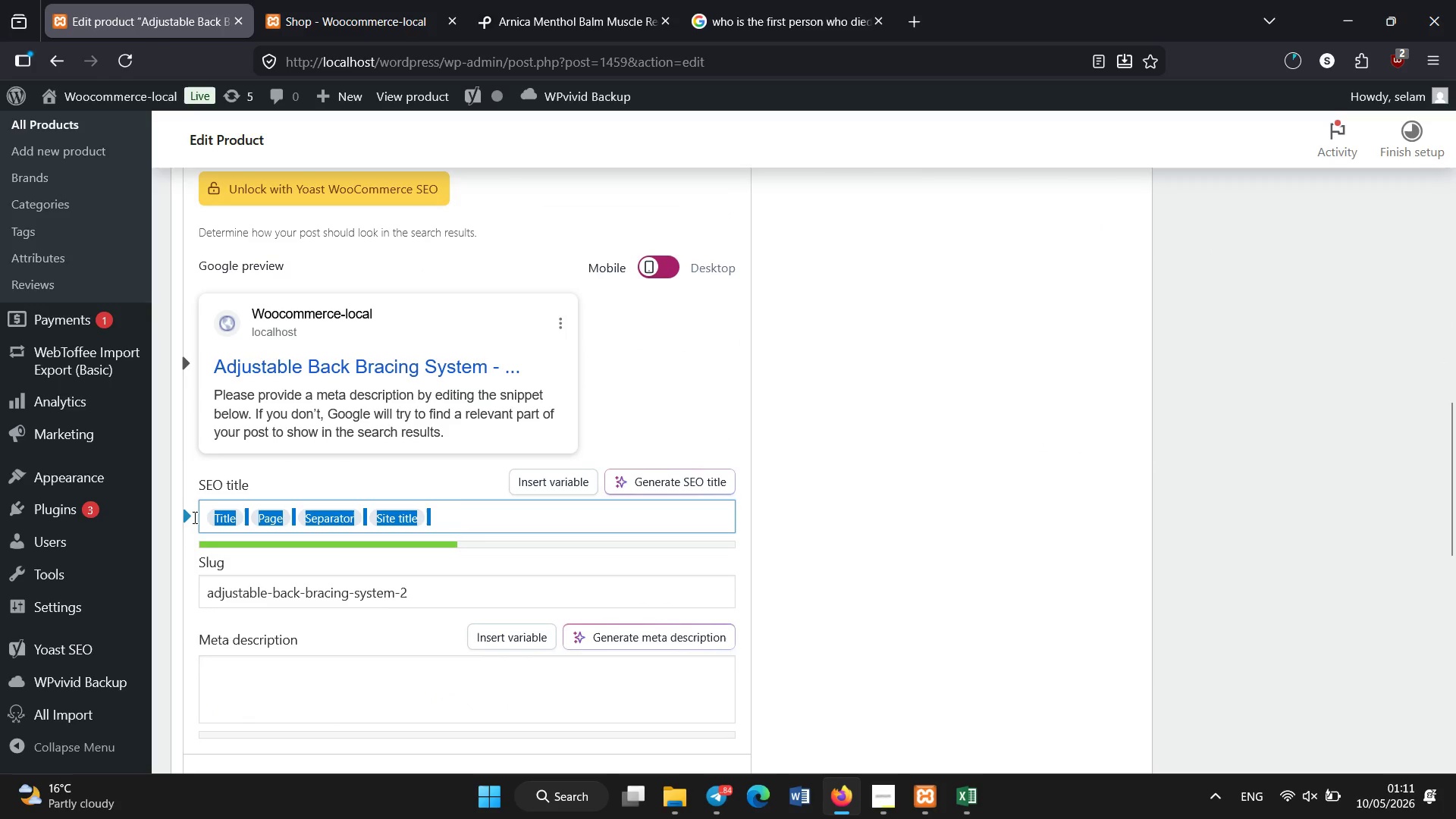 
key(Backspace)
type(Back Bracing System | Lumbar Support & Posture Correction)
 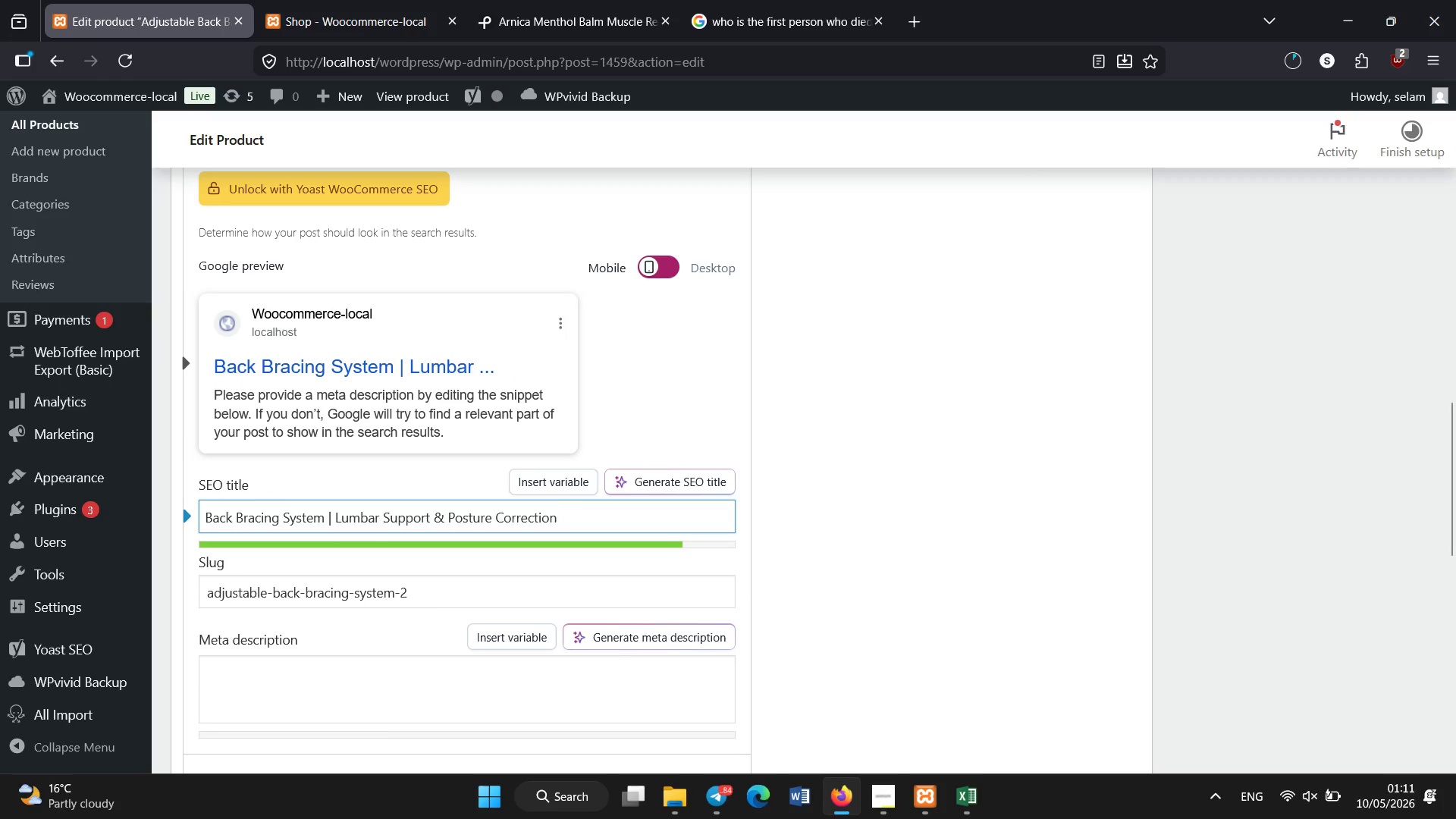 
wait(7.11)
 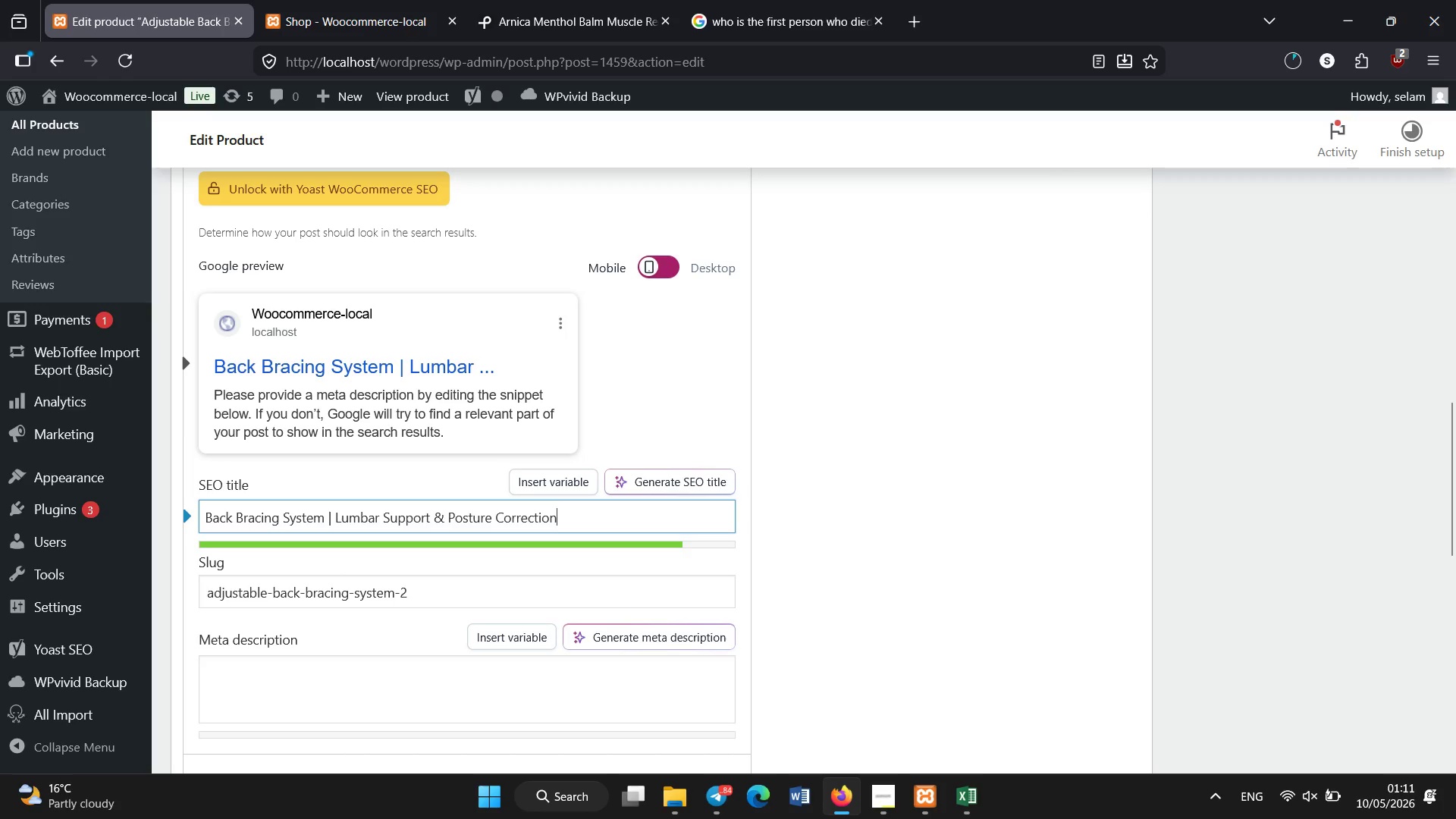 
left_click([275, 680])
 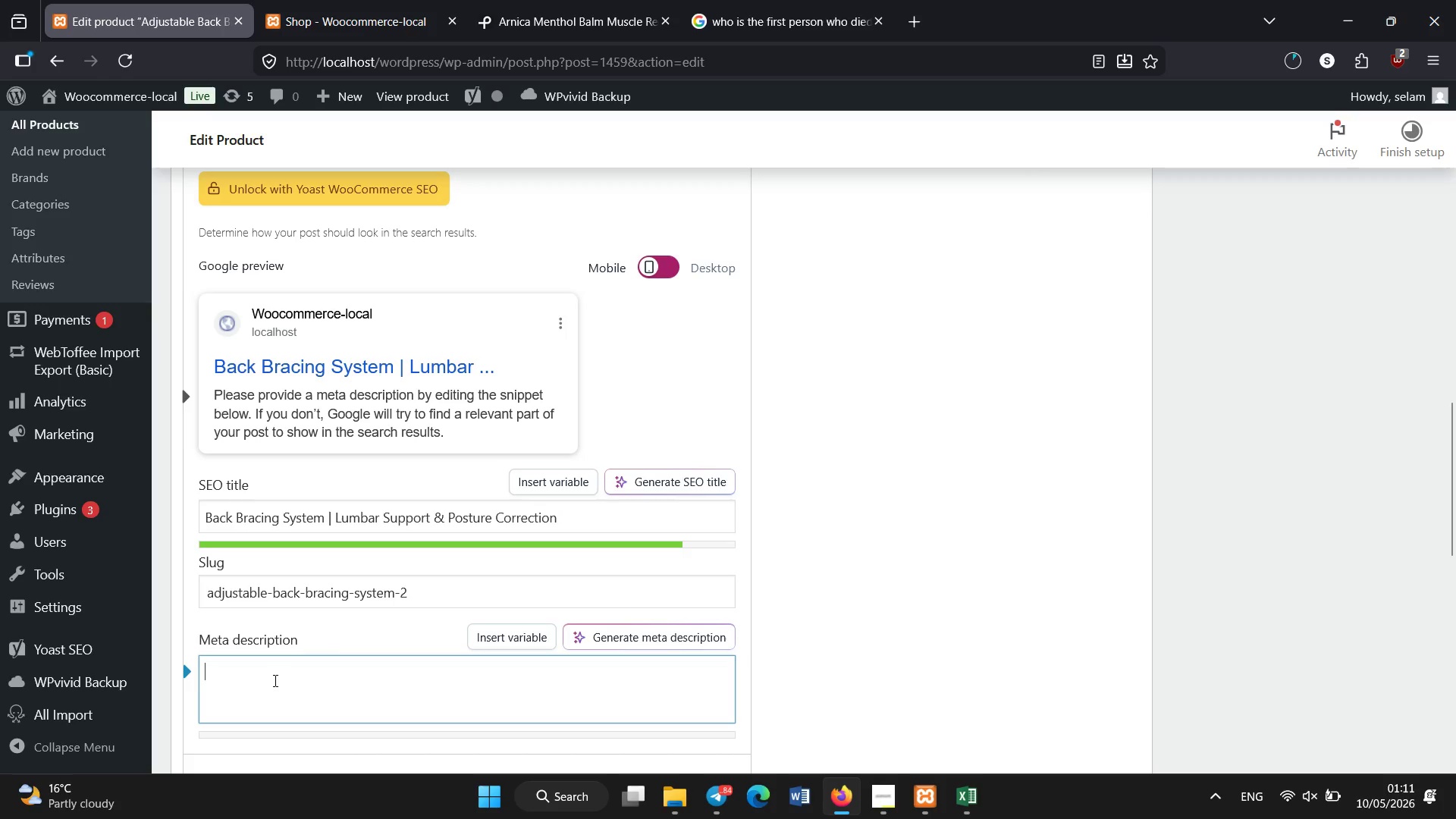 
type(Adjustable lumbar brace providing spinal sat)
key(Backspace)
key(Backspace)
type(tability, posture correction, and lower back support during activity.)
 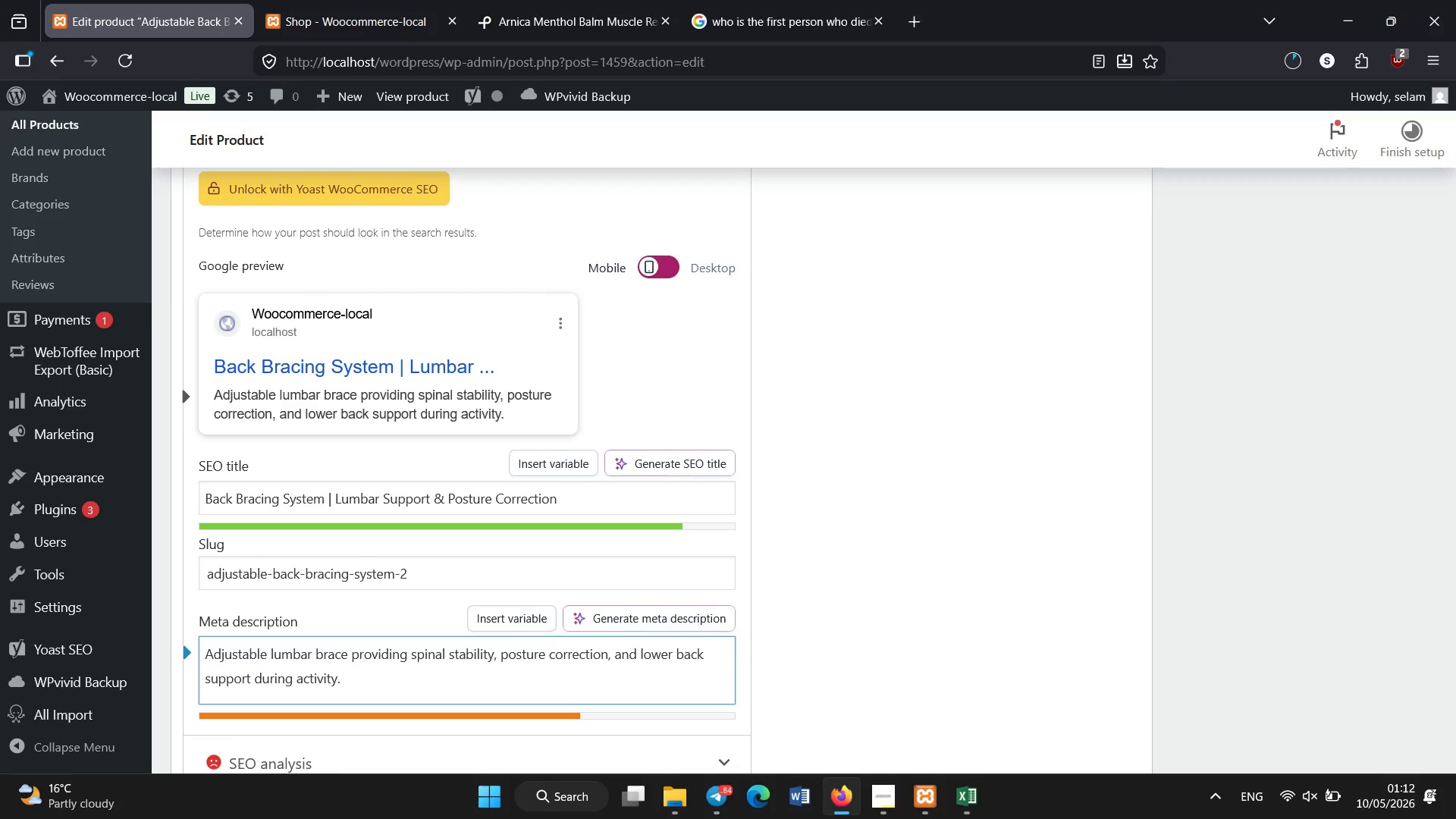 
scroll: coordinate [275, 681], scroll_direction: none, amount: 0.0
 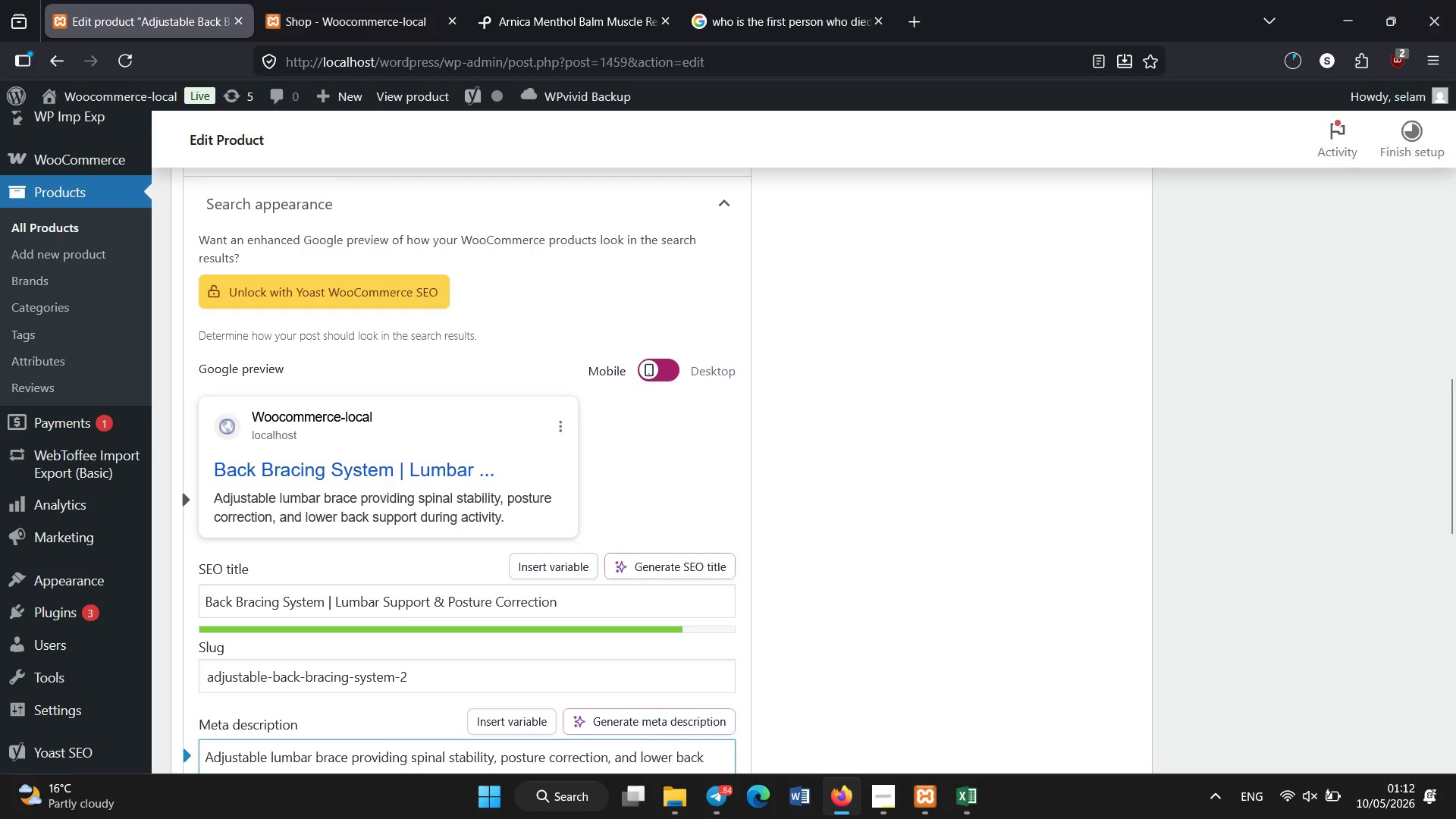 
scroll: coordinate [883, 593], scroll_direction: up, amount: 10.0
 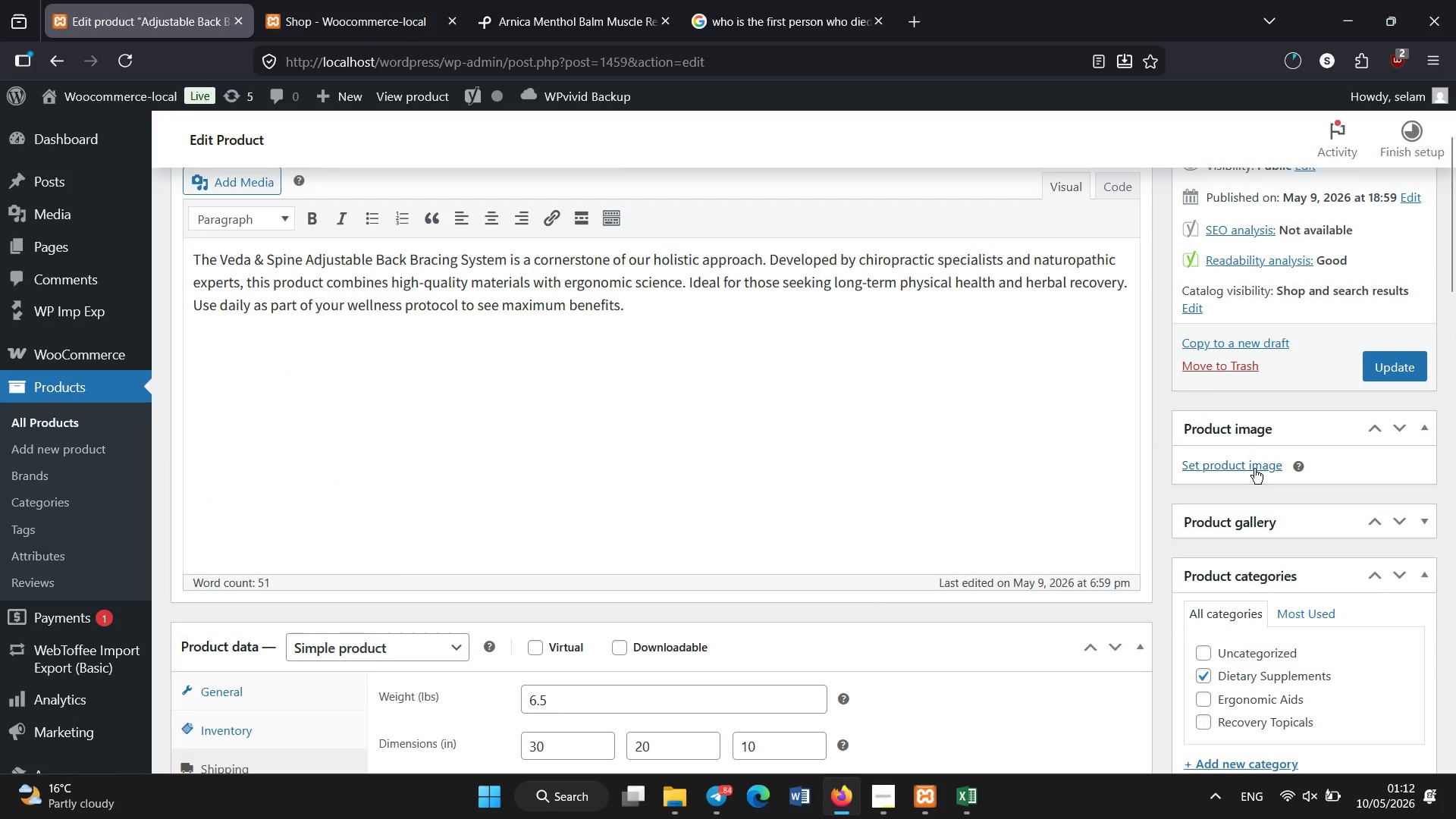 
left_click([1255, 467])
 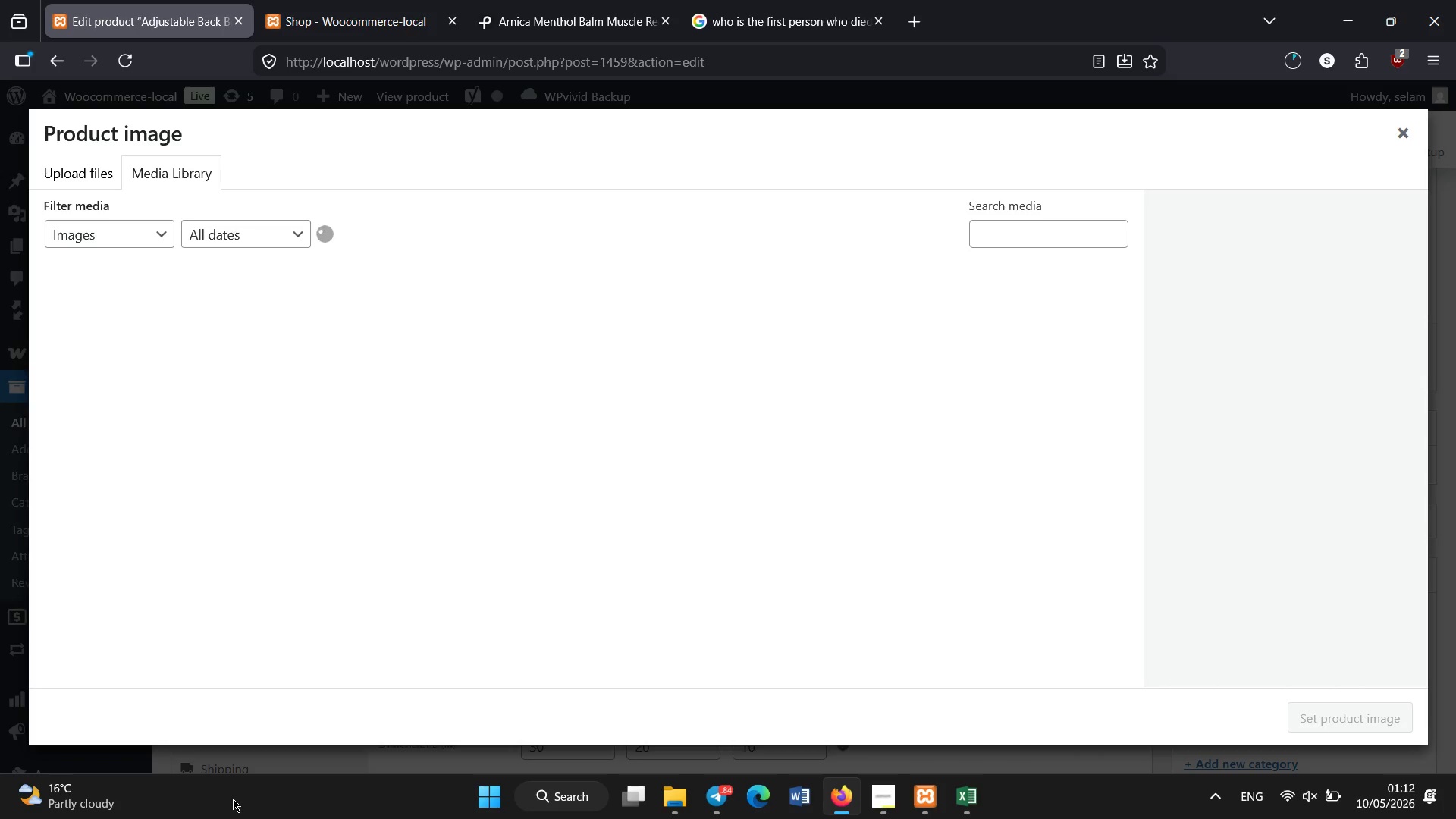 
wait(8.23)
 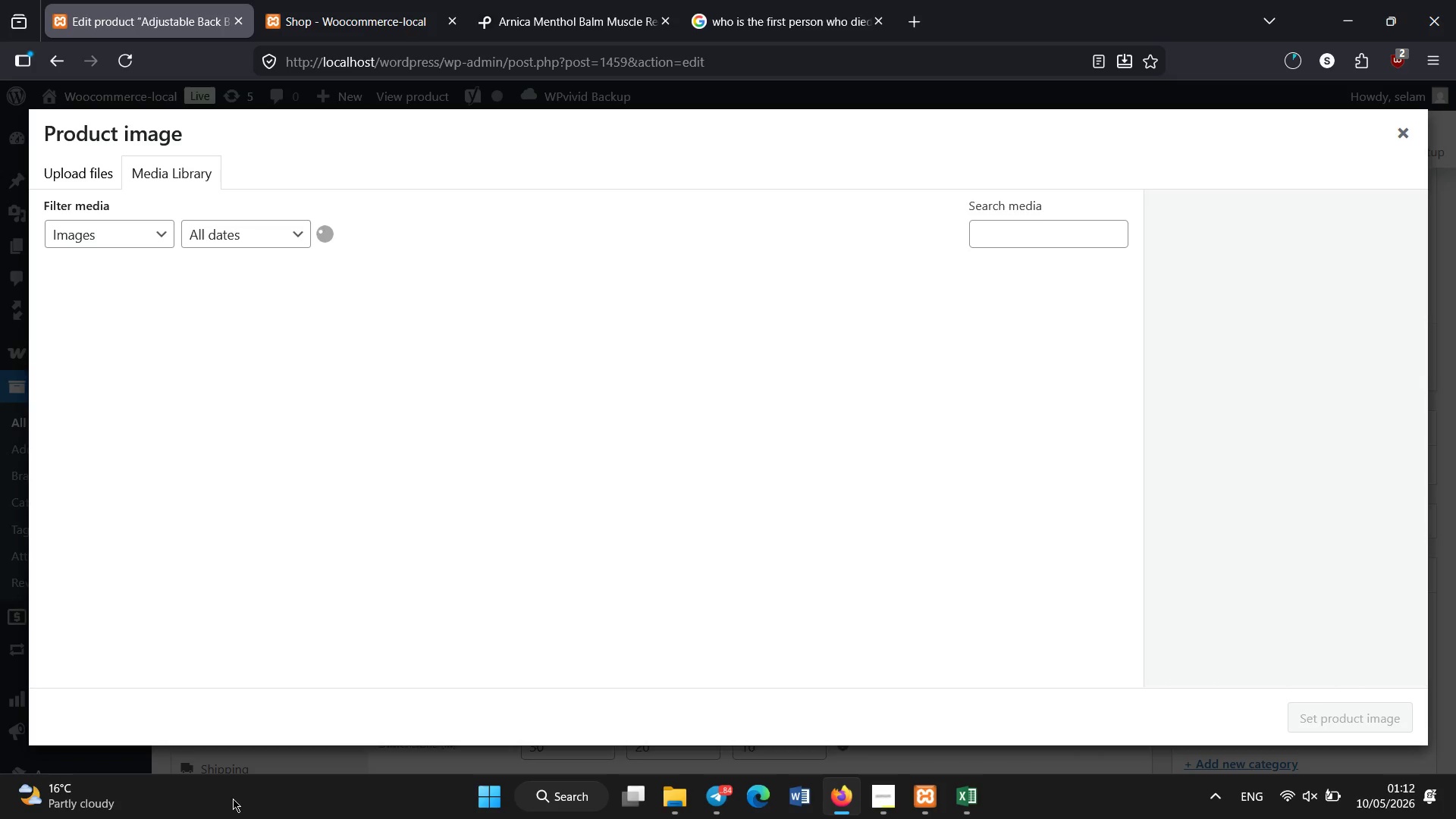 
left_click([78, 449])
 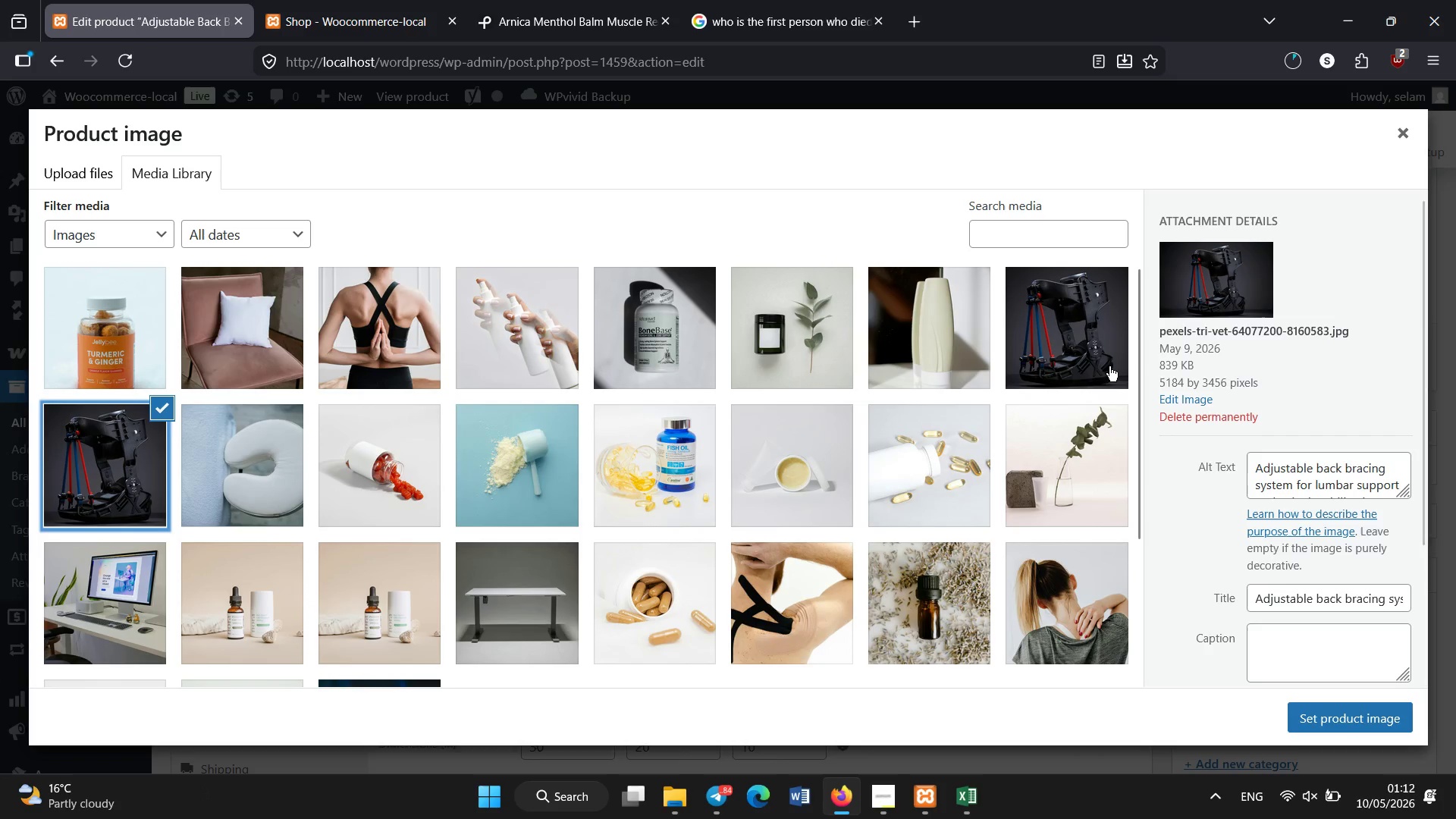 
left_click_drag(start_coordinate=[1134, 353], to_coordinate=[1146, 426])
 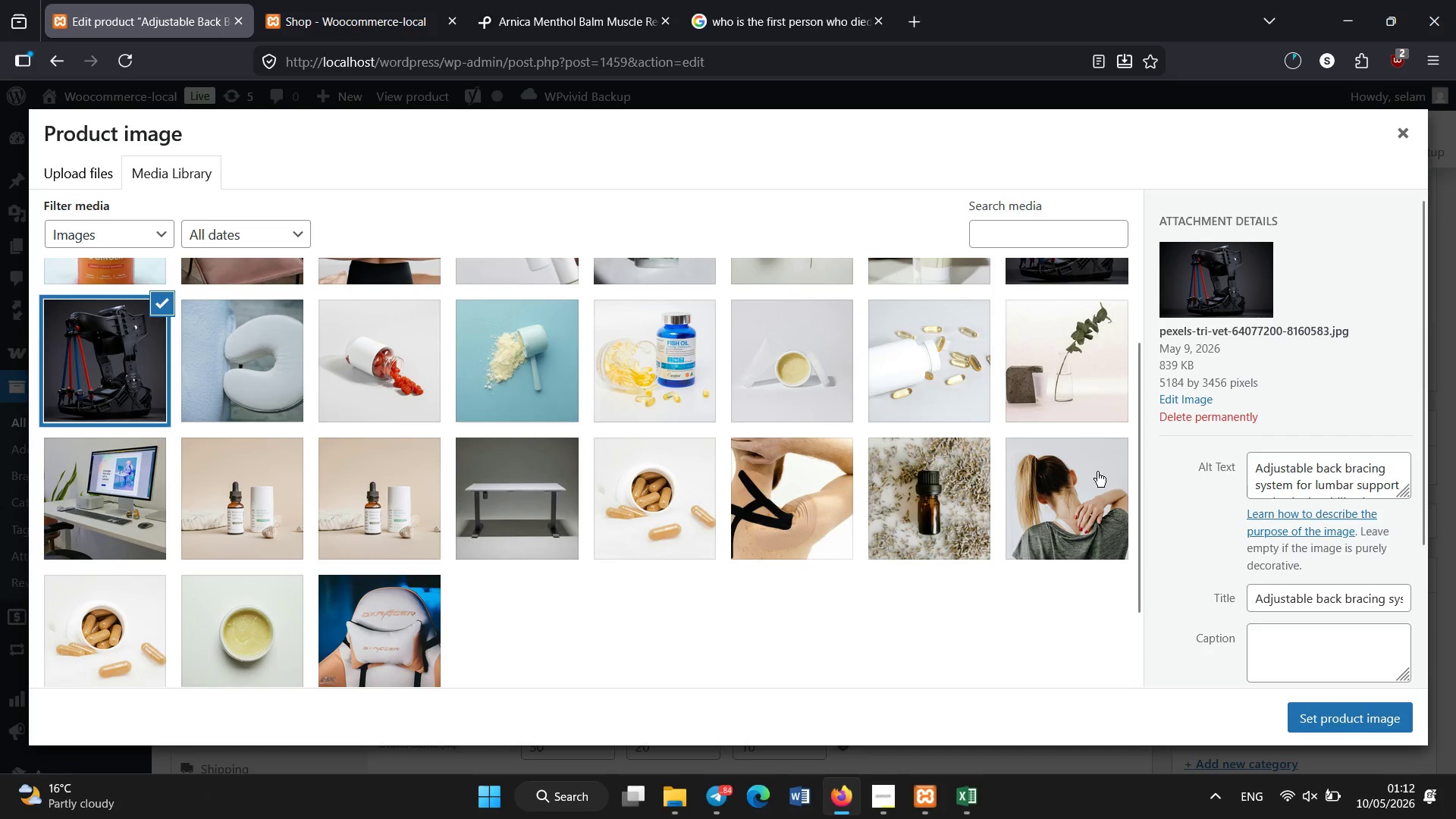 
left_click([1097, 472])
 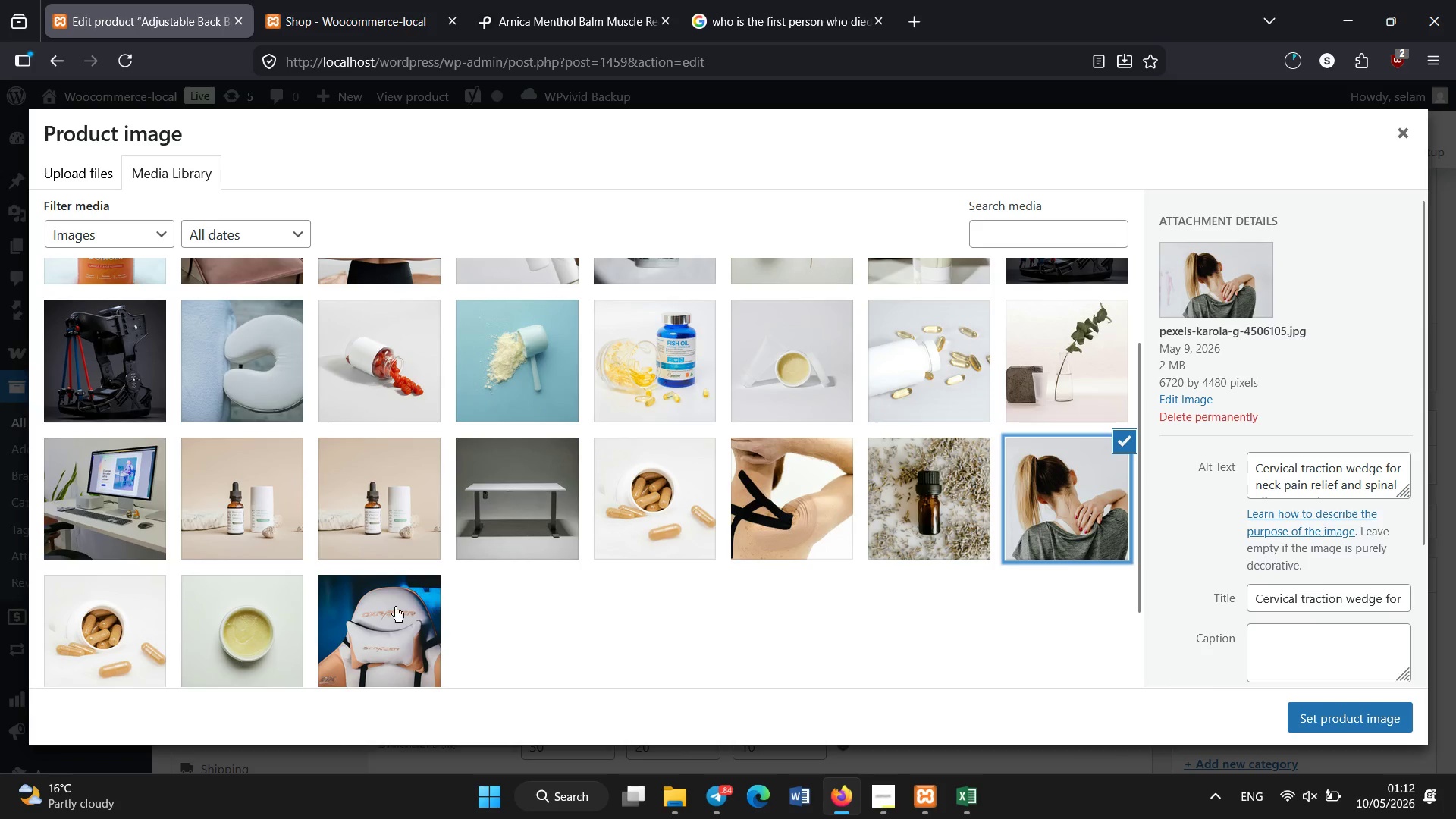 
left_click([393, 607])
 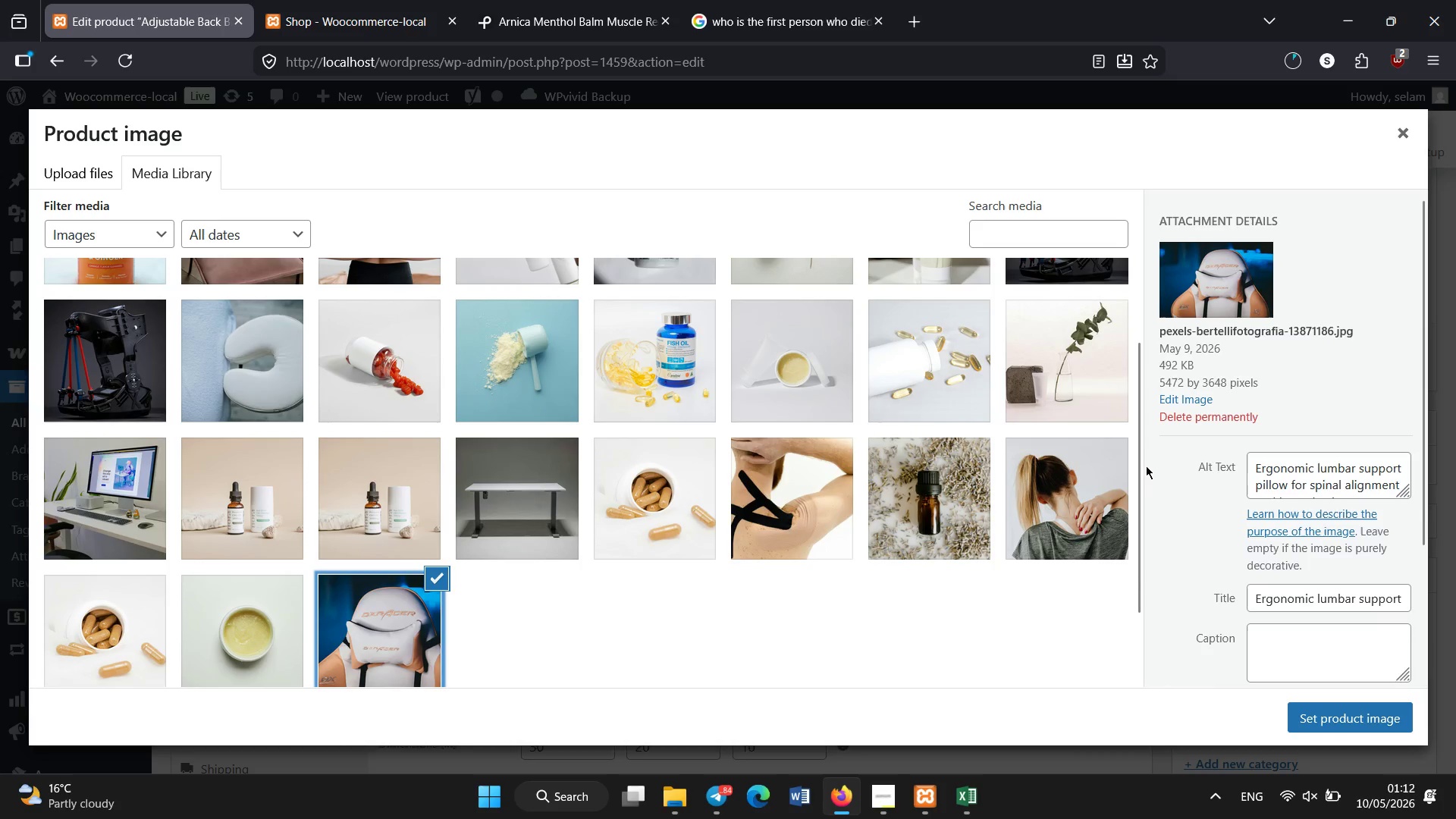 
left_click_drag(start_coordinate=[1141, 466], to_coordinate=[1144, 320])
 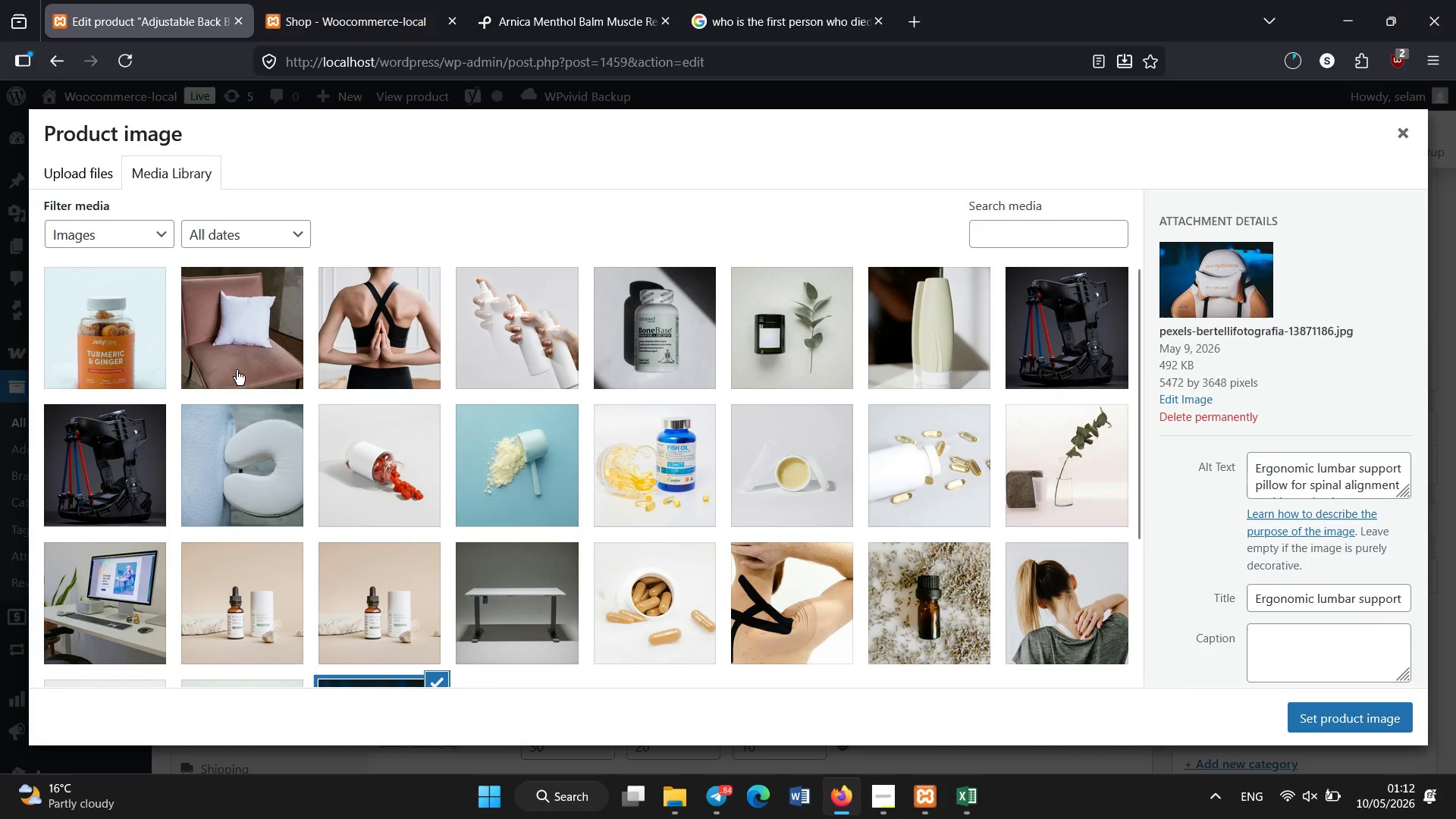 
left_click([237, 368])
 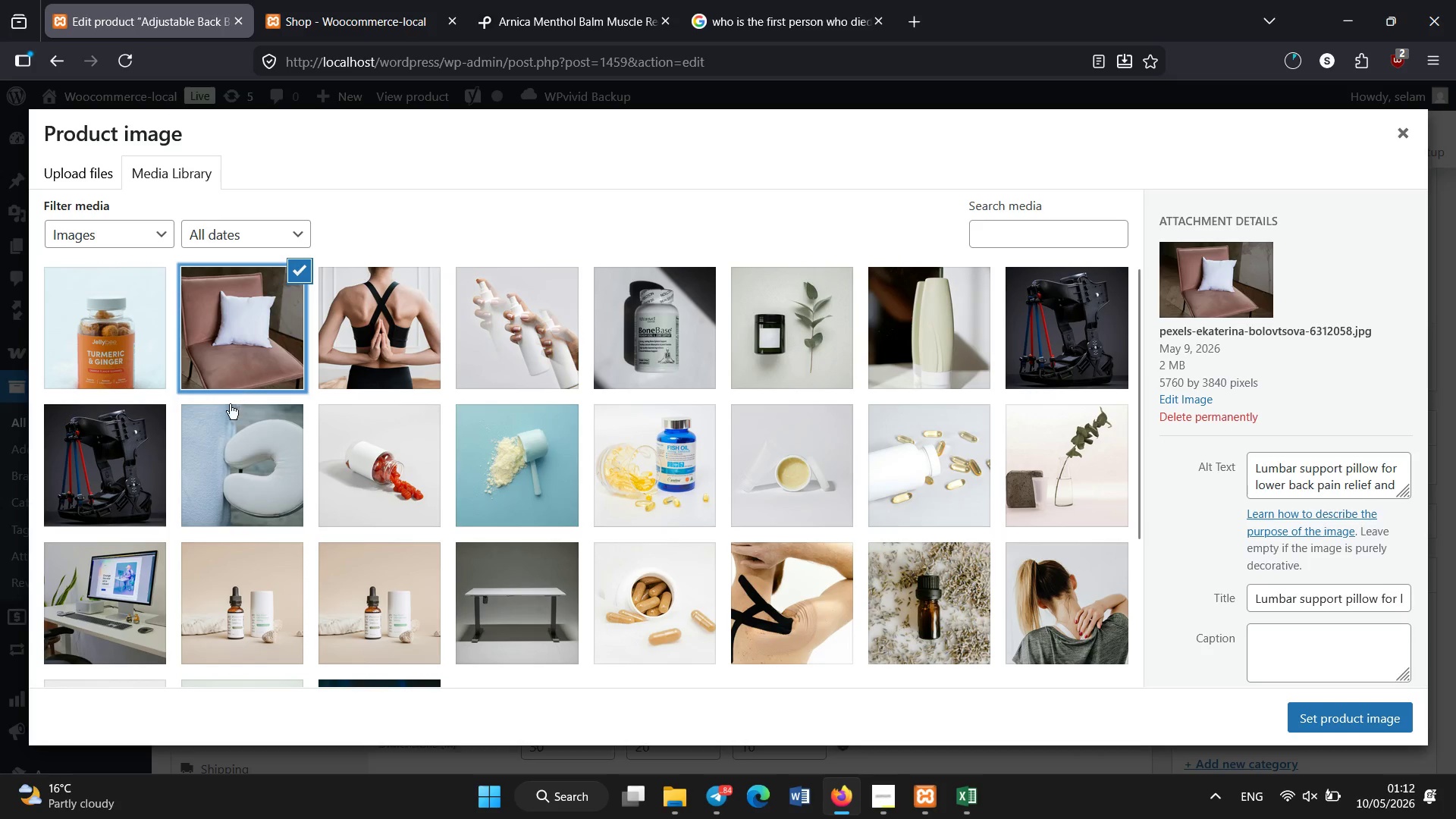 
left_click([231, 435])
 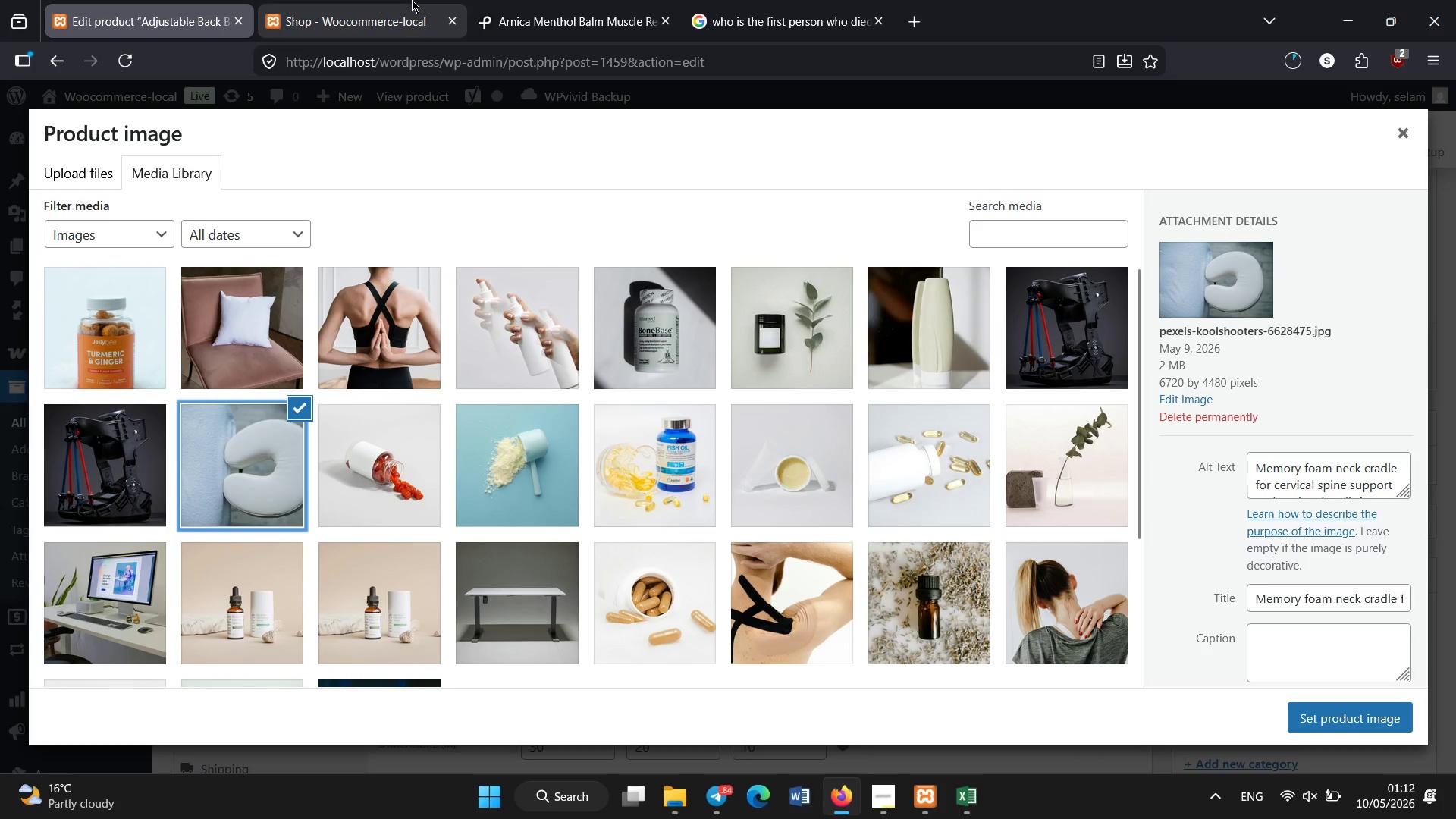 
left_click([555, 0])
 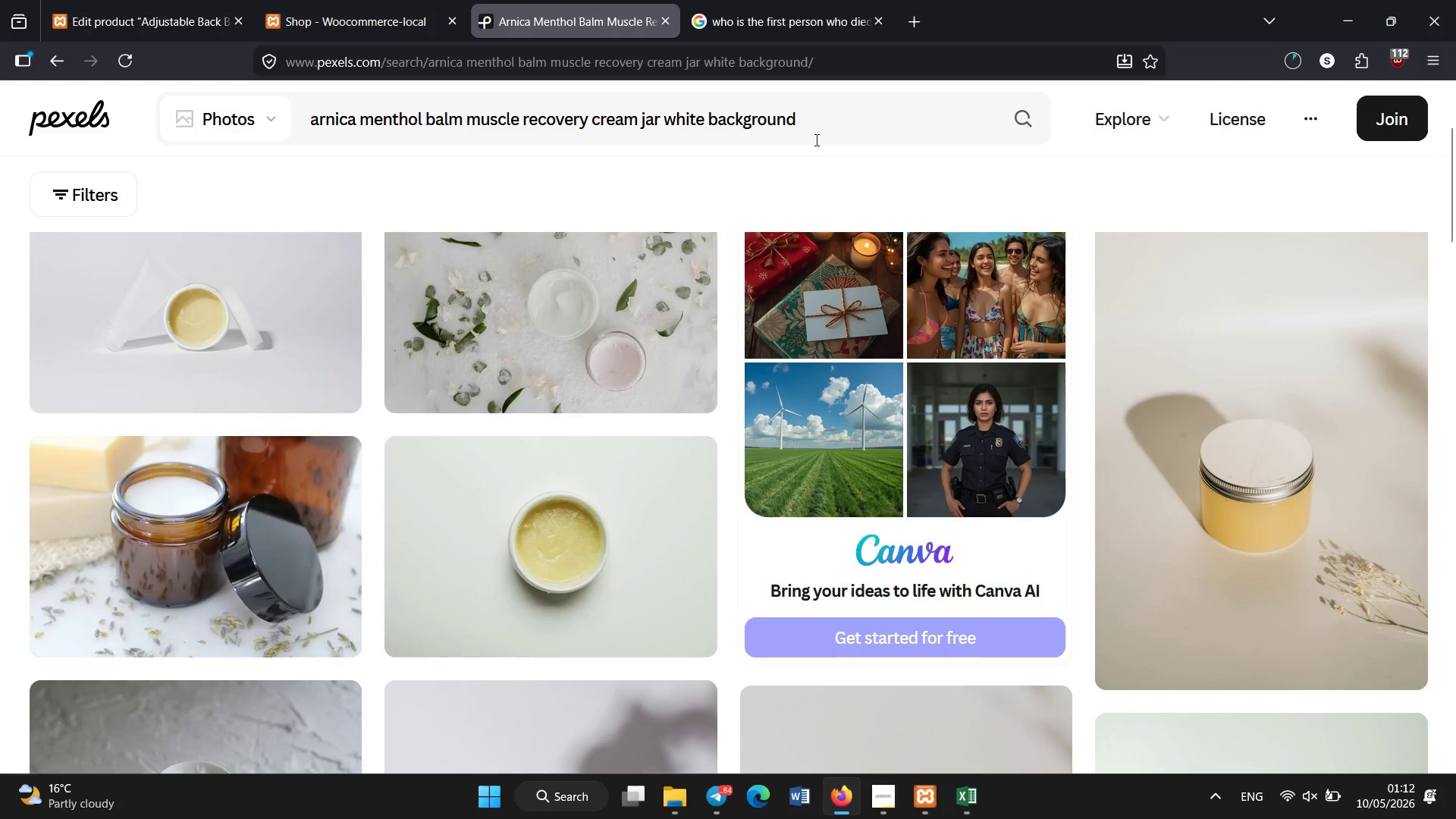 
left_click([818, 129])
 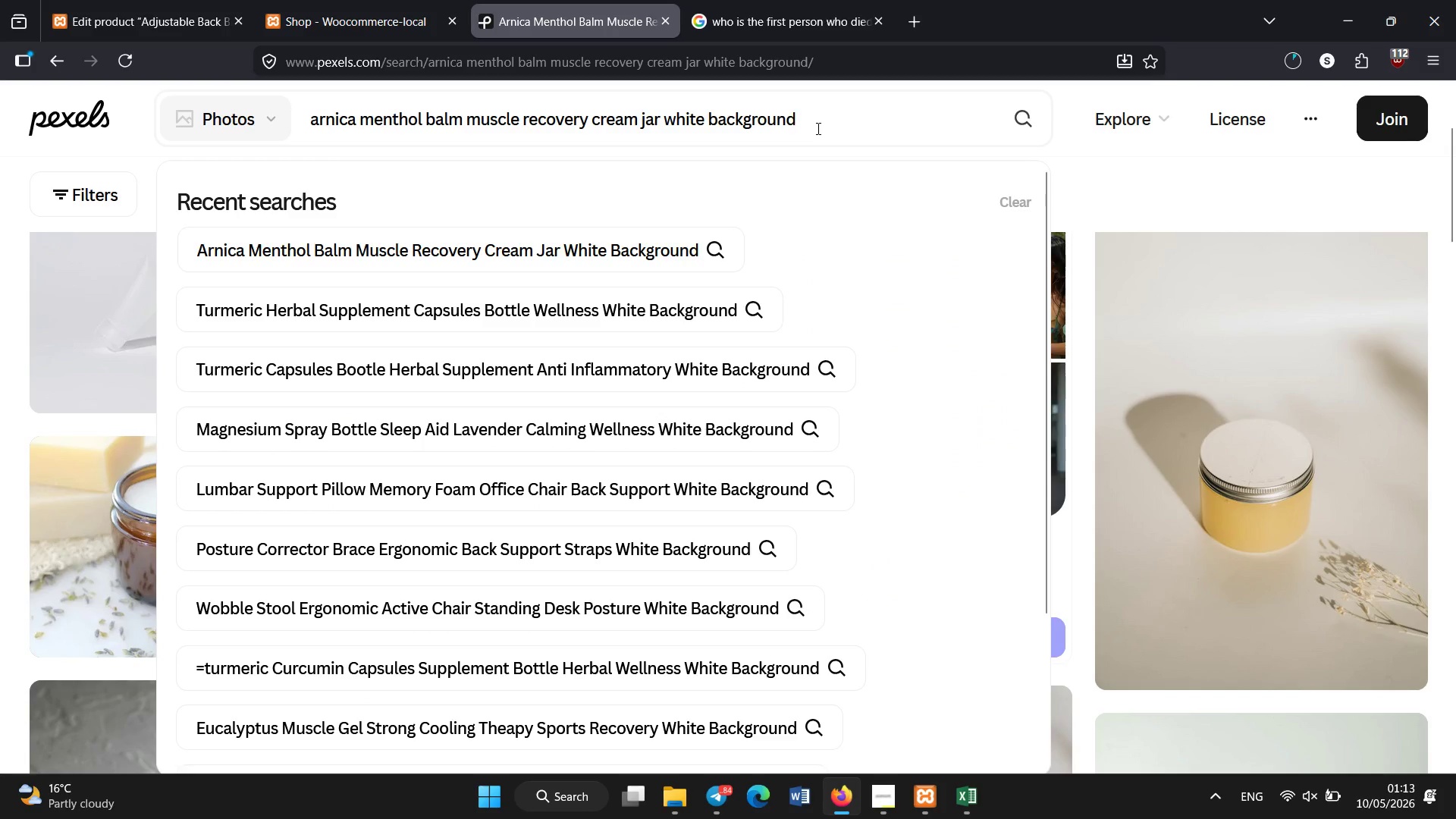 
key(Control+A)
 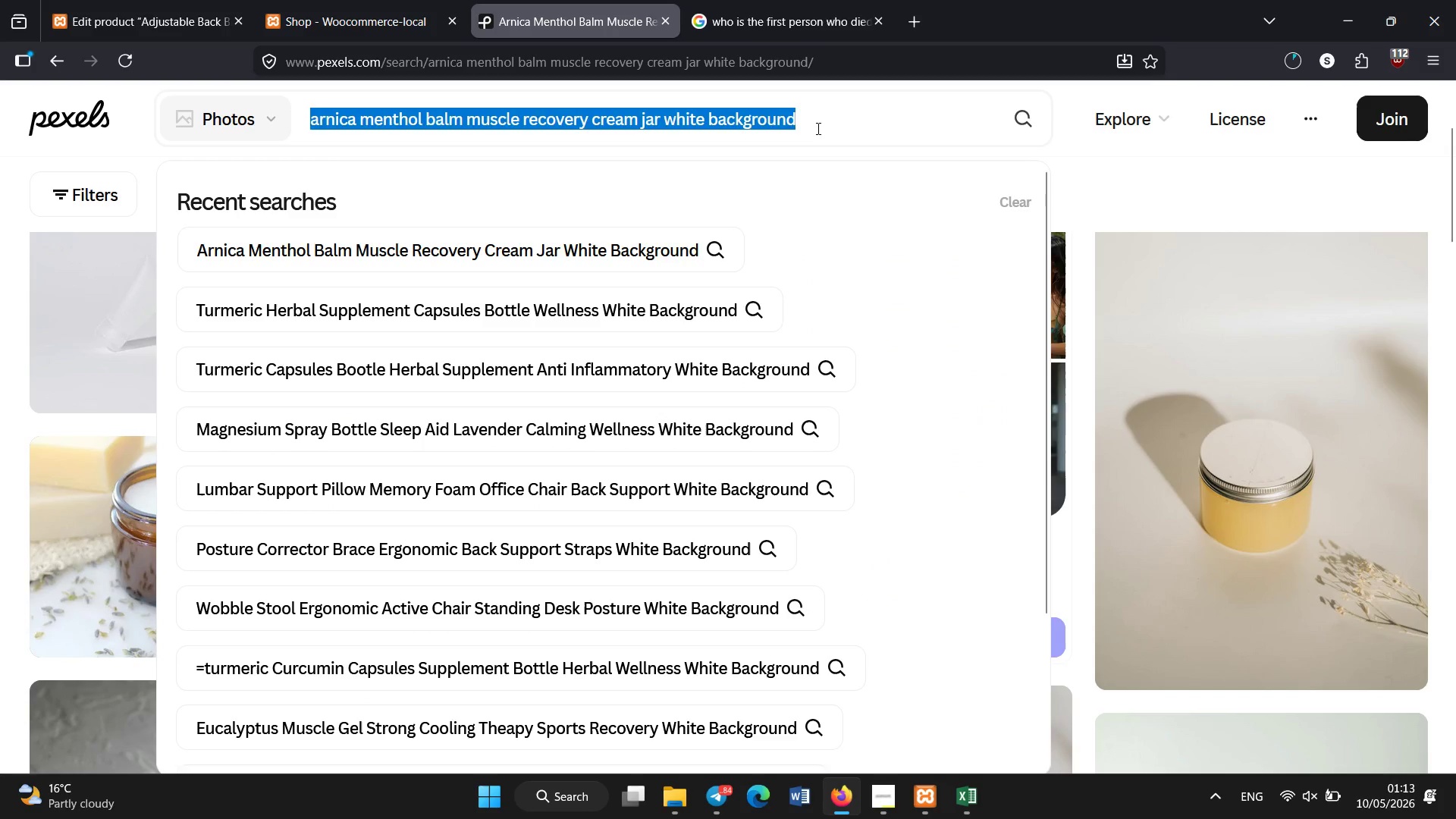 
key(Backspace)
type(lumbar back brace adjustable posture support device white background)
 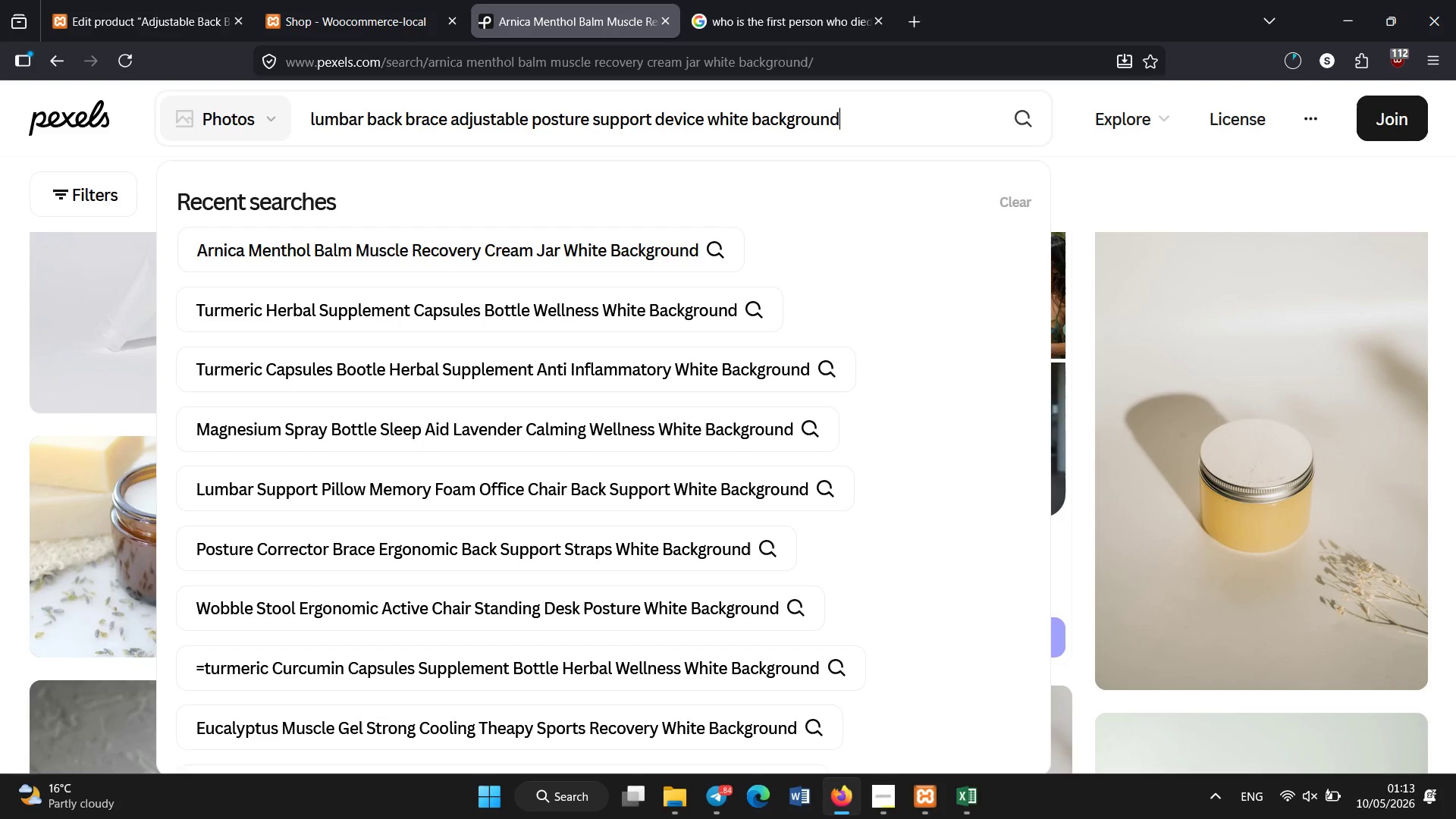 
key(Enter)
 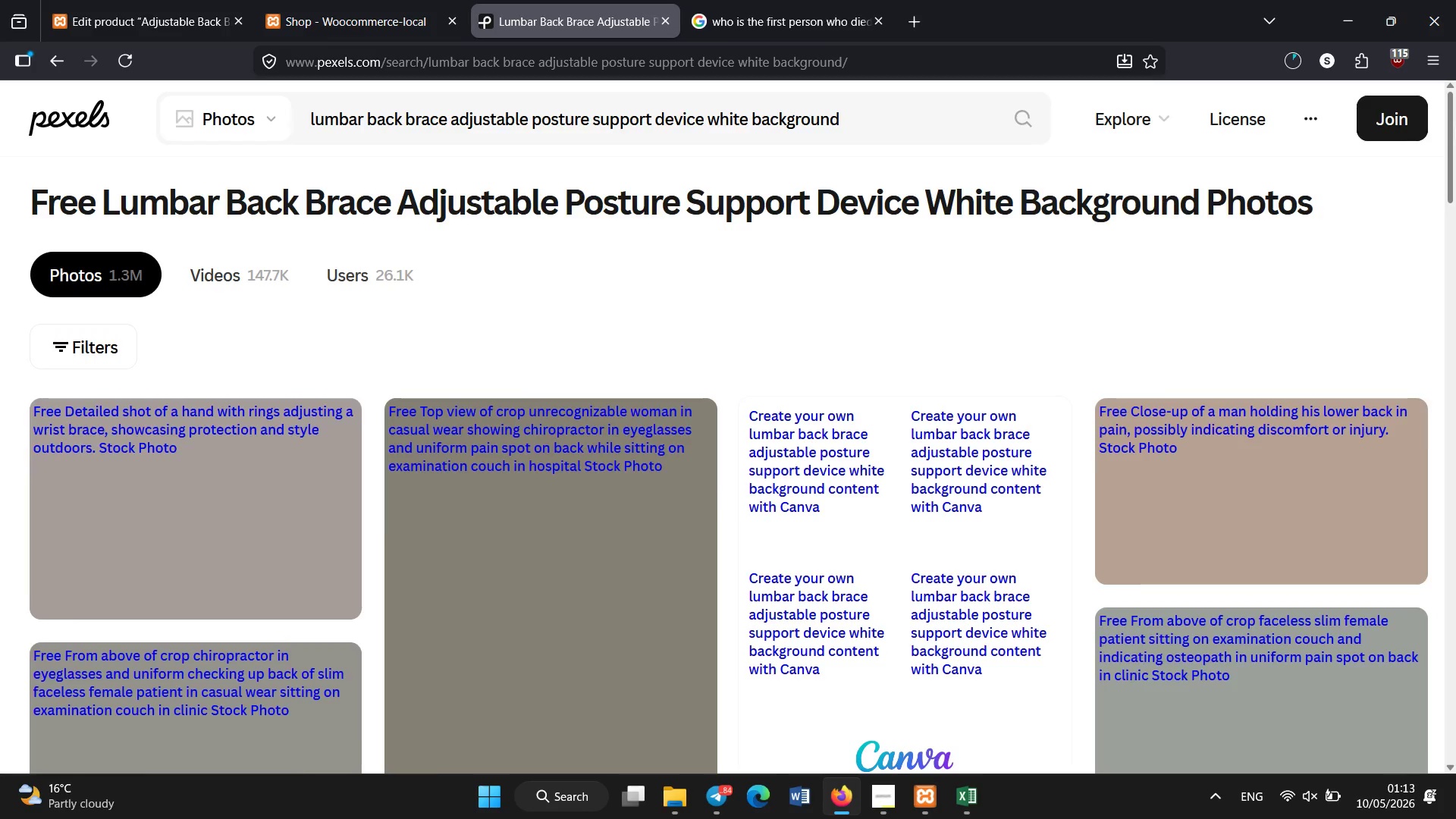 
wait(5.56)
 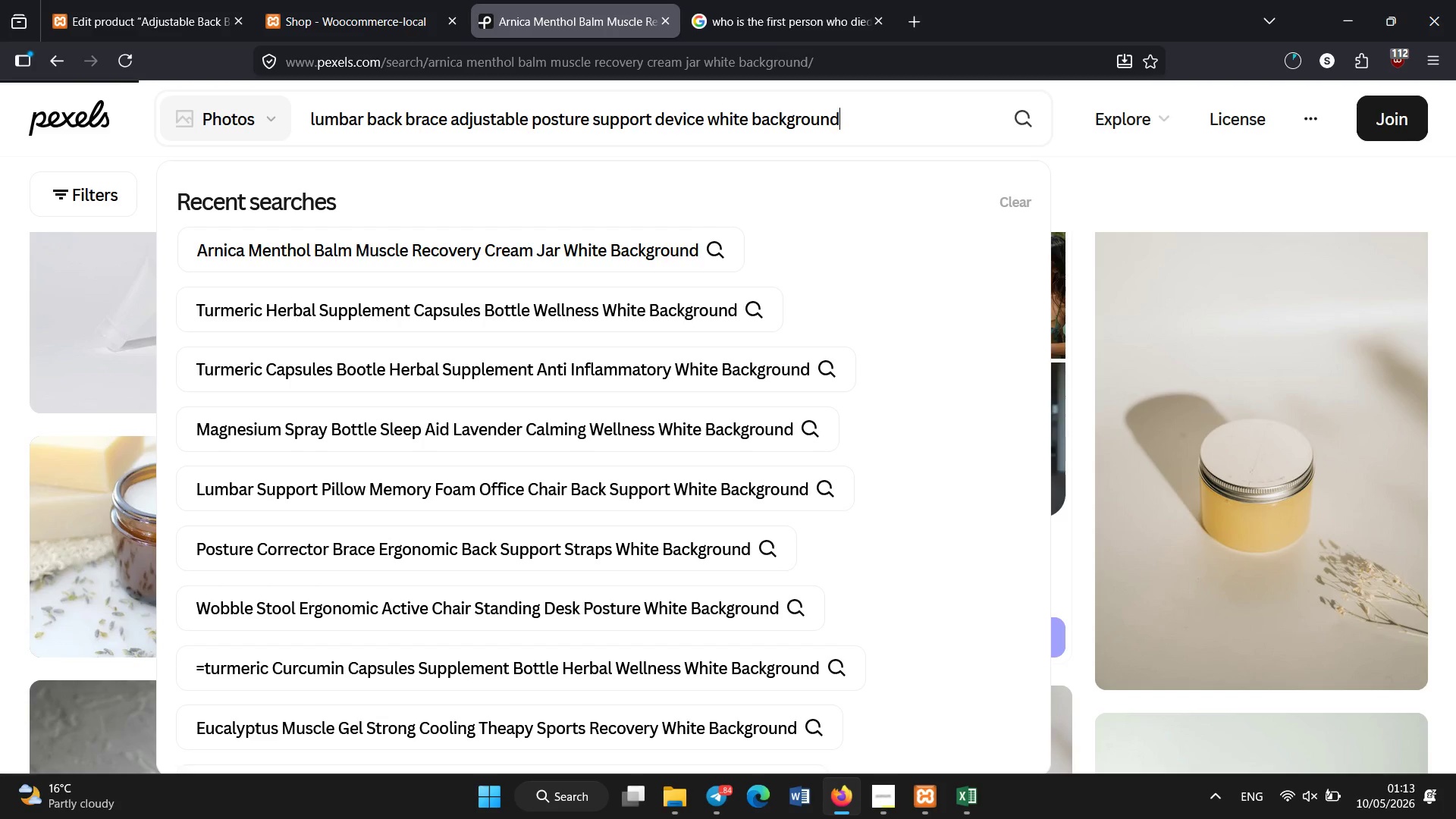 
left_click_drag(start_coordinate=[1455, 118], to_coordinate=[1455, 297])
 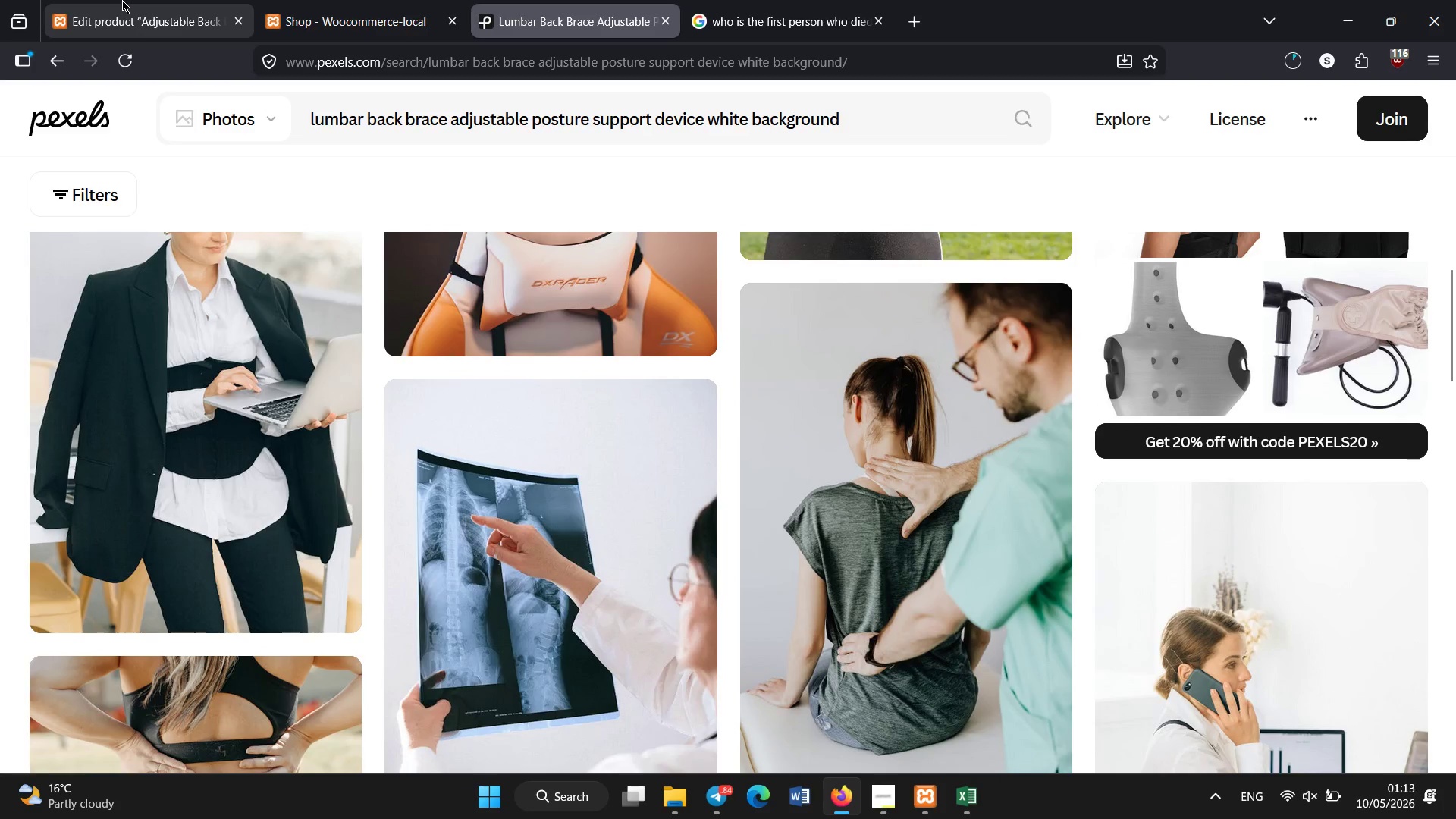 
left_click([122, 0])
 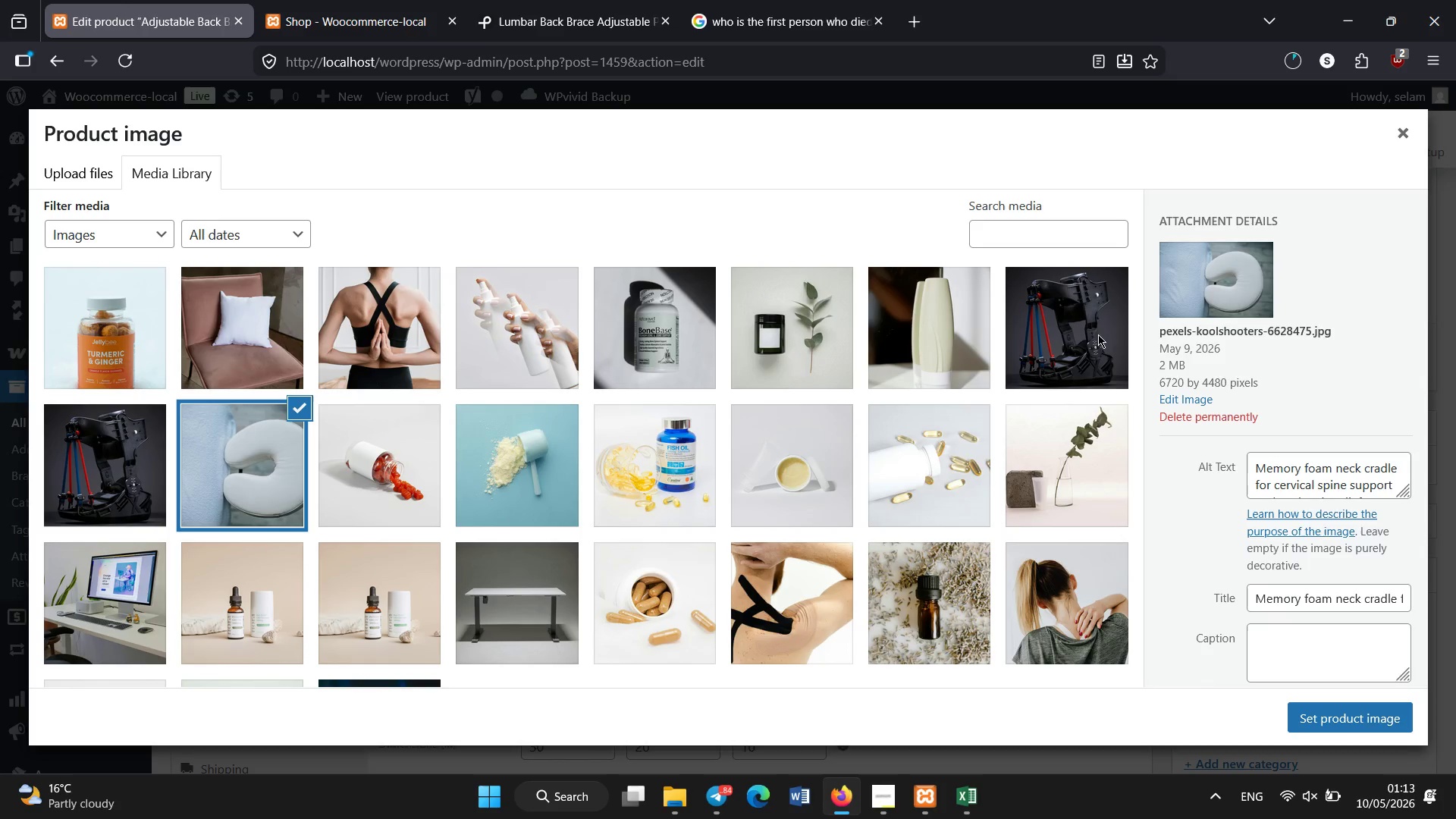 
scroll: coordinate [1043, 419], scroll_direction: down, amount: 1.0
 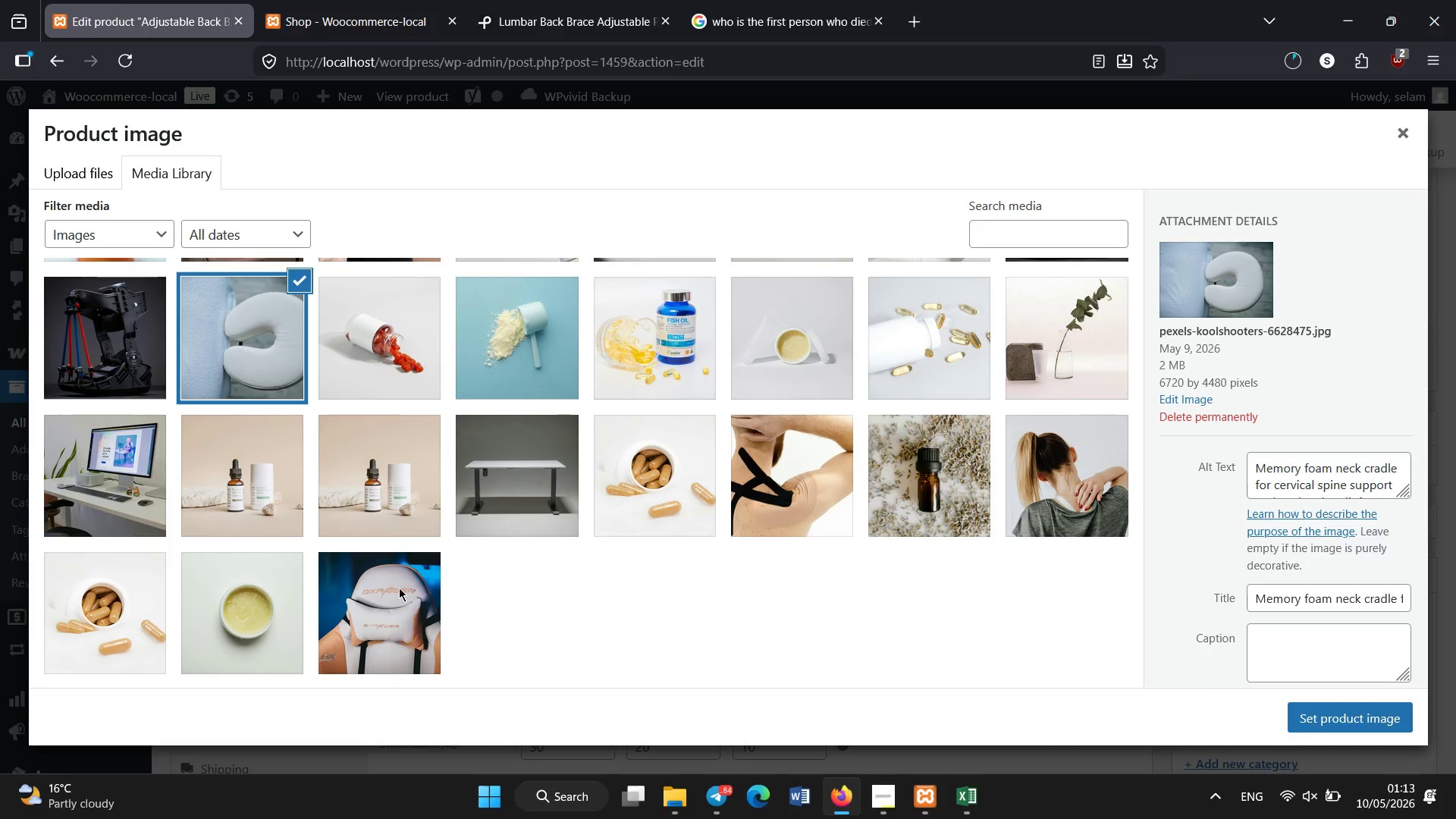 
left_click([392, 592])
 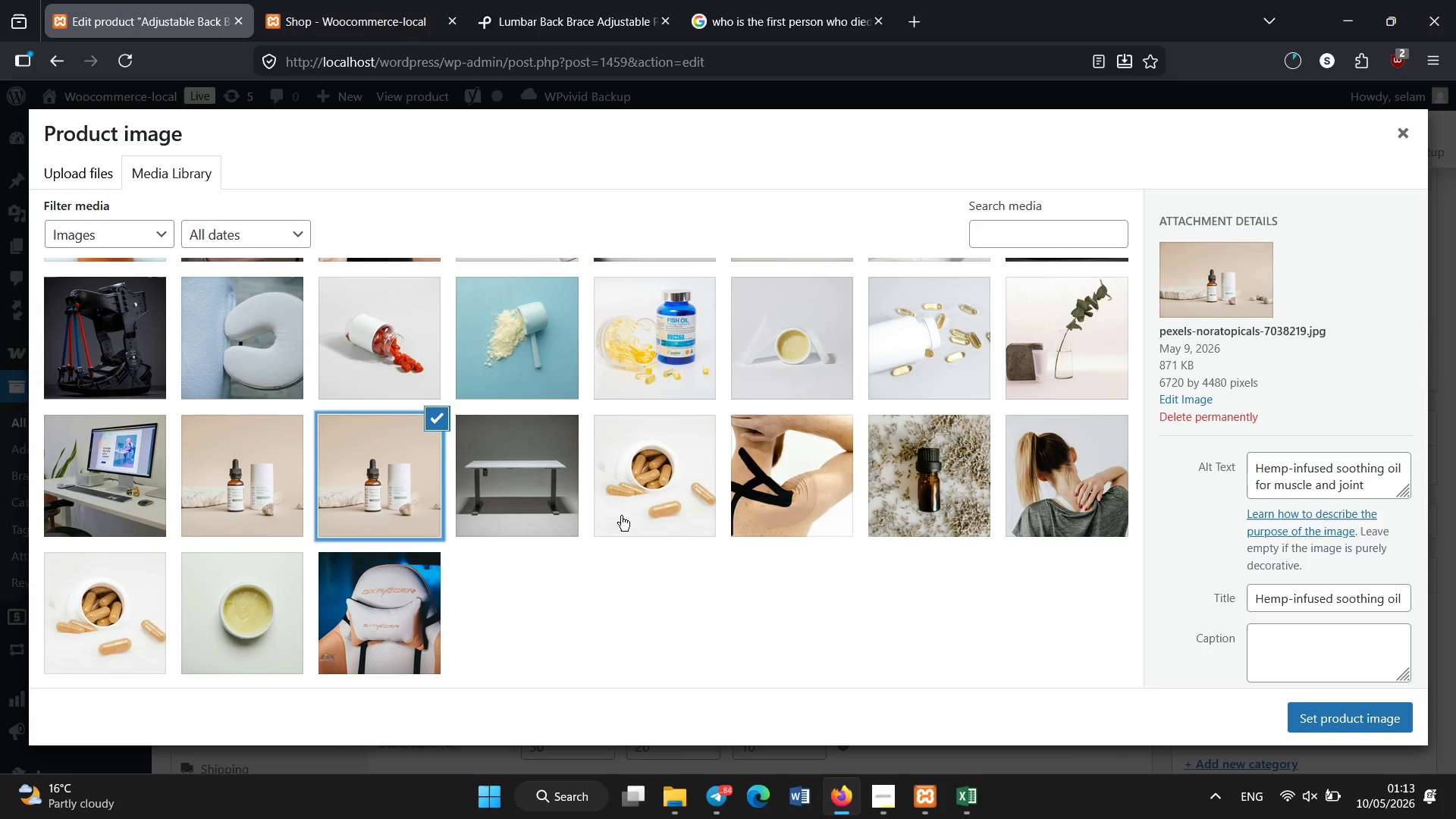 
wait(13.34)
 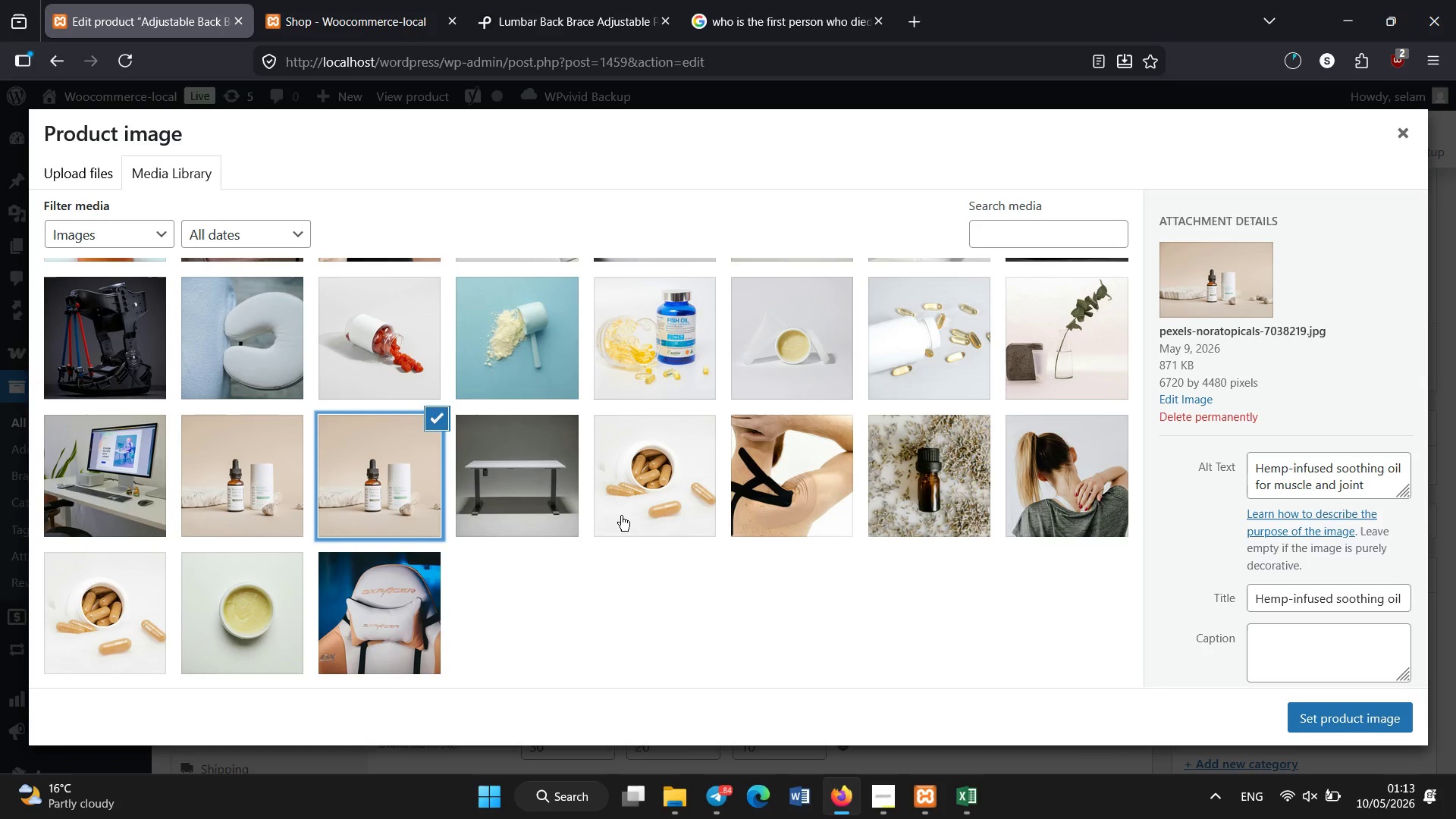 
left_click([384, 626])
 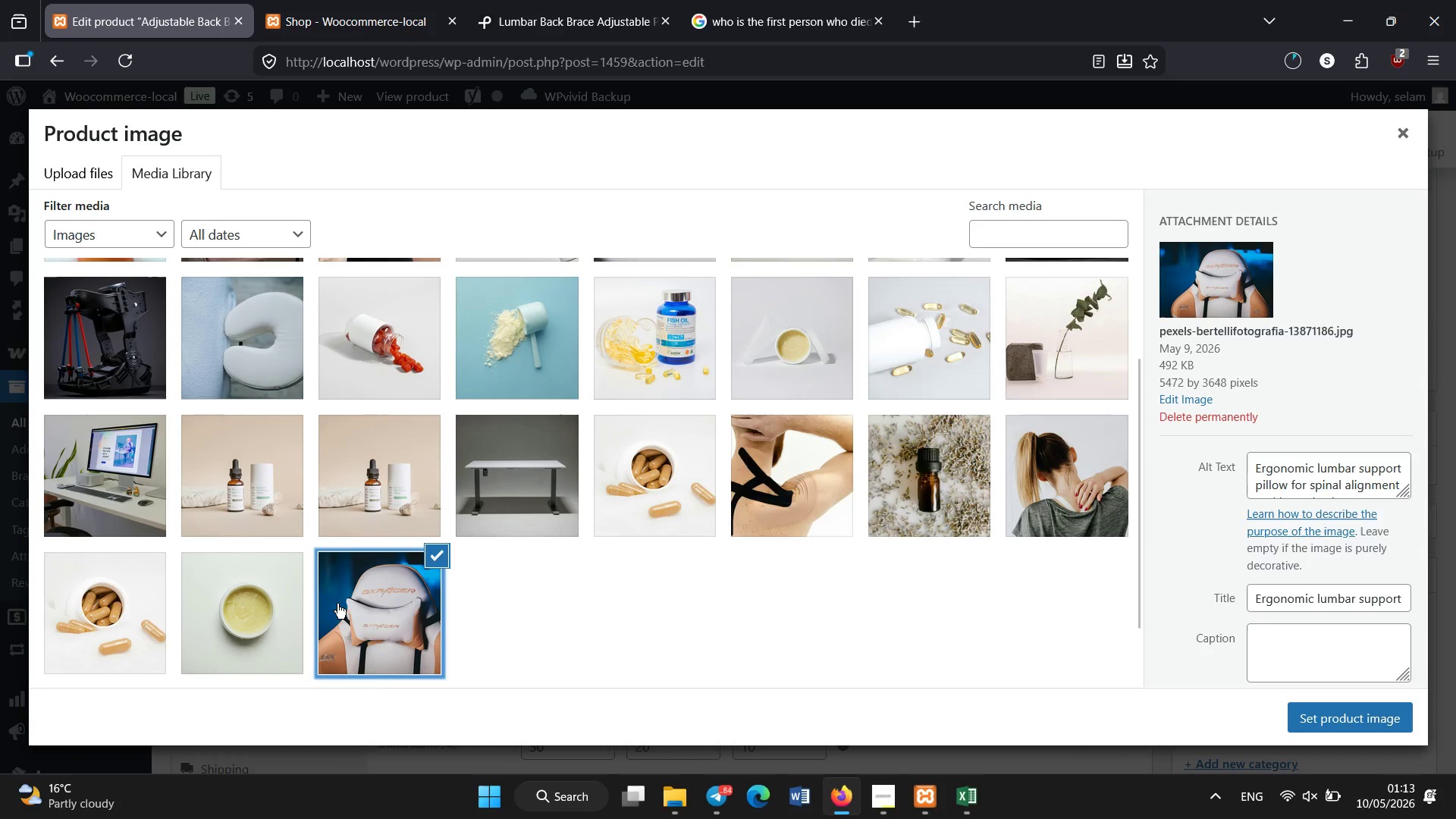 
wait(6.45)
 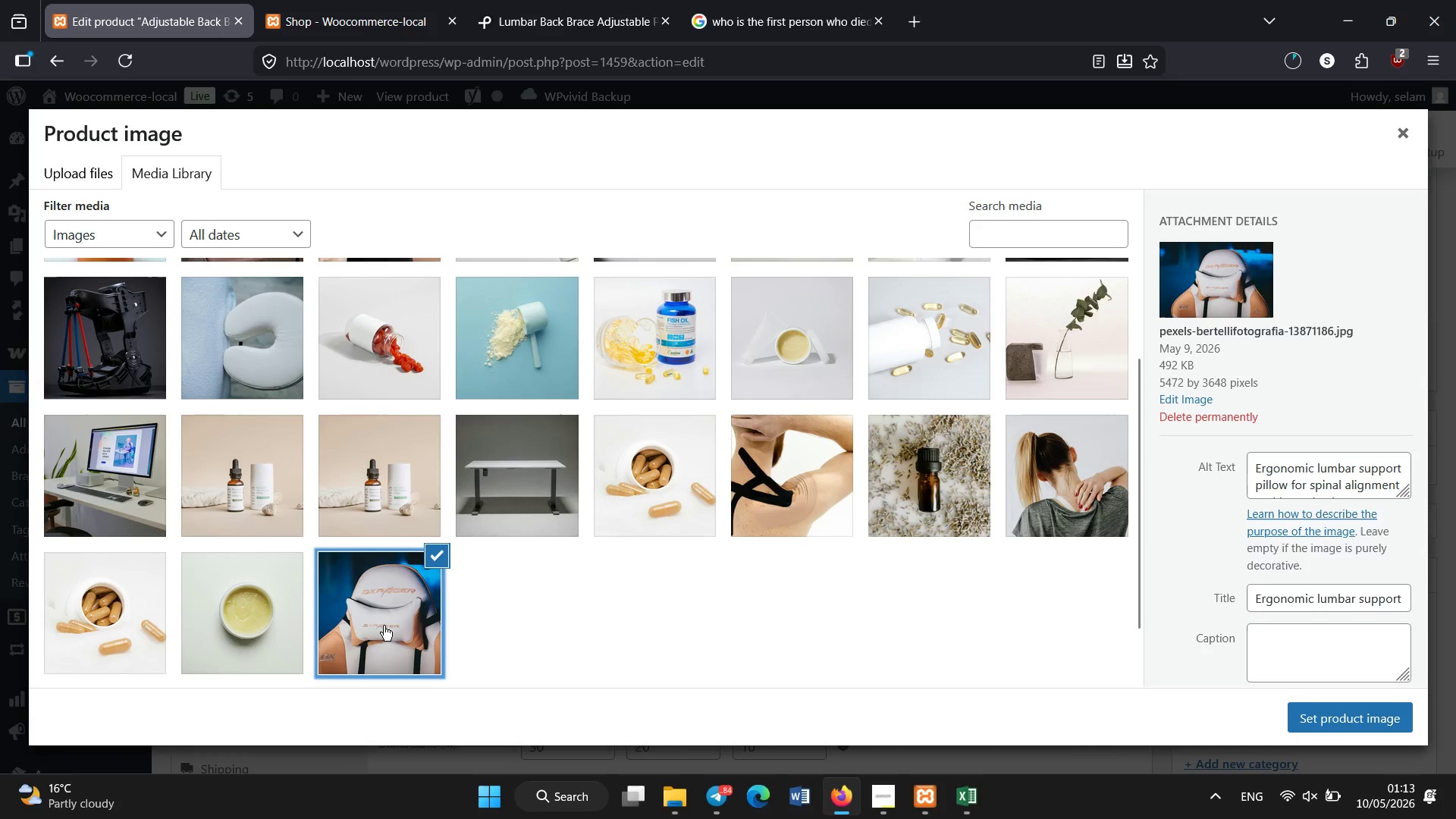 
left_click([1276, 474])
 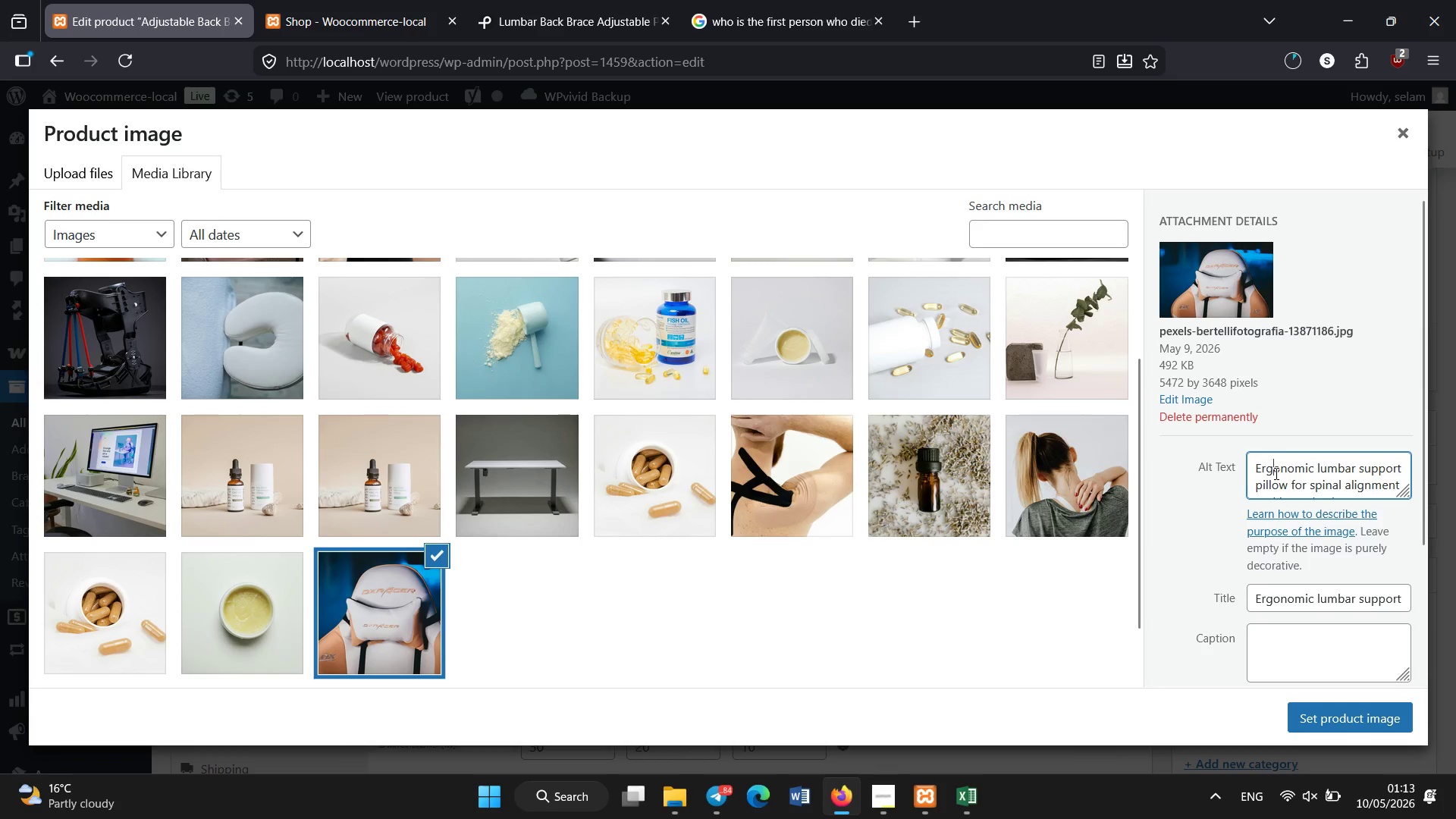 
key(Control+A)
 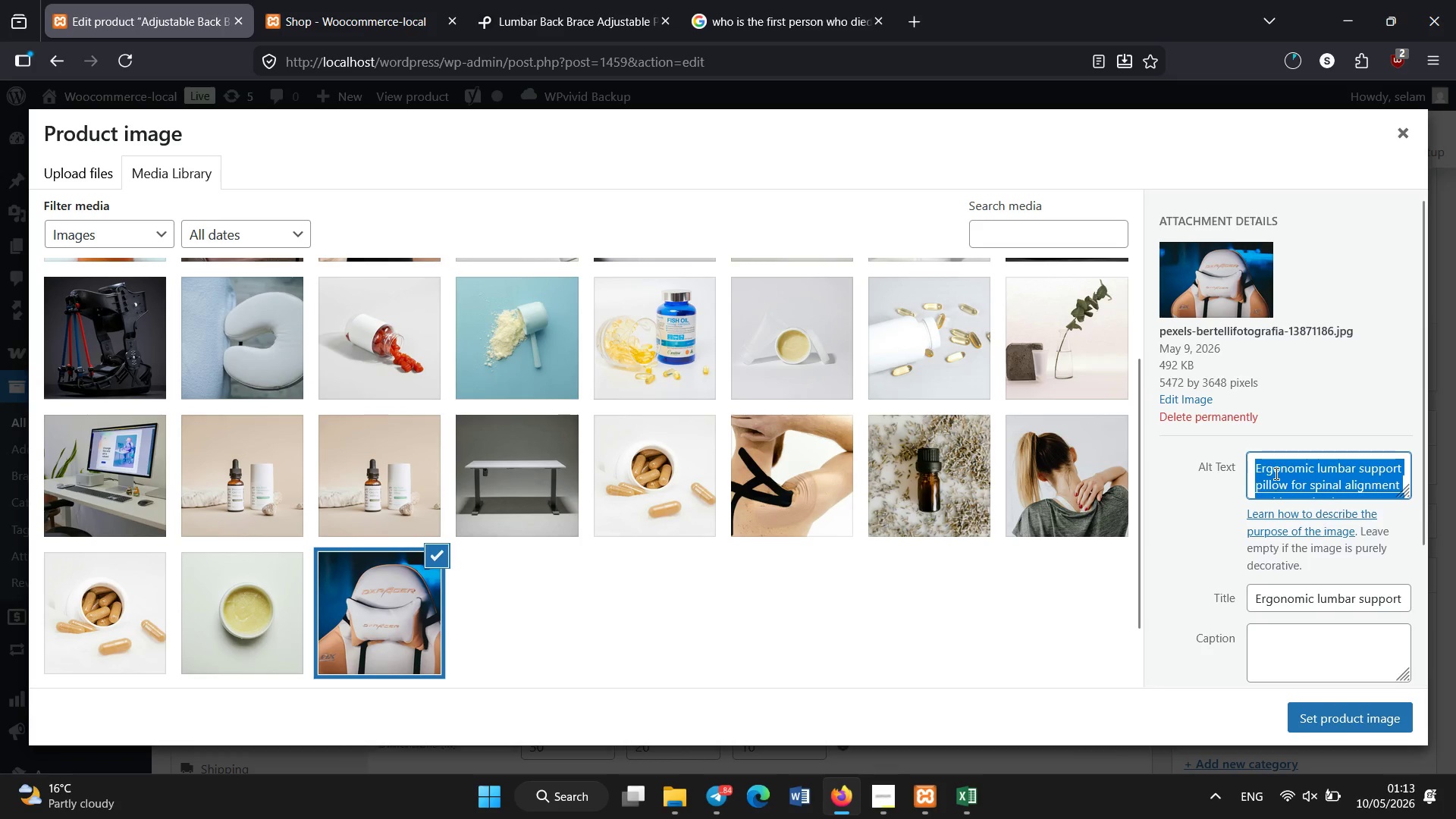 
key(Backspace)
type(Adjustable back brace for lumbar support and spinal alignment)
 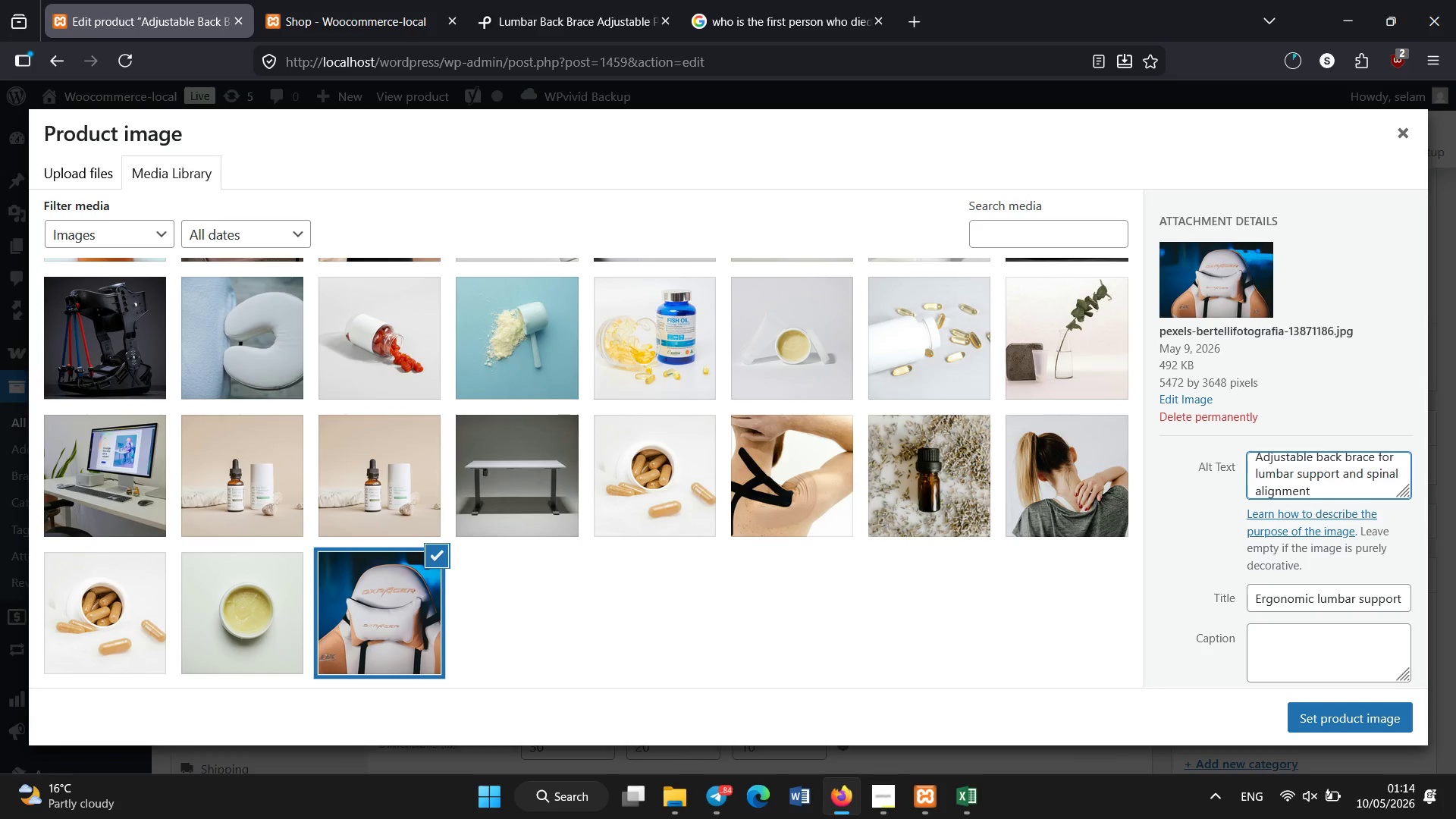 
key(Control+A)
 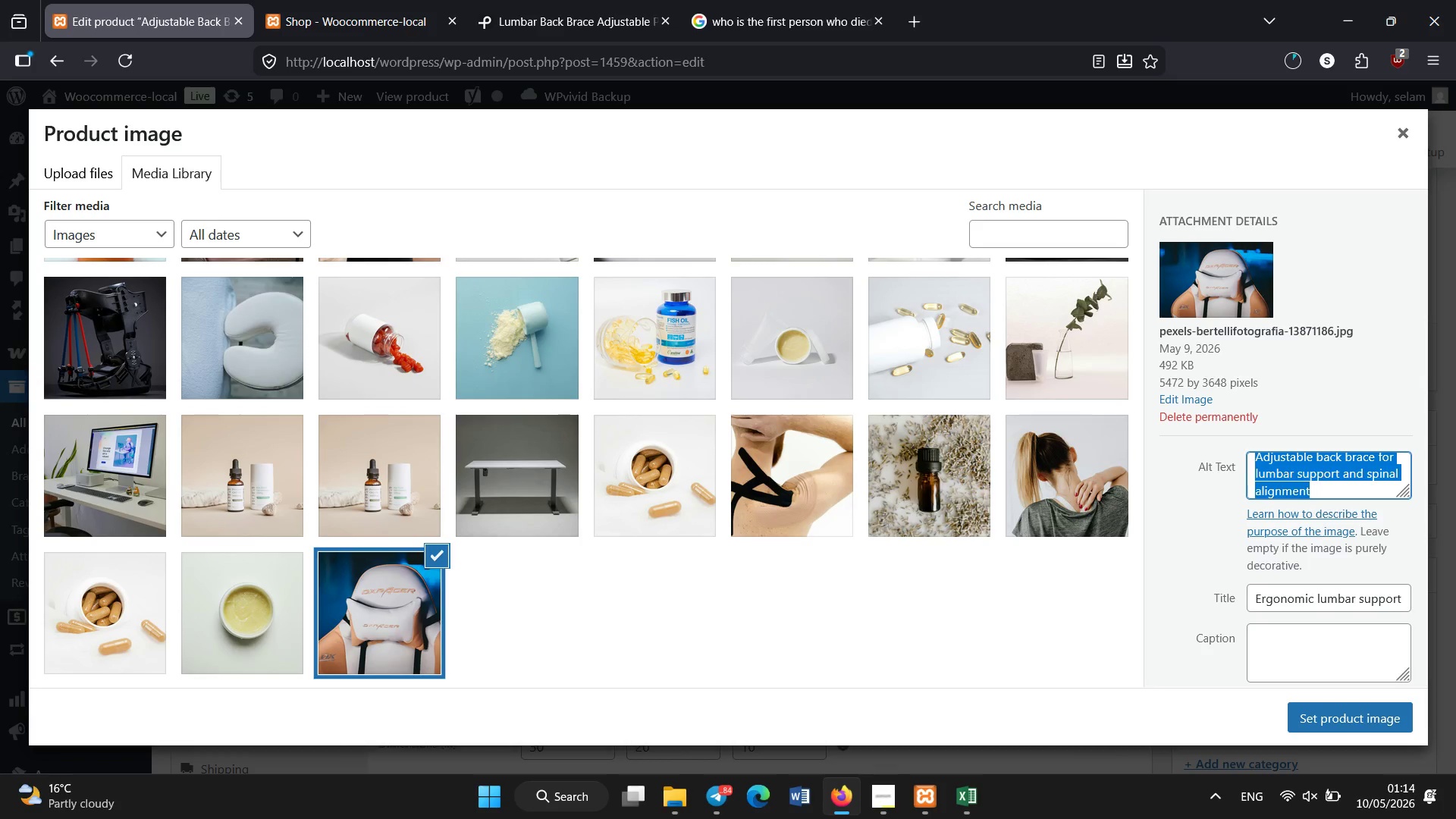 
key(Control+C)
 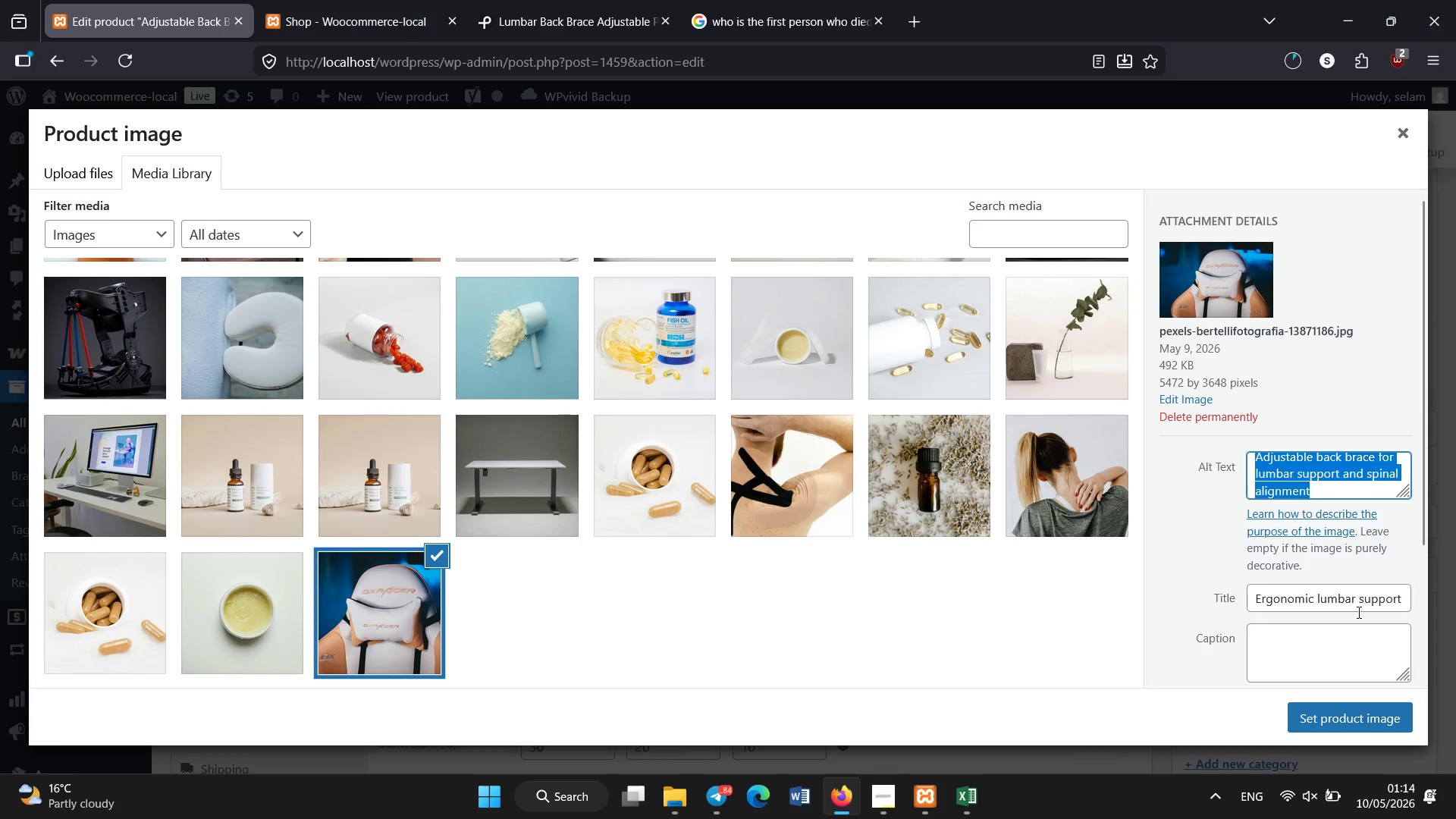 
left_click([1356, 601])
 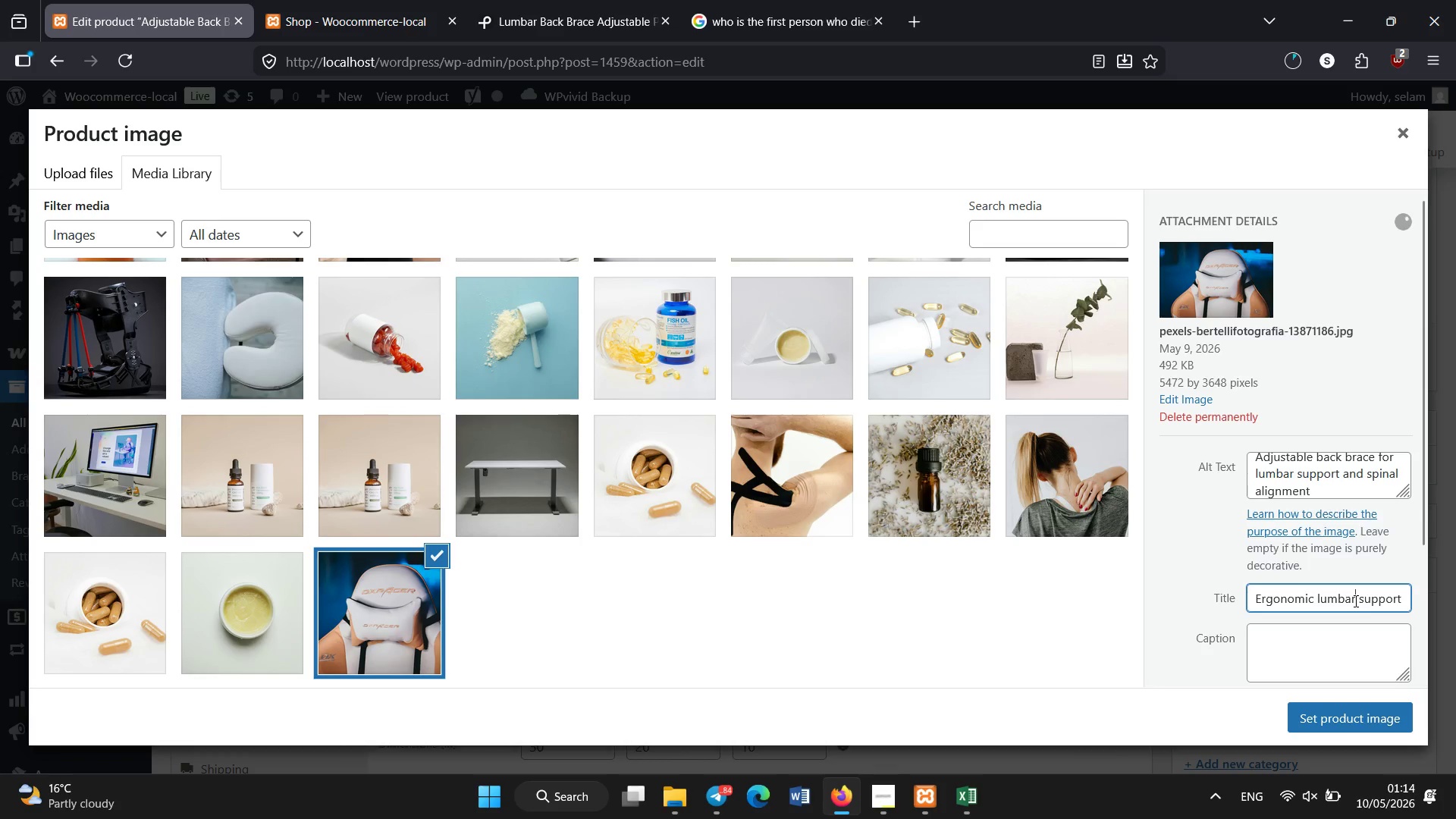 
key(Control+A)
 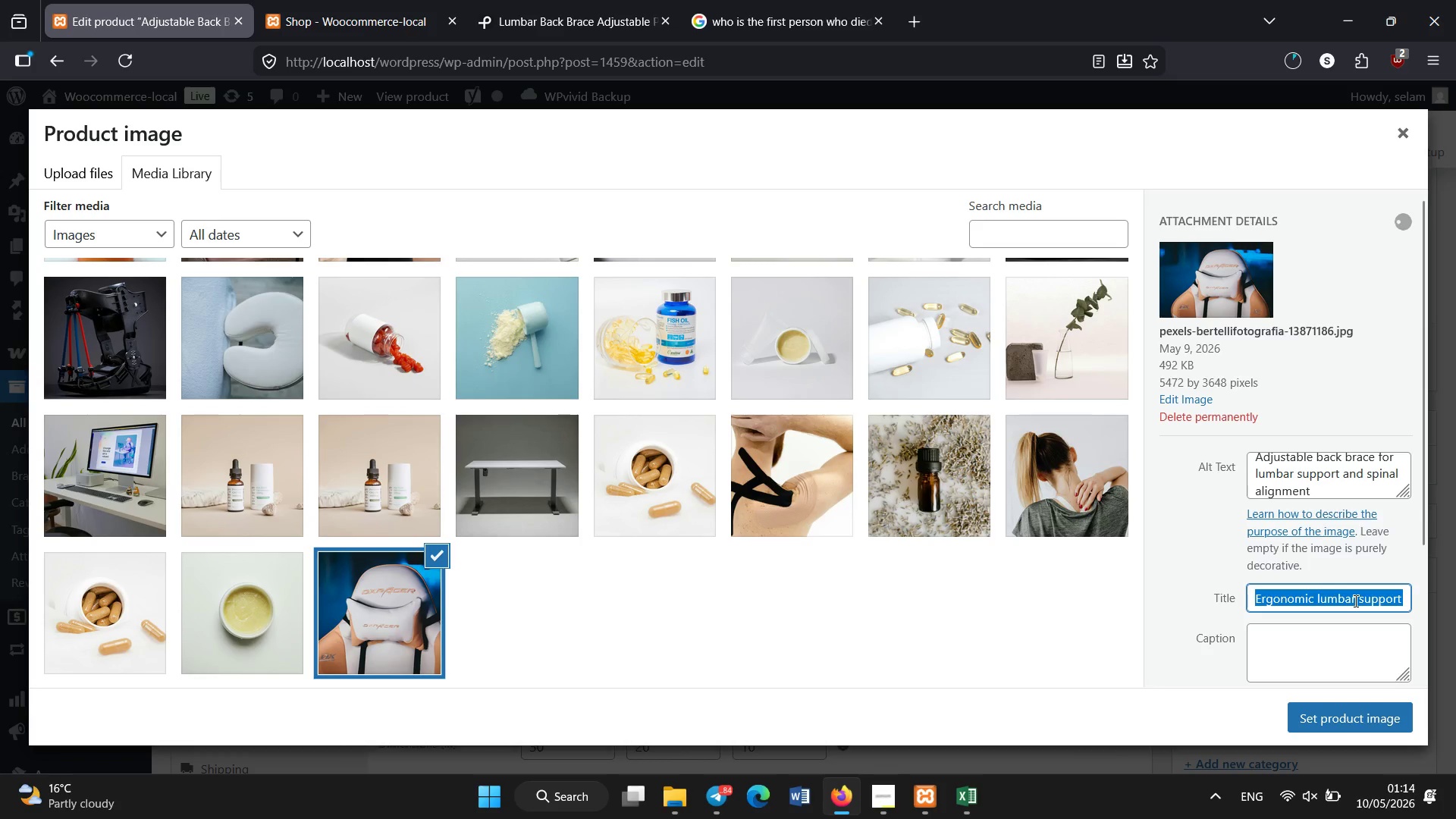 
key(Control+V)
 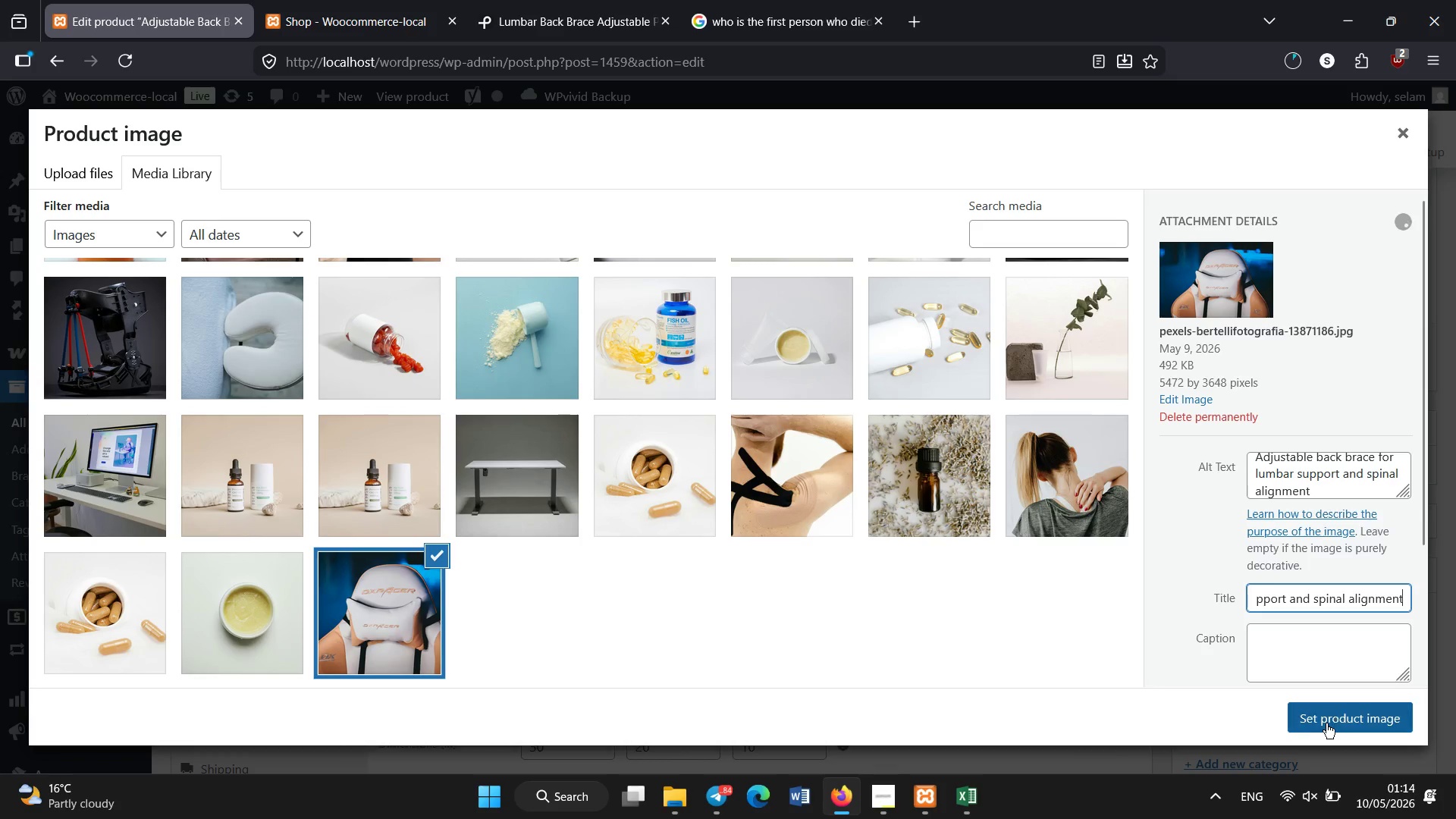 
left_click([1326, 723])
 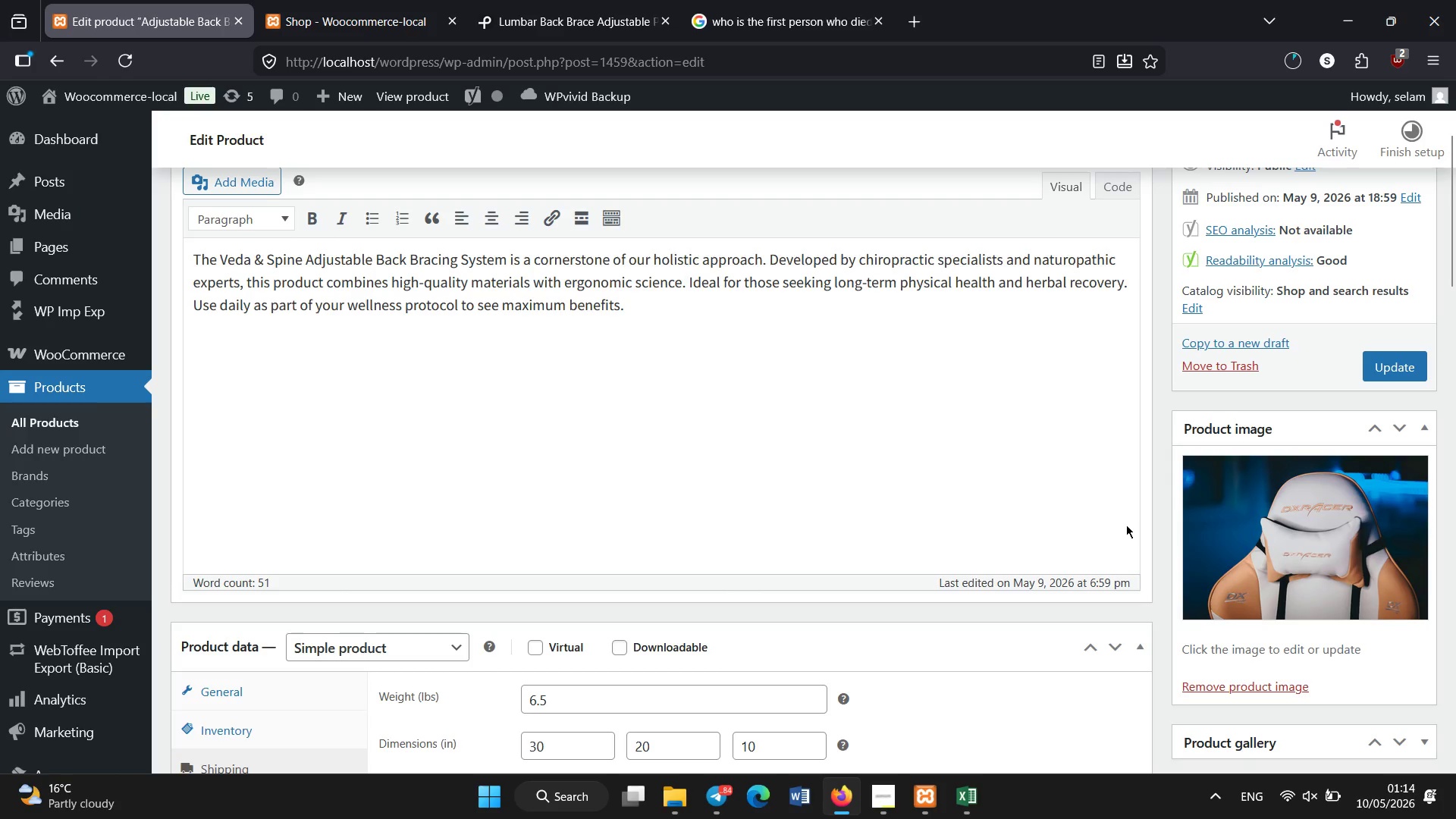 
wait(13.19)
 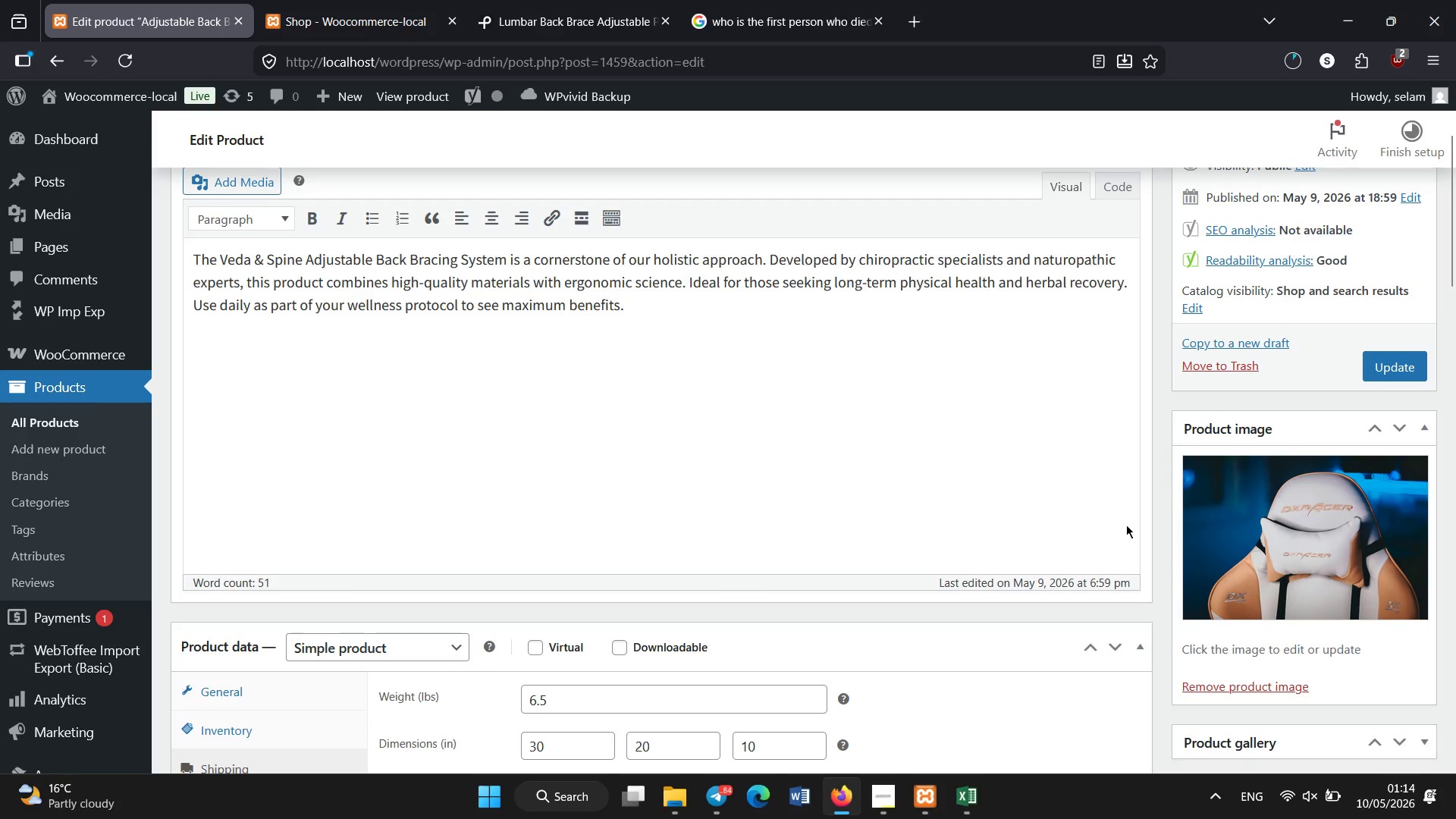 
left_click([1382, 369])
 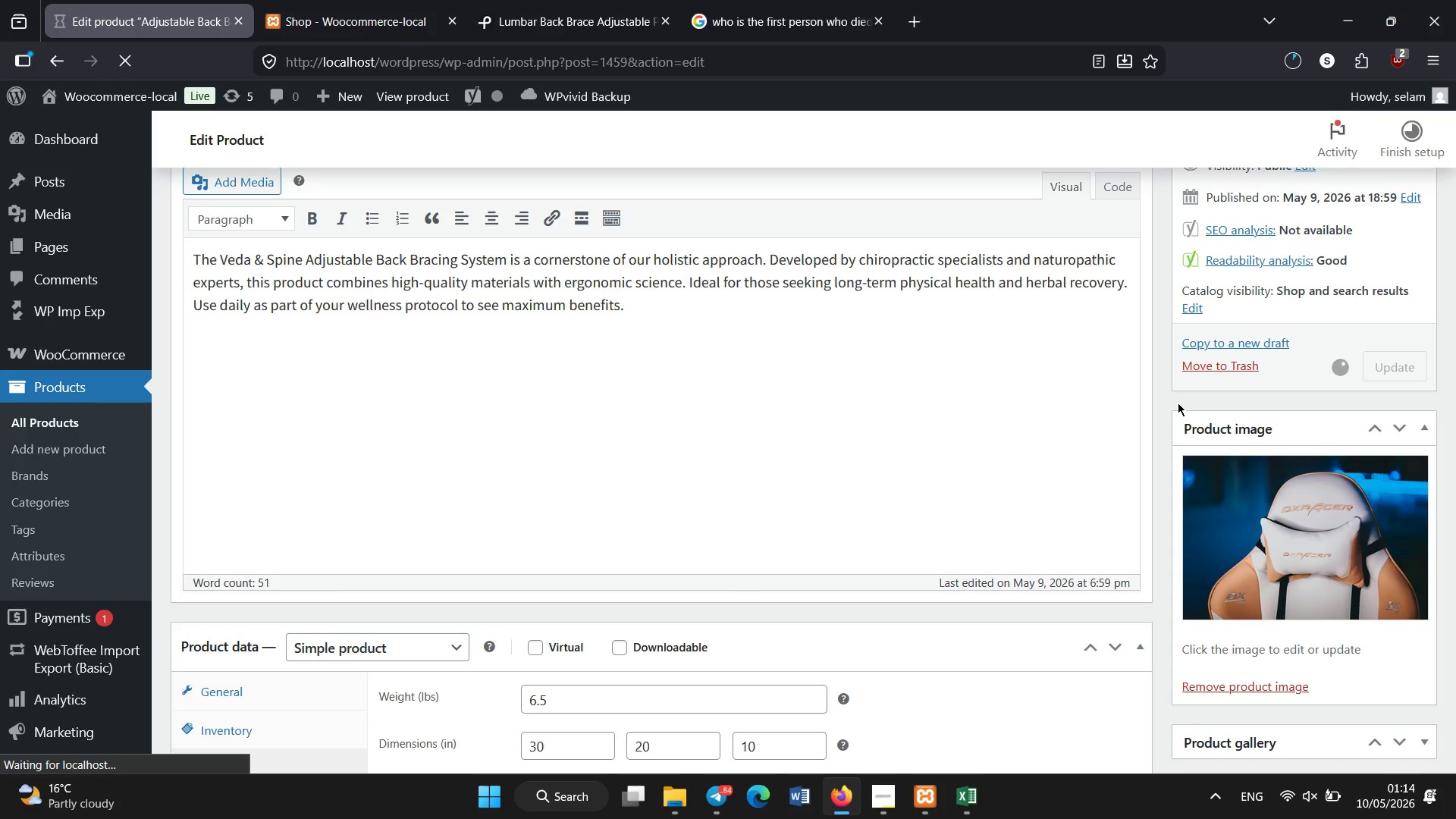 
wait(12.0)
 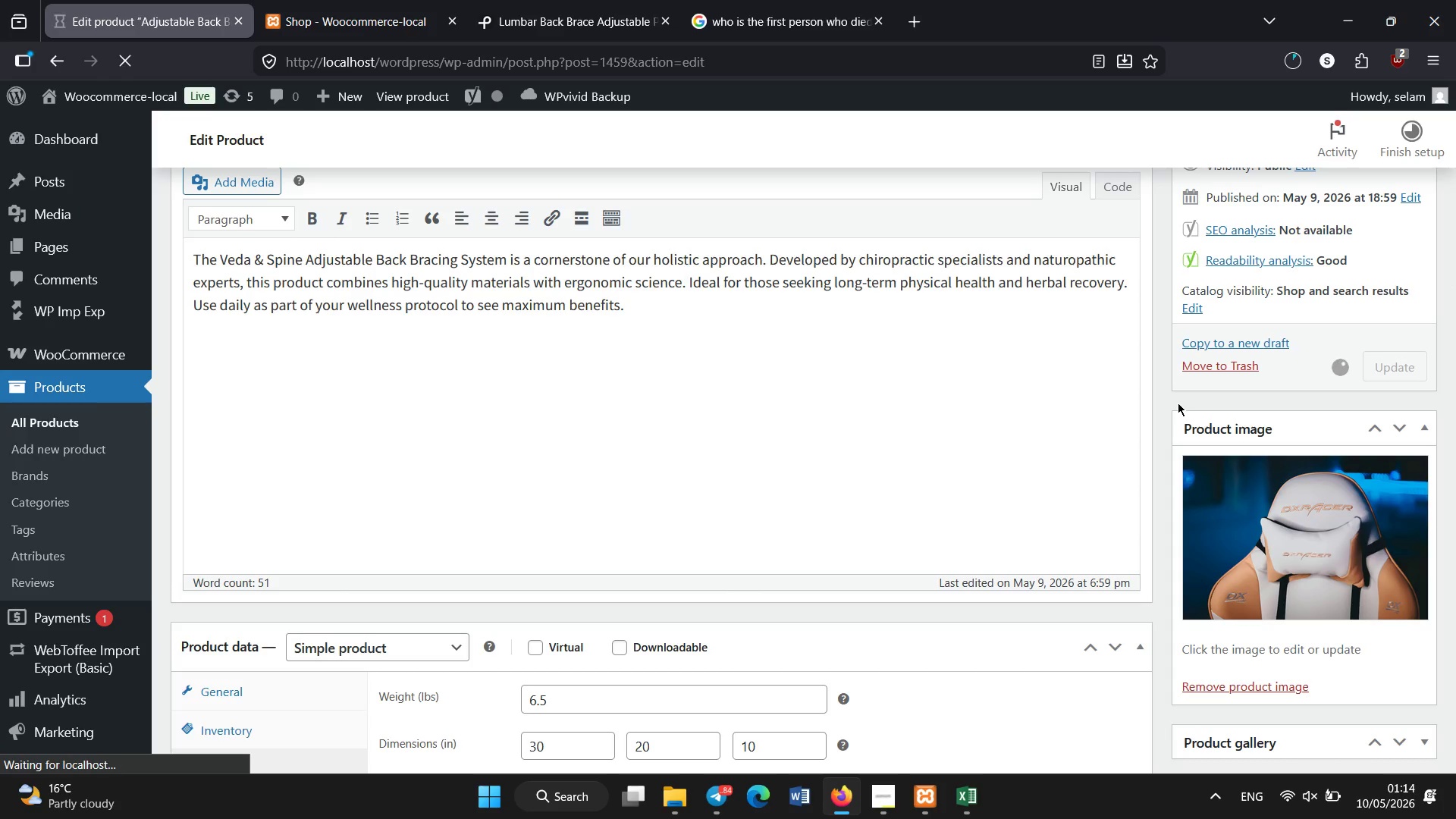 
left_click_drag(start_coordinate=[1447, 256], to_coordinate=[1455, 179])
 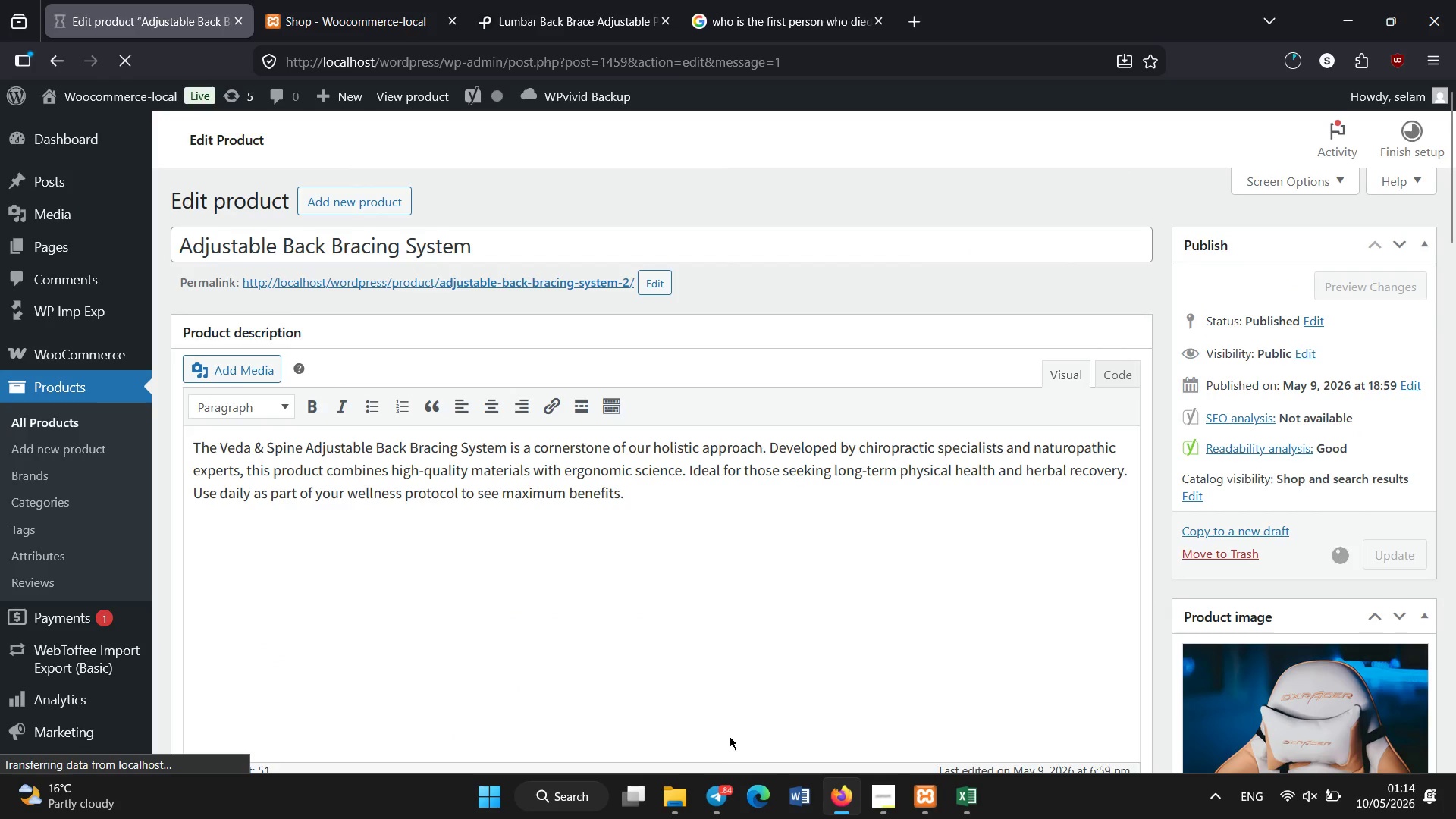 
wait(5.19)
 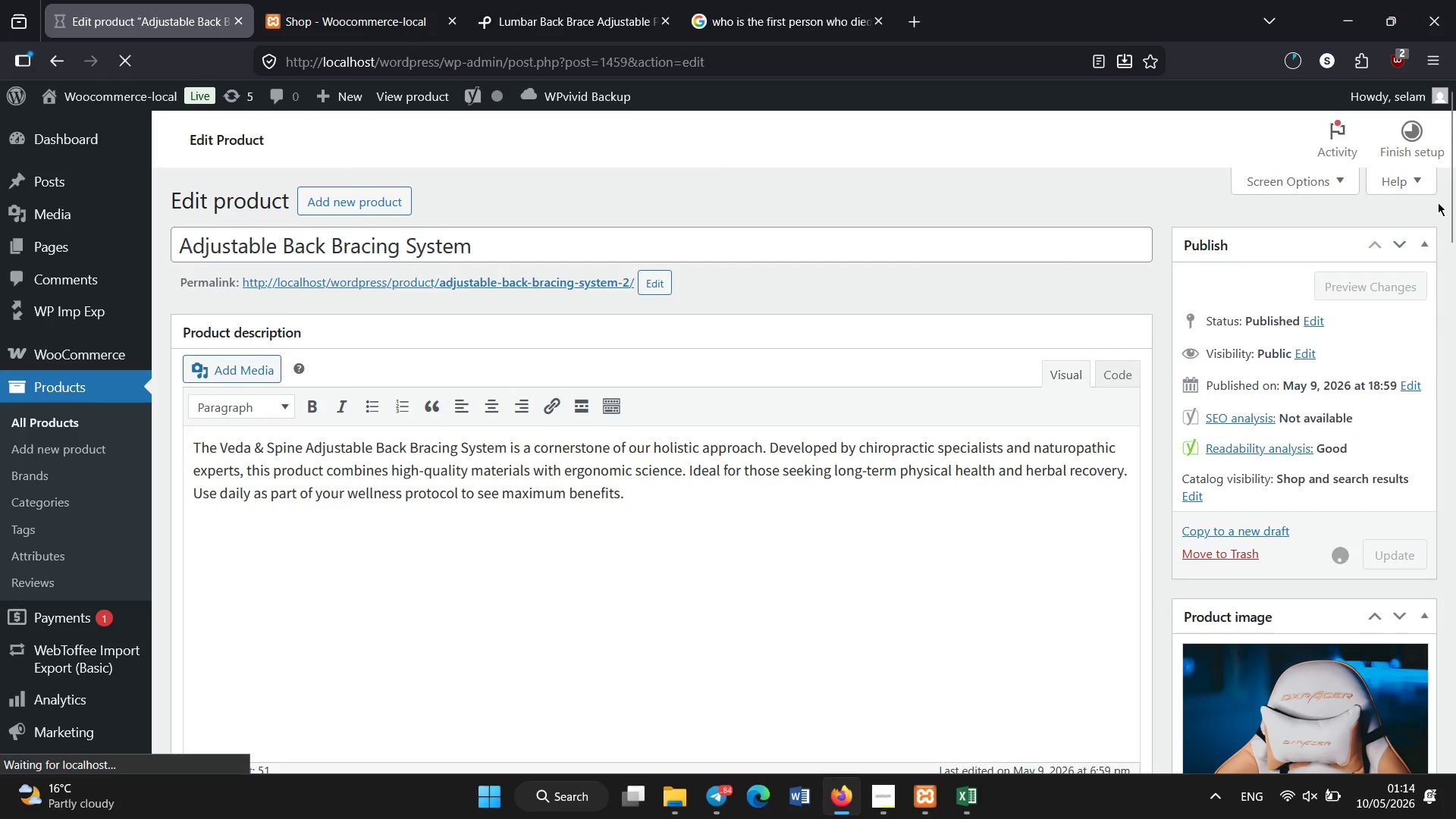 
left_click([877, 802])
 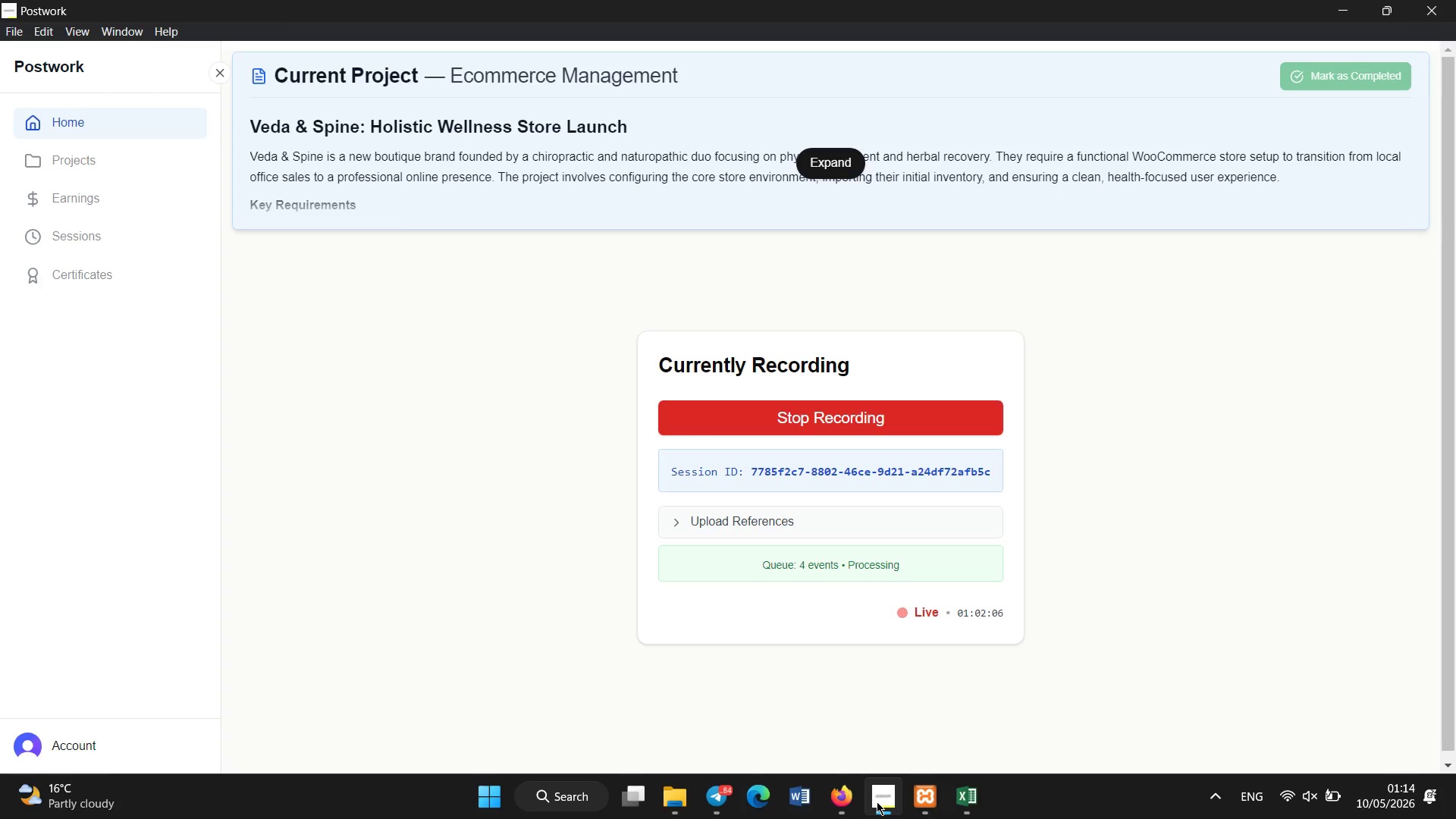 
left_click([877, 802])
 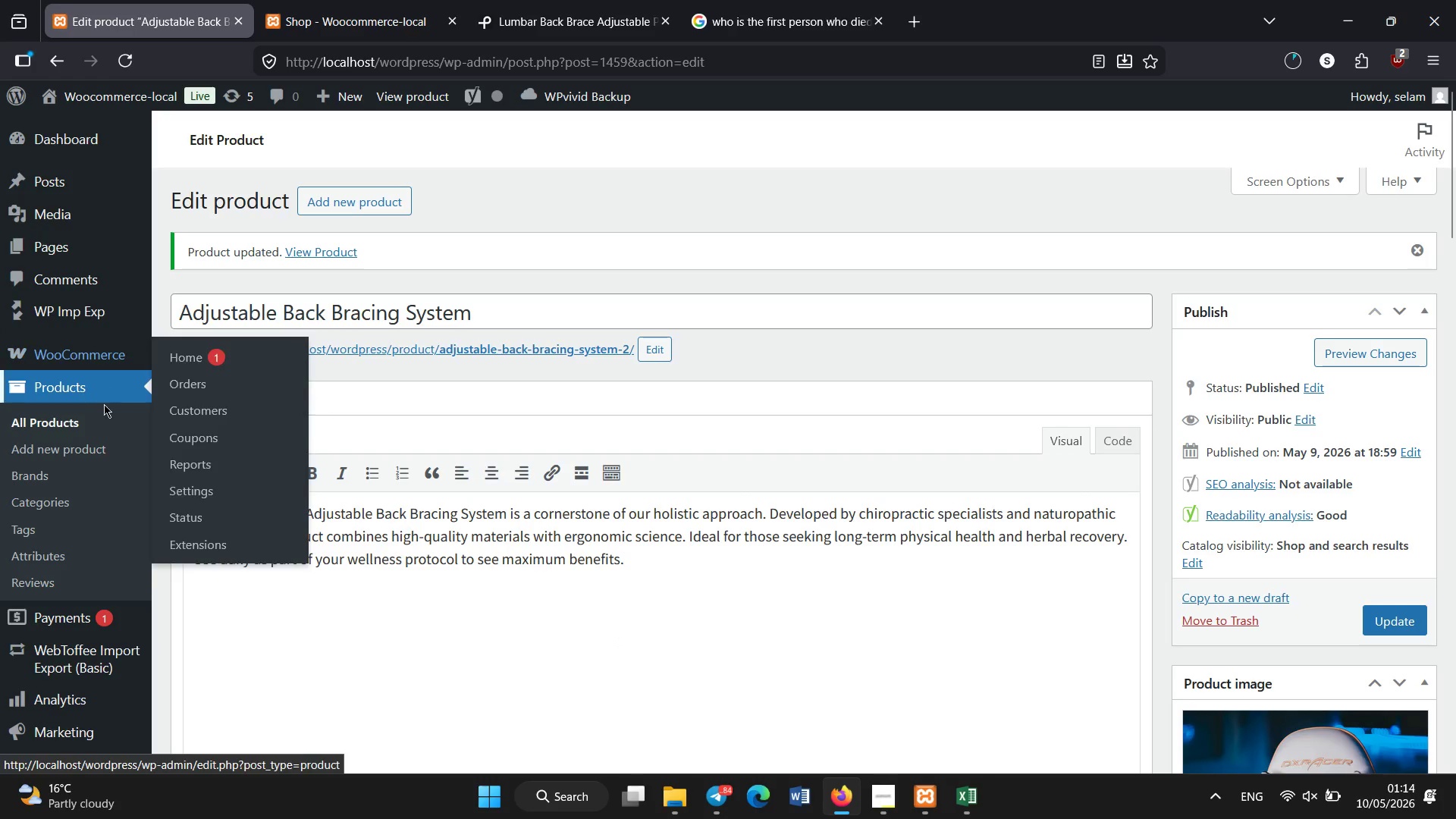 
left_click([56, 427])
 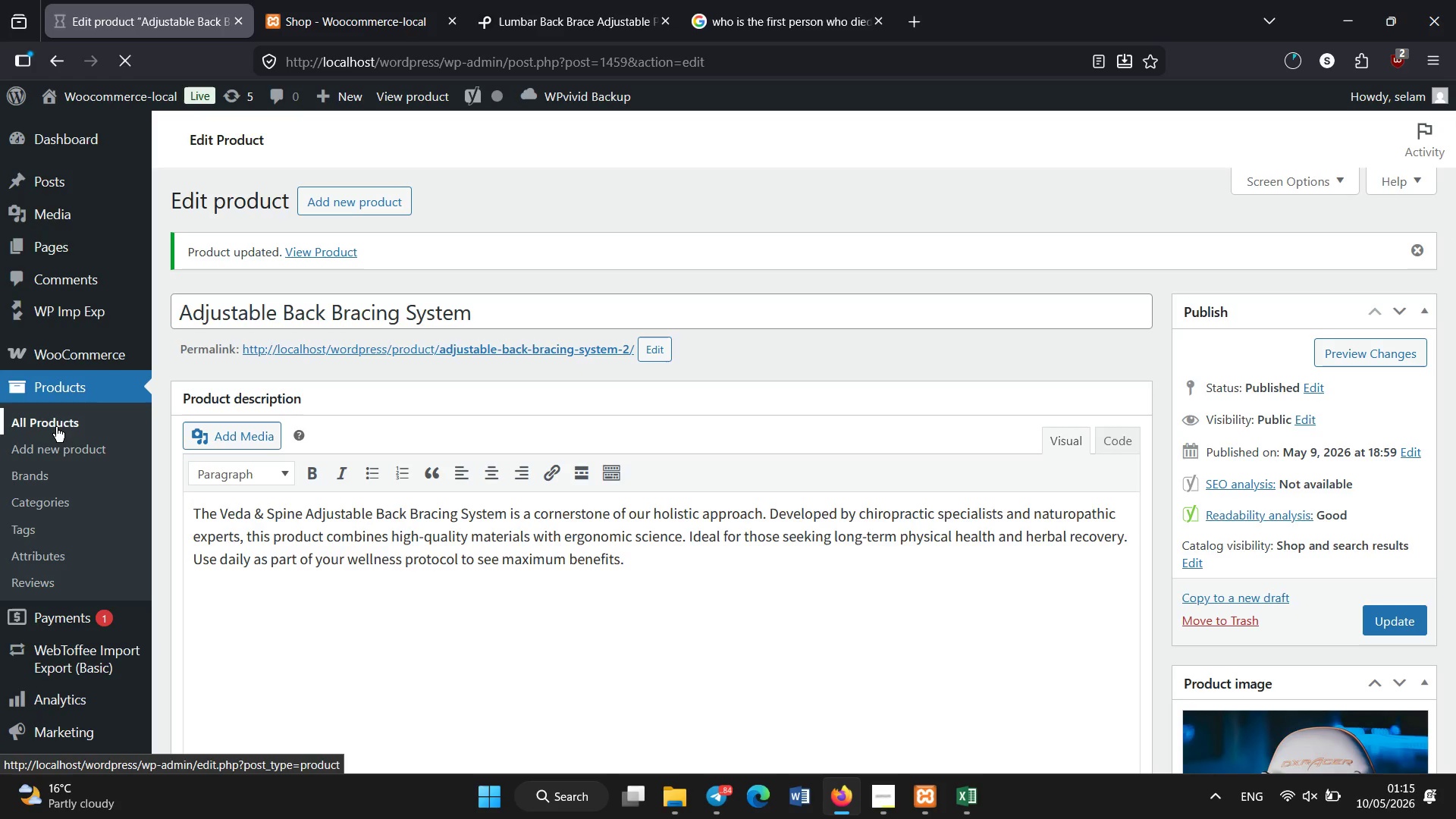 
wait(9.22)
 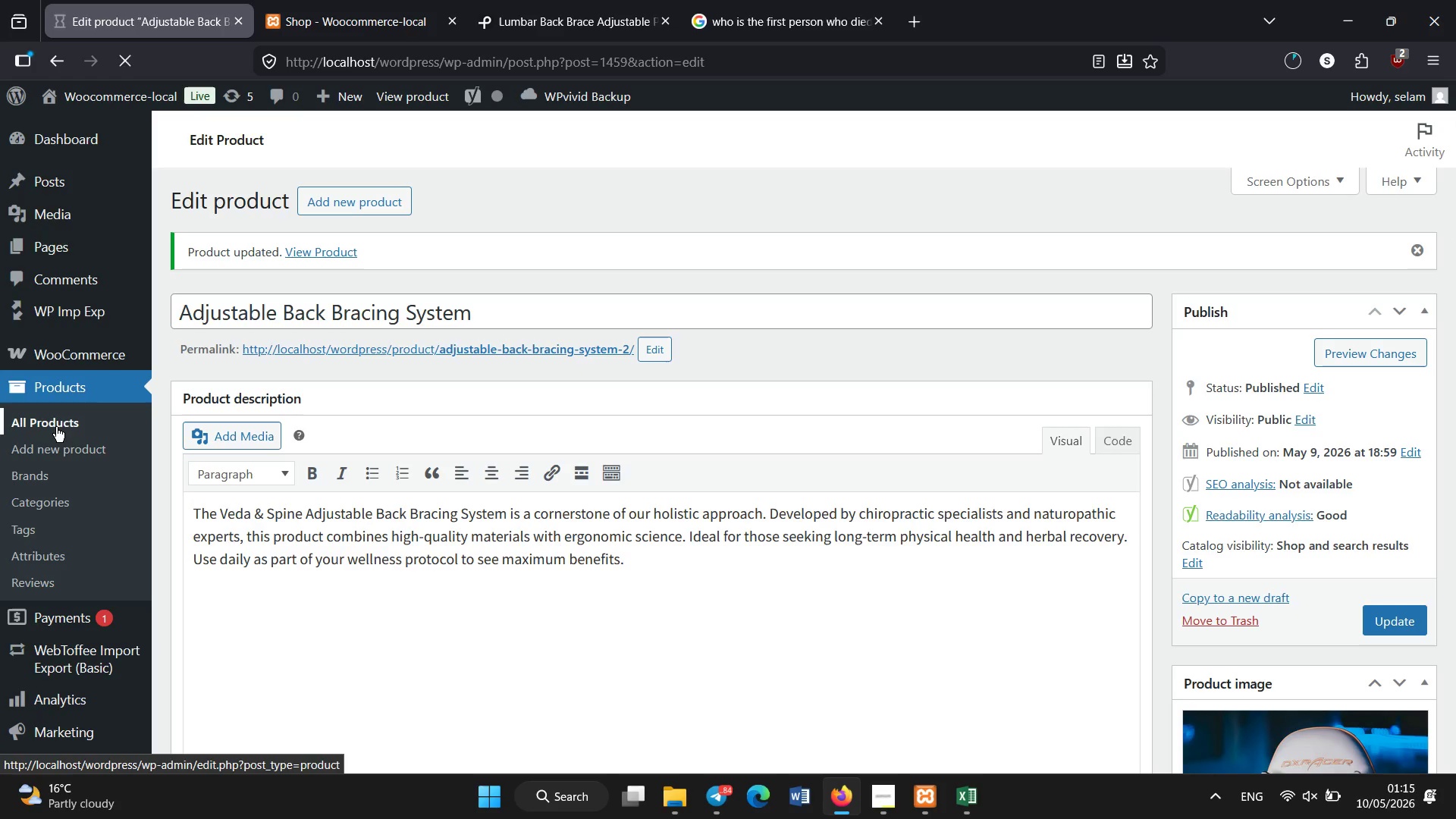 
scroll: coordinate [642, 466], scroll_direction: down, amount: 1.0
 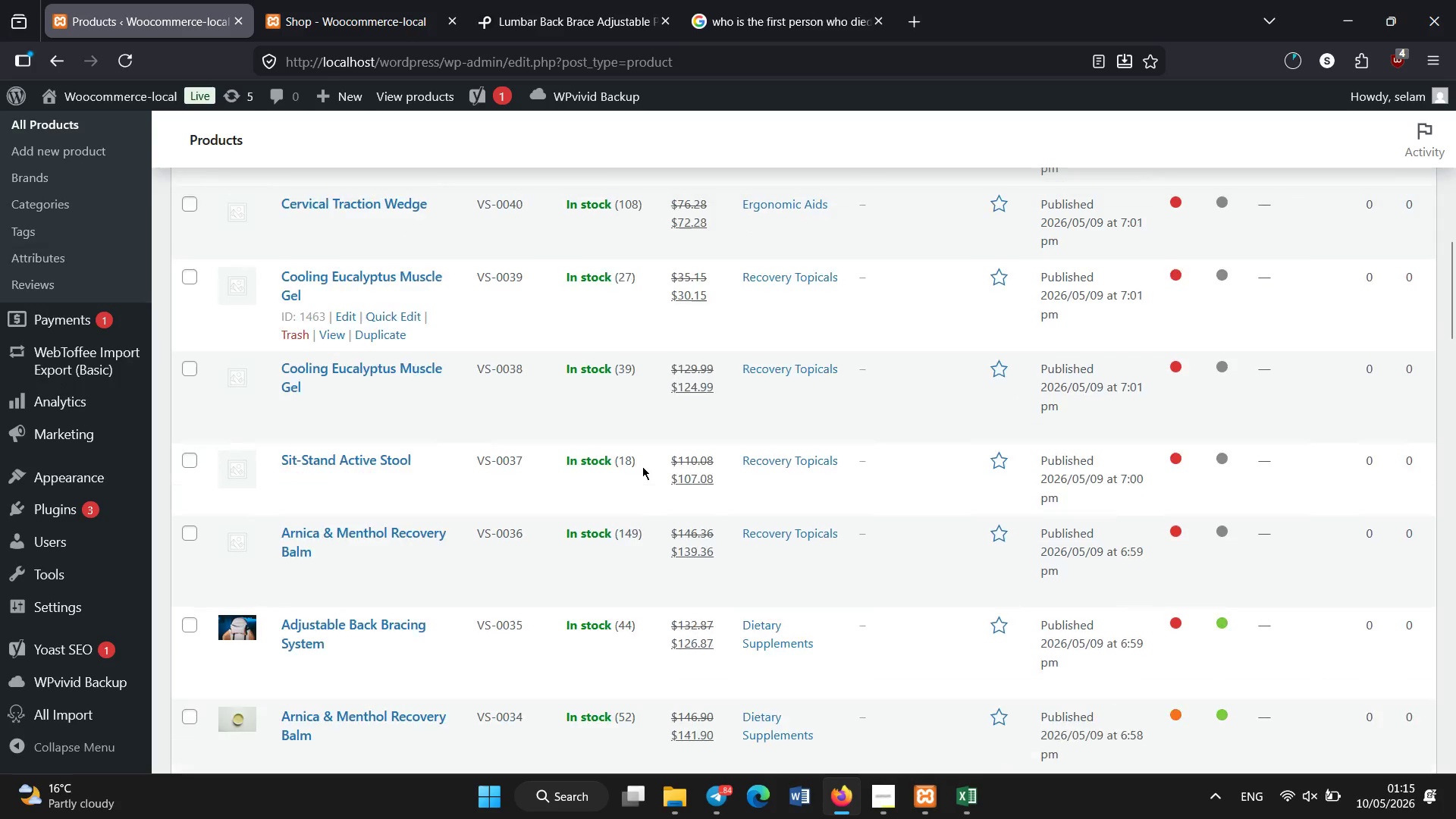 
left_click([322, 522])
 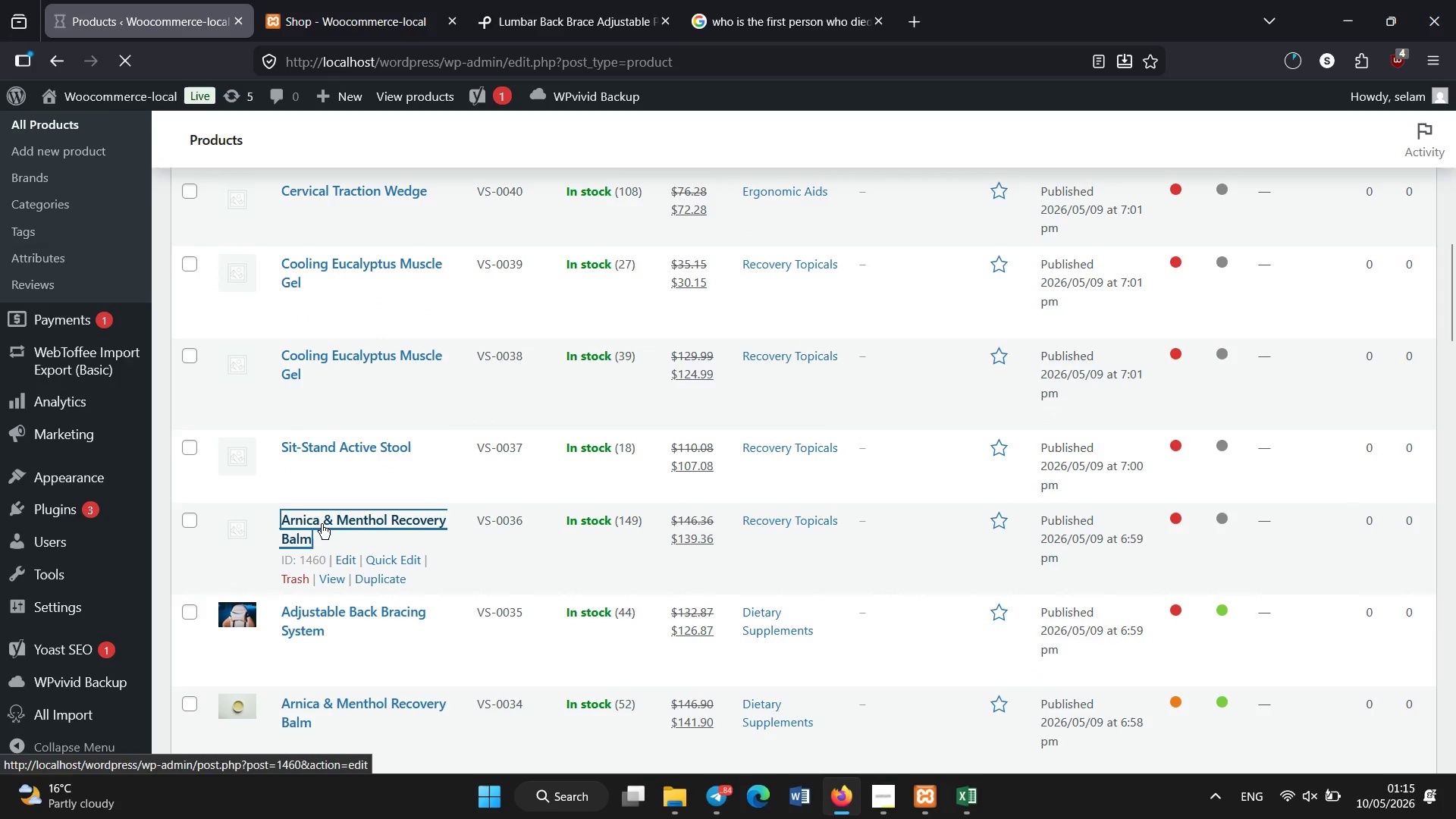 
wait(9.16)
 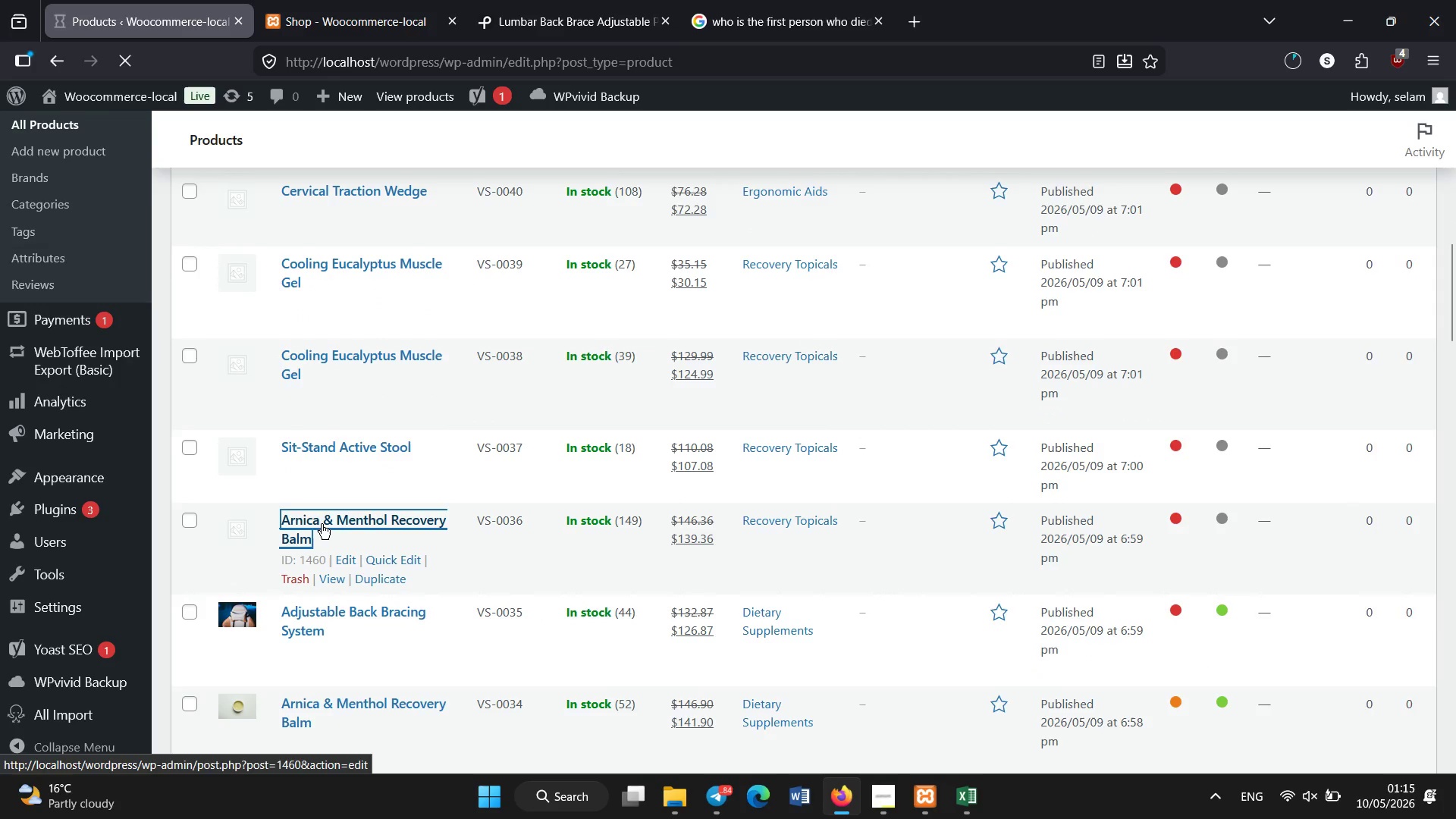 
scroll: coordinate [397, 554], scroll_direction: down, amount: 3.0
 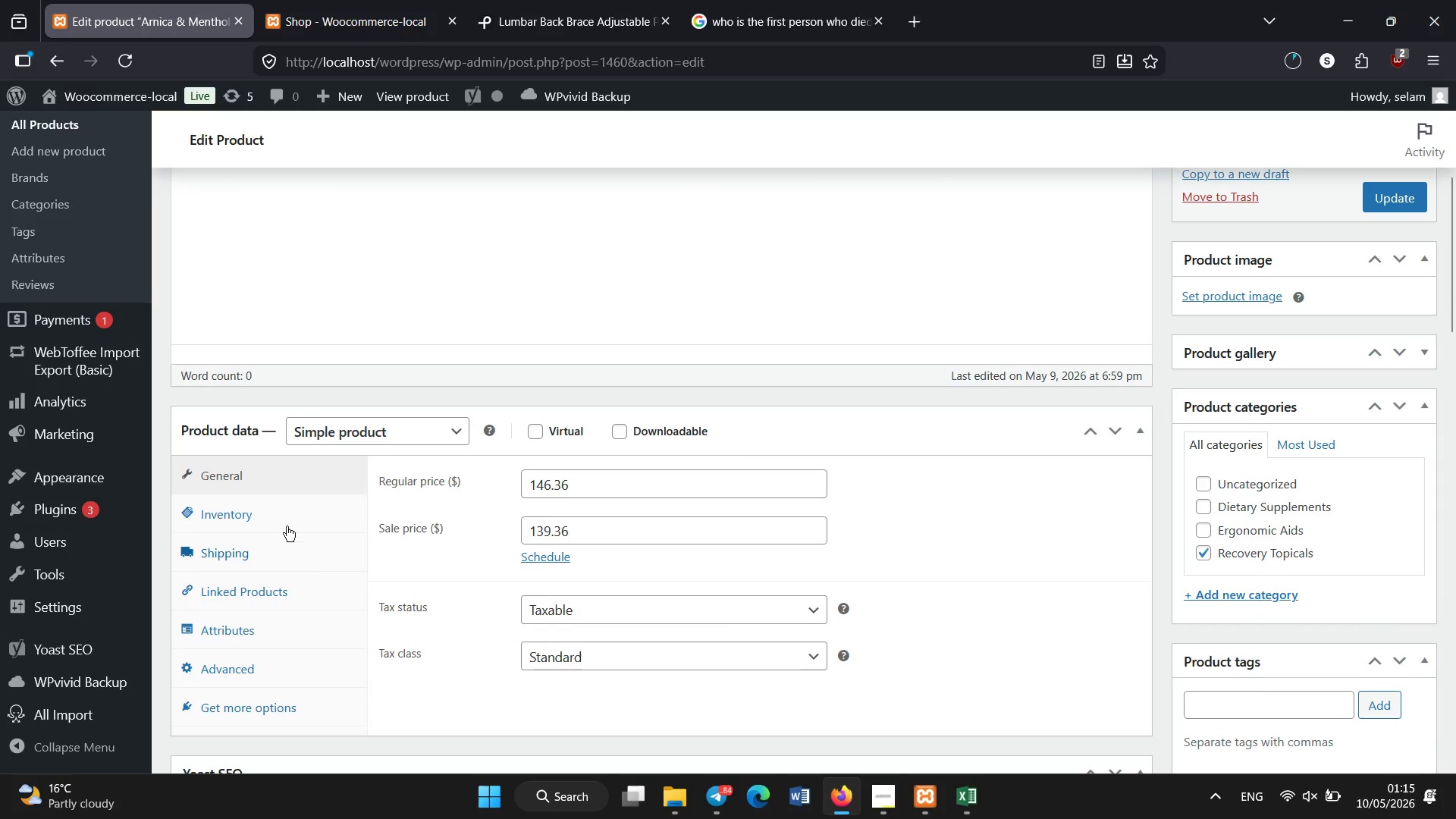 
left_click([283, 518])
 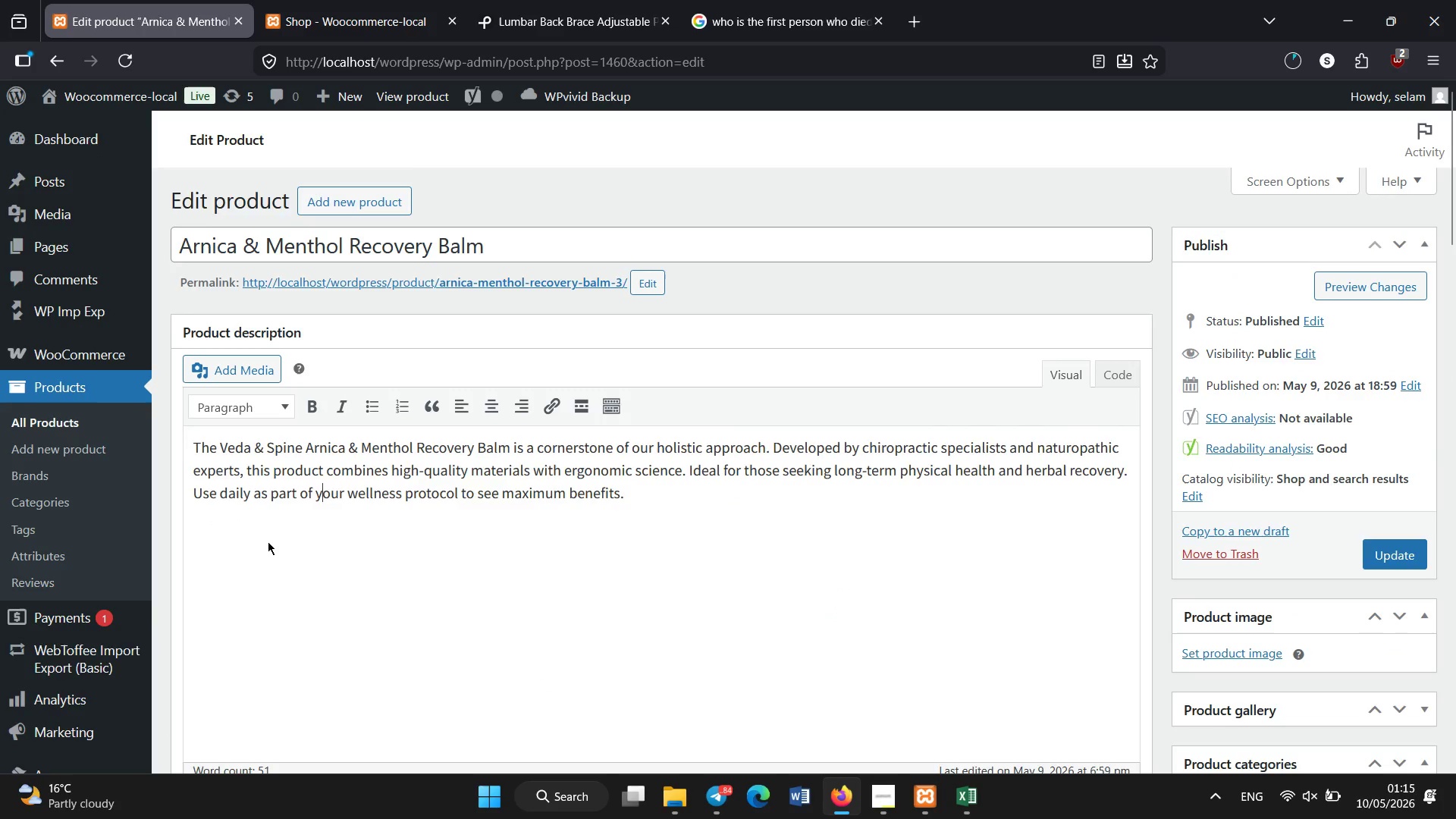 
scroll: coordinate [268, 541], scroll_direction: down, amount: 5.0
 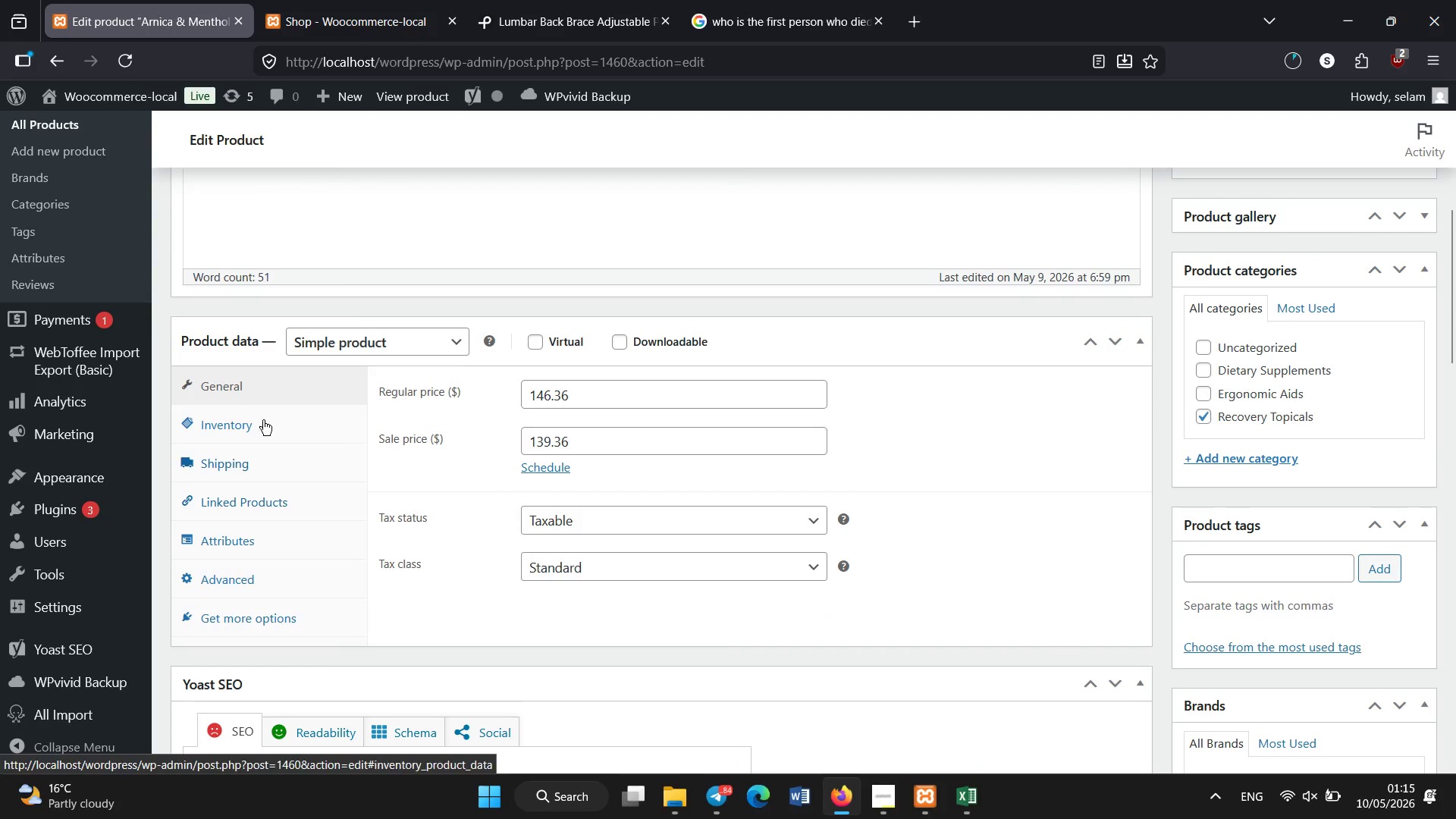 
left_click([263, 410])
 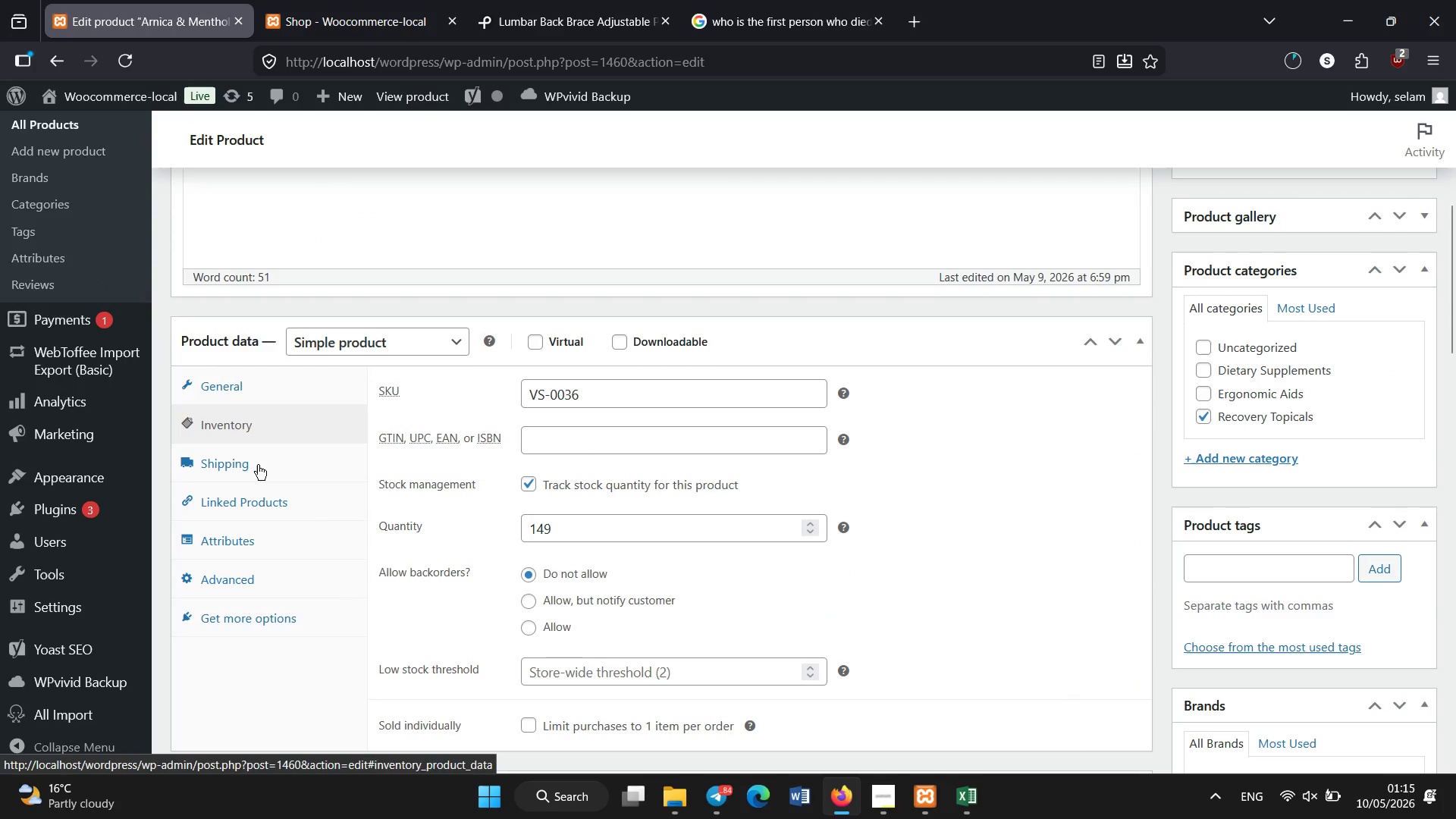 
left_click([251, 478])
 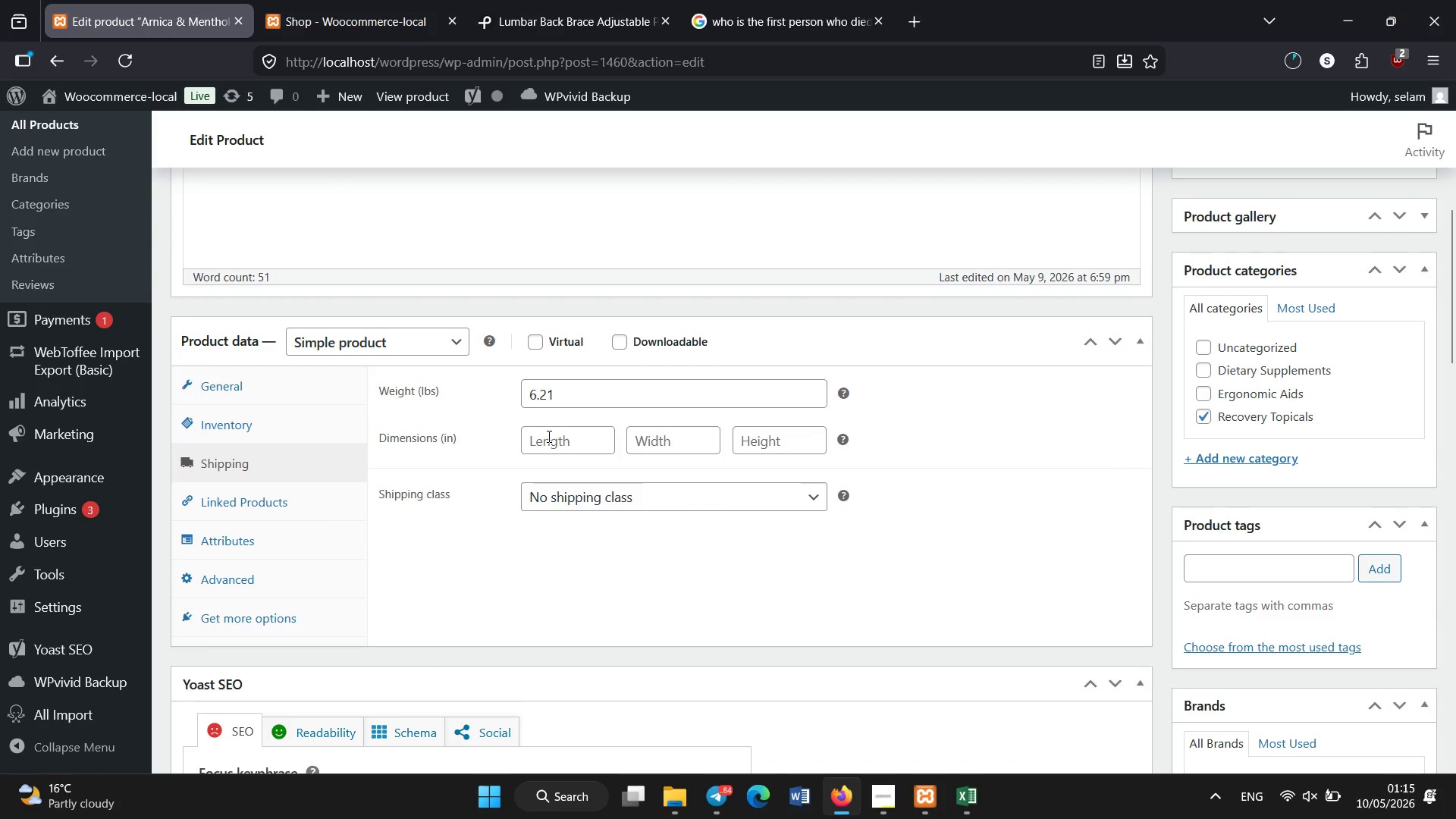 
left_click([549, 437])
 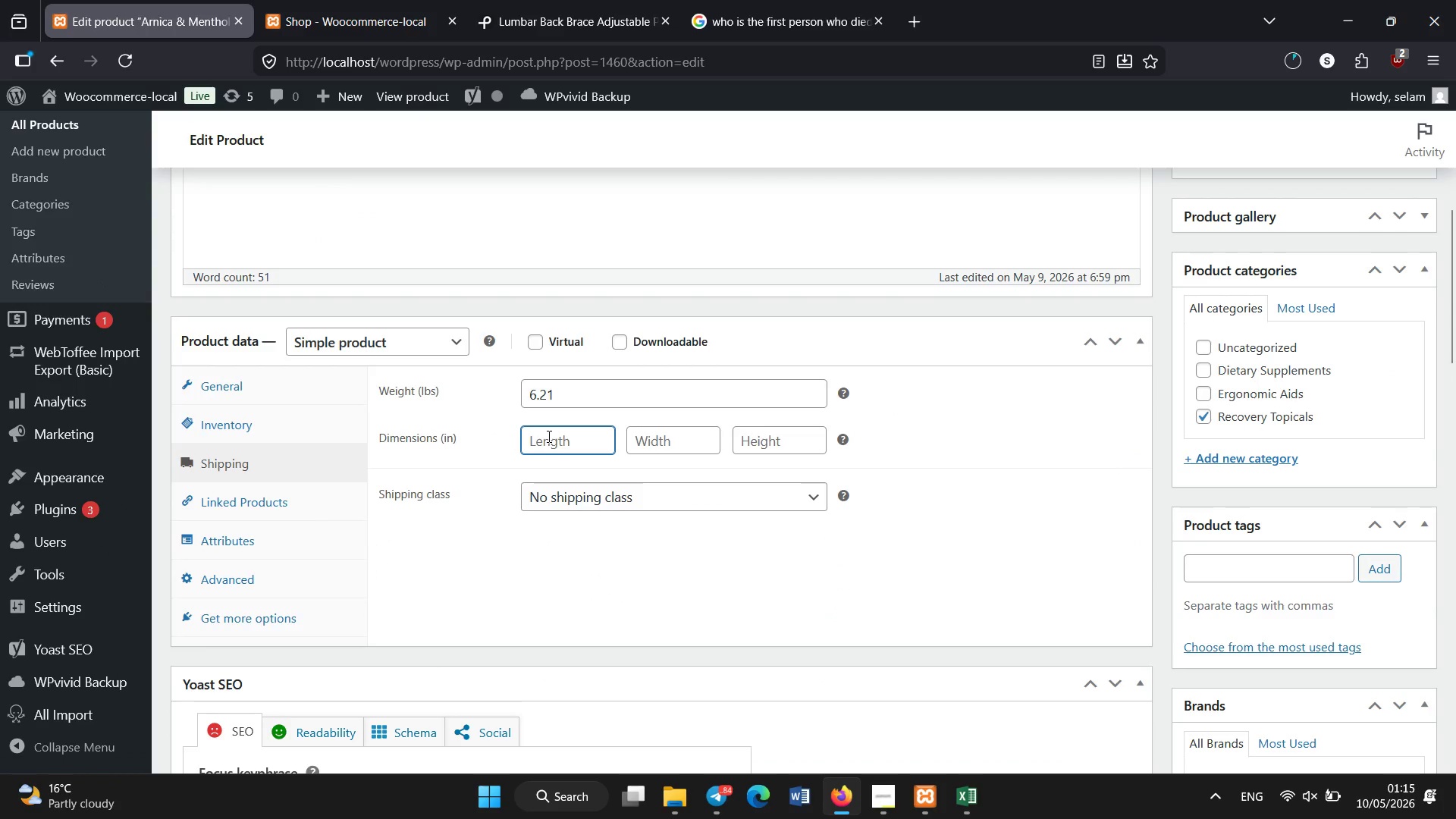 
key(Numpad2)
 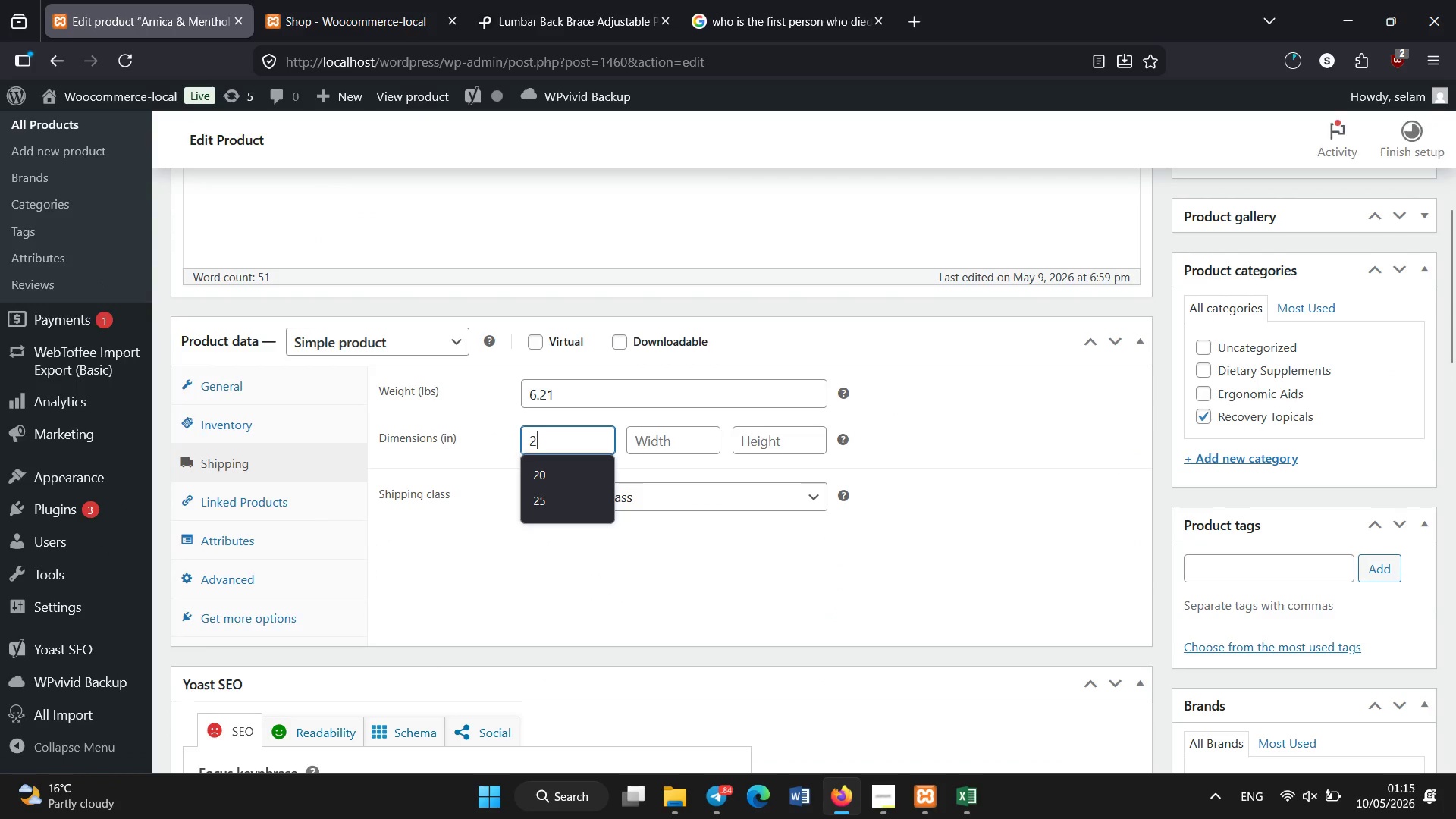 
key(Numpad5)
 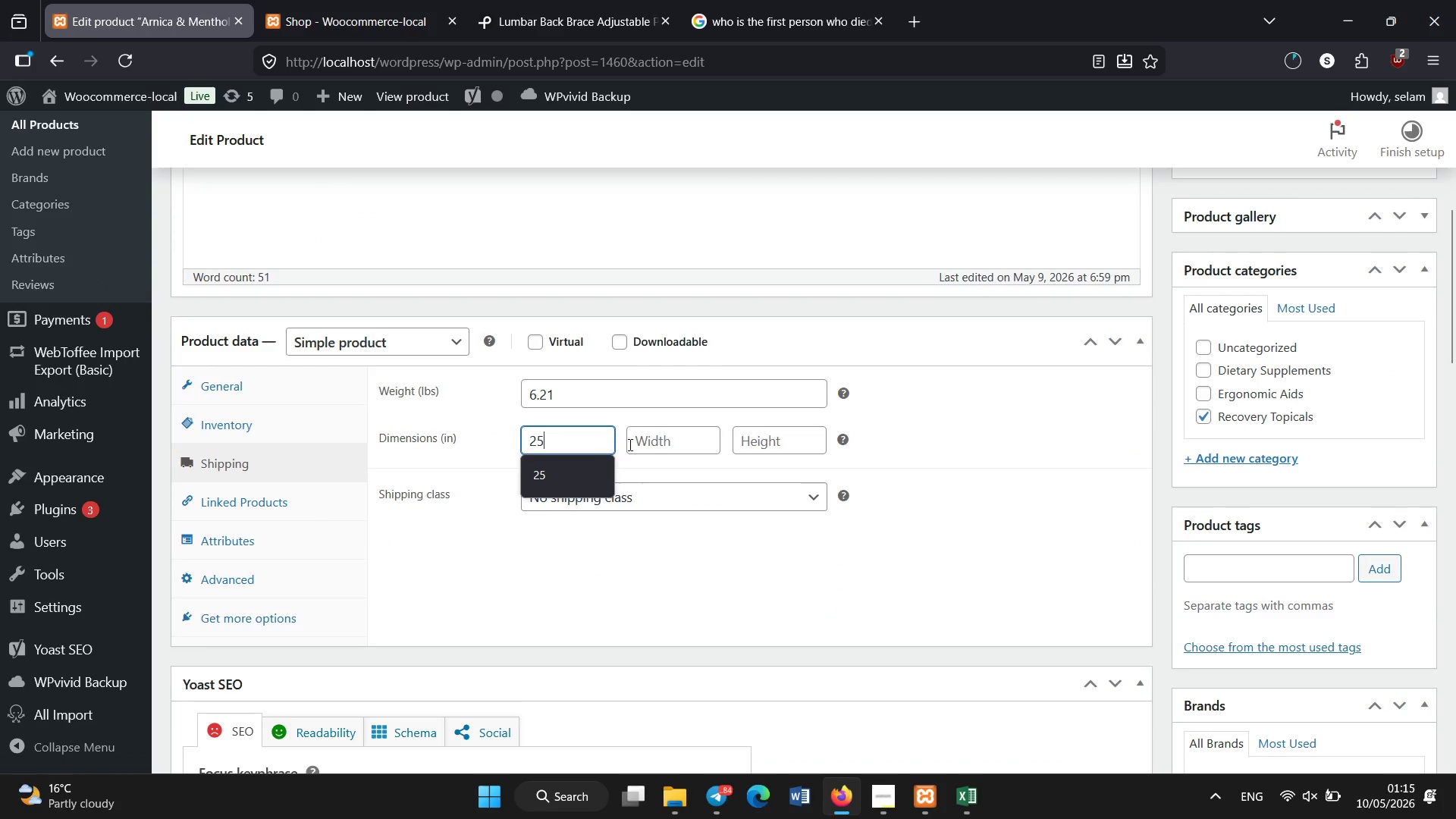 
left_click([655, 440])
 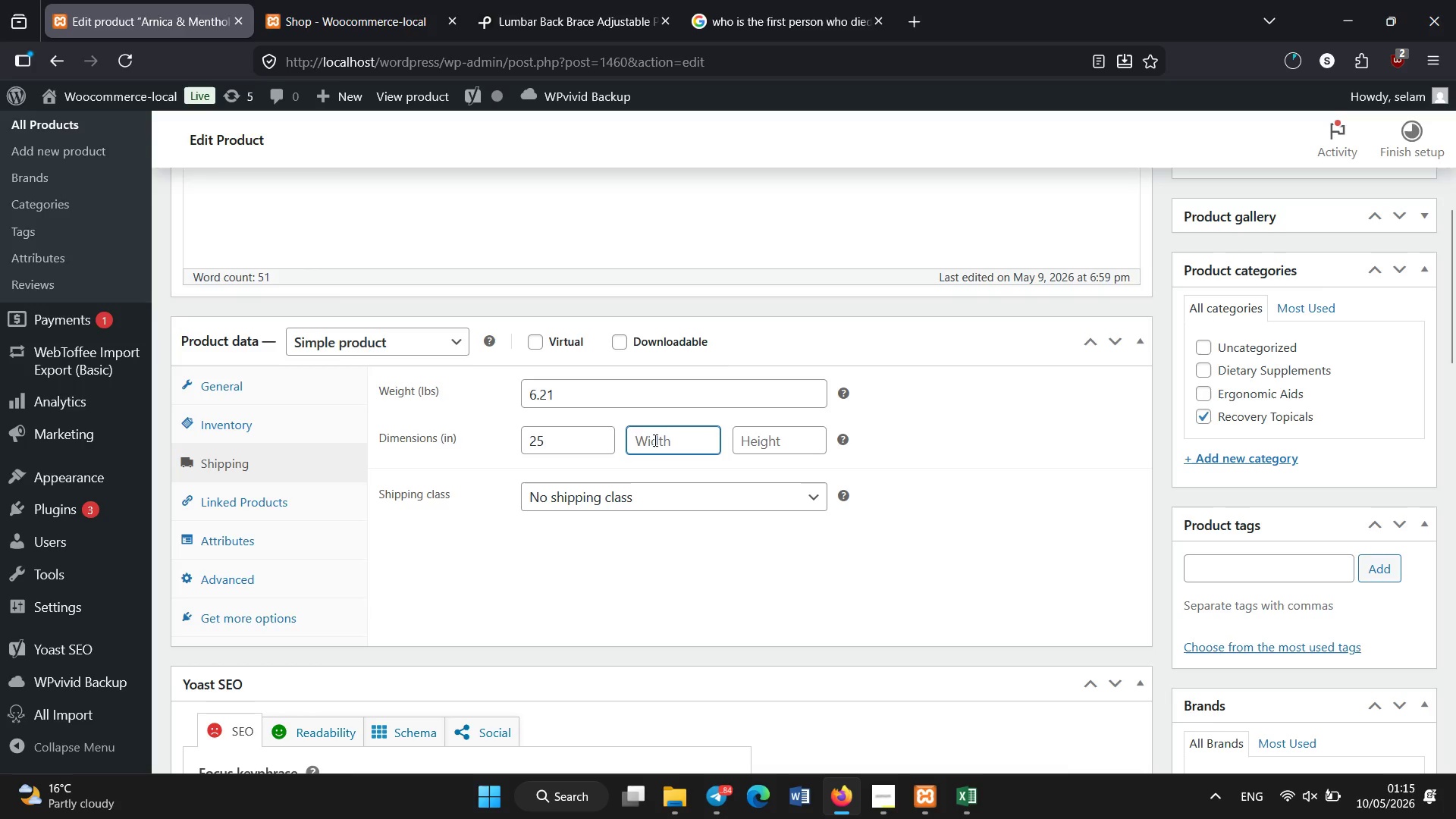 
key(Numpad2)
 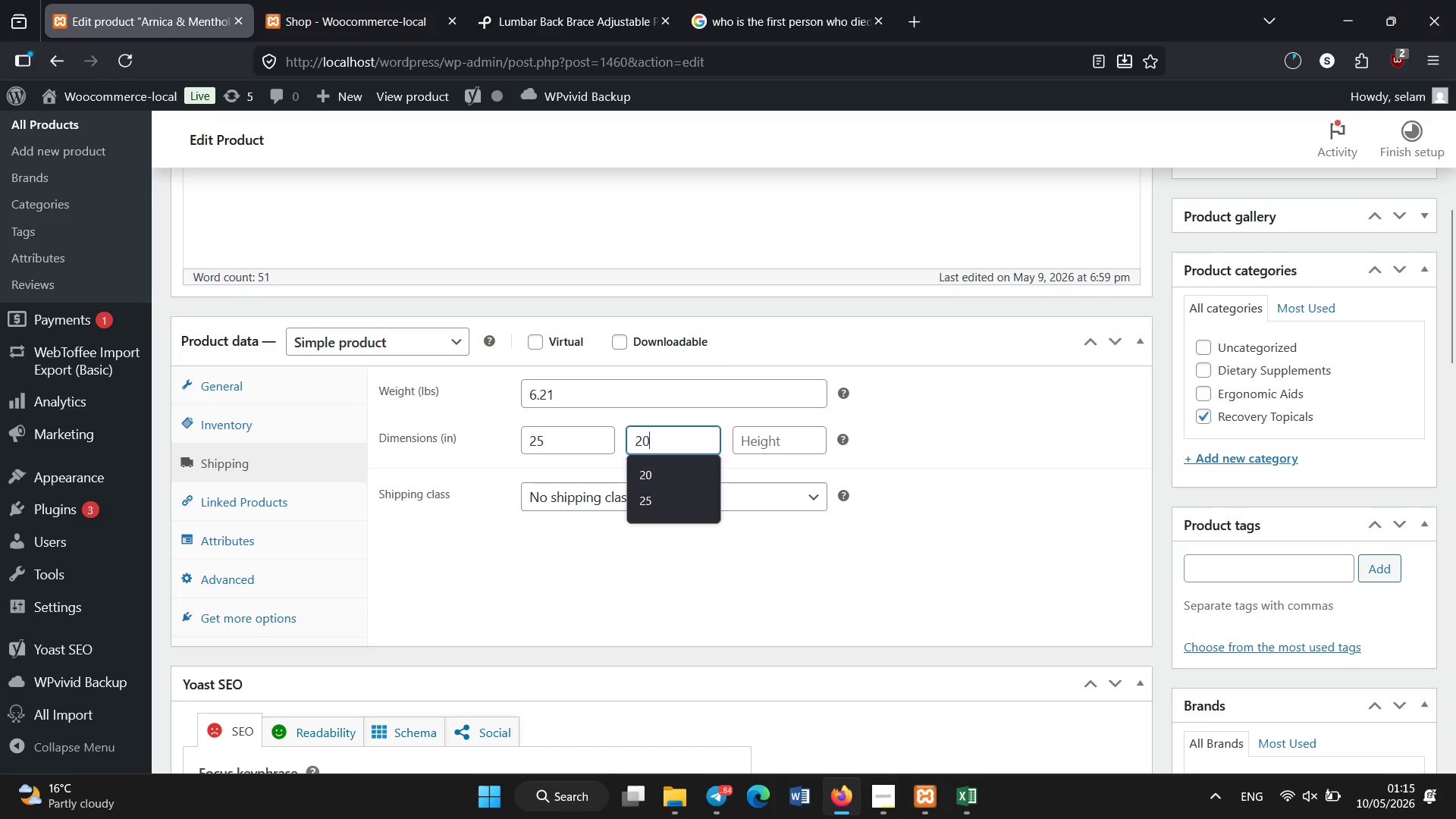 
key(Numpad0)
 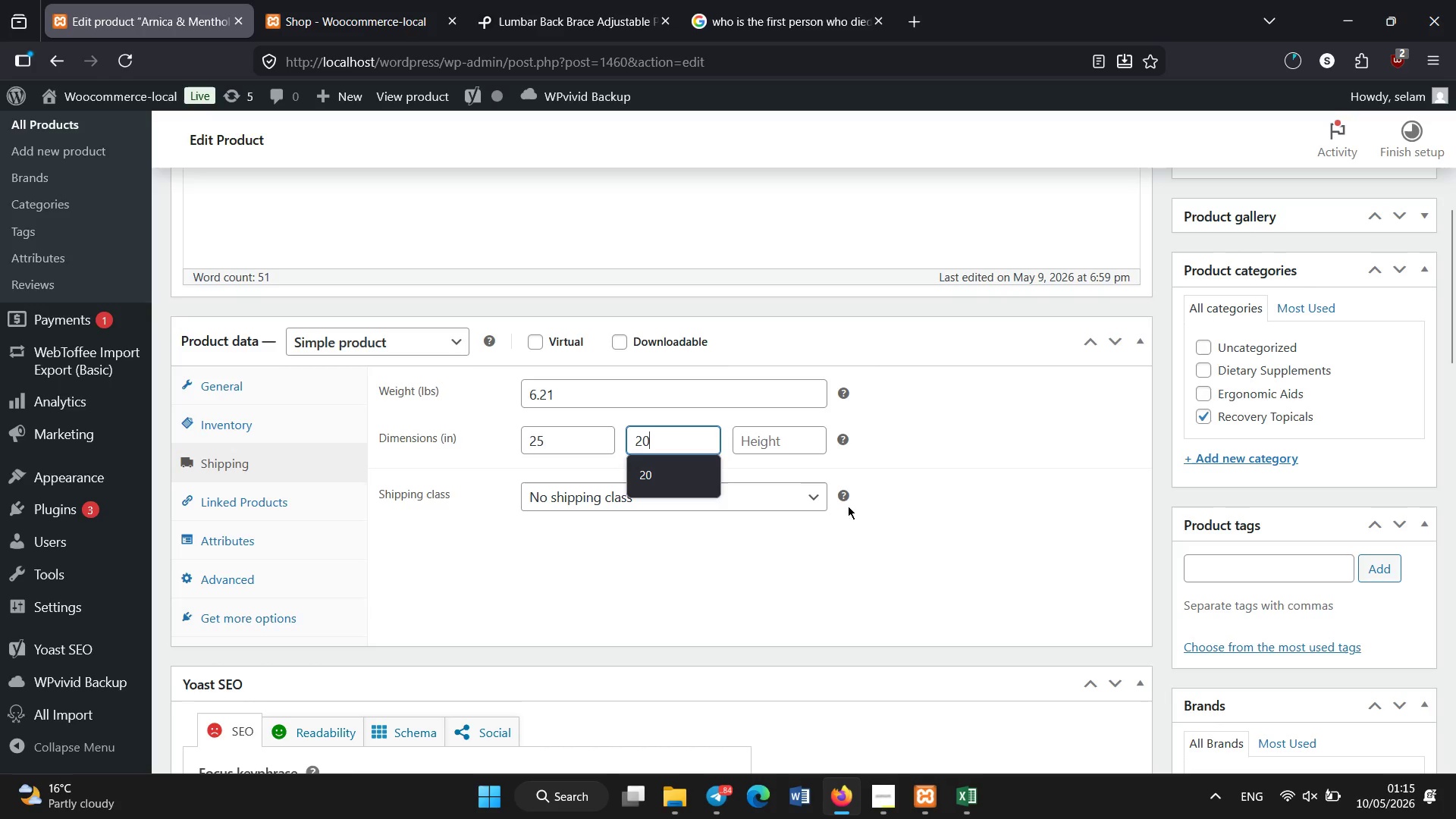 
left_click([772, 441])
 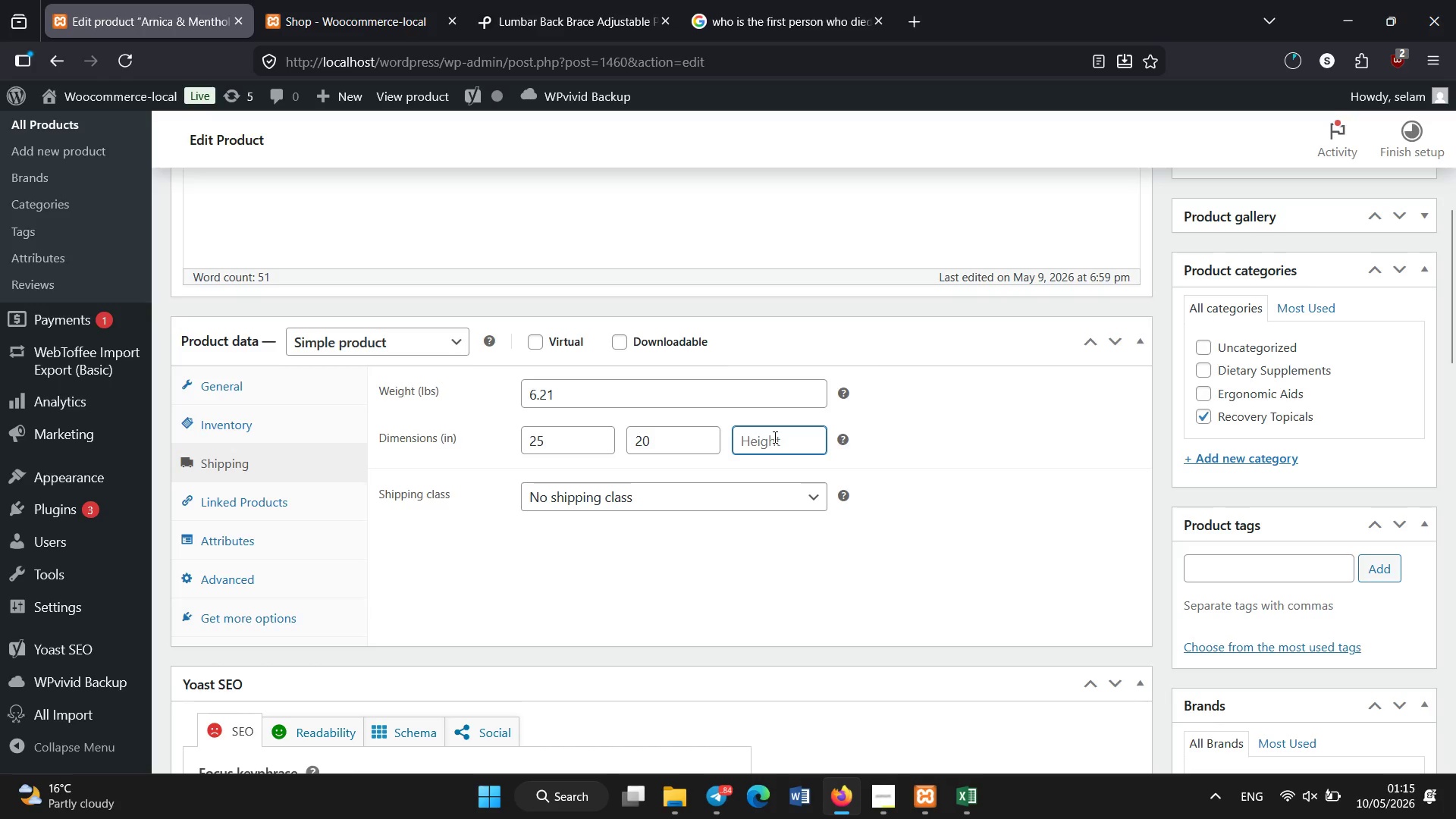 
key(Numpad1)
 